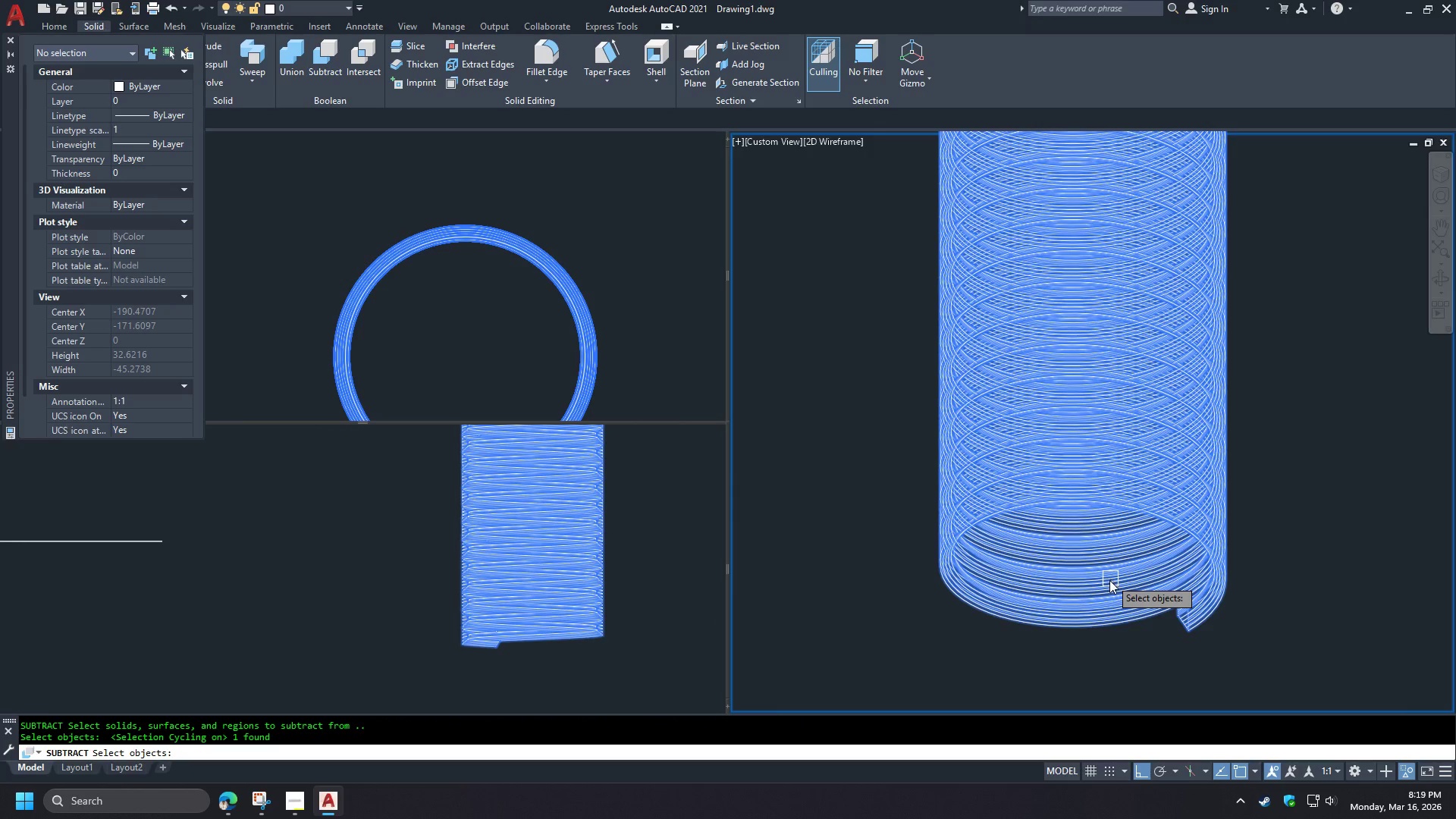 
scroll: coordinate [977, 538], scroll_direction: down, amount: 2.0
 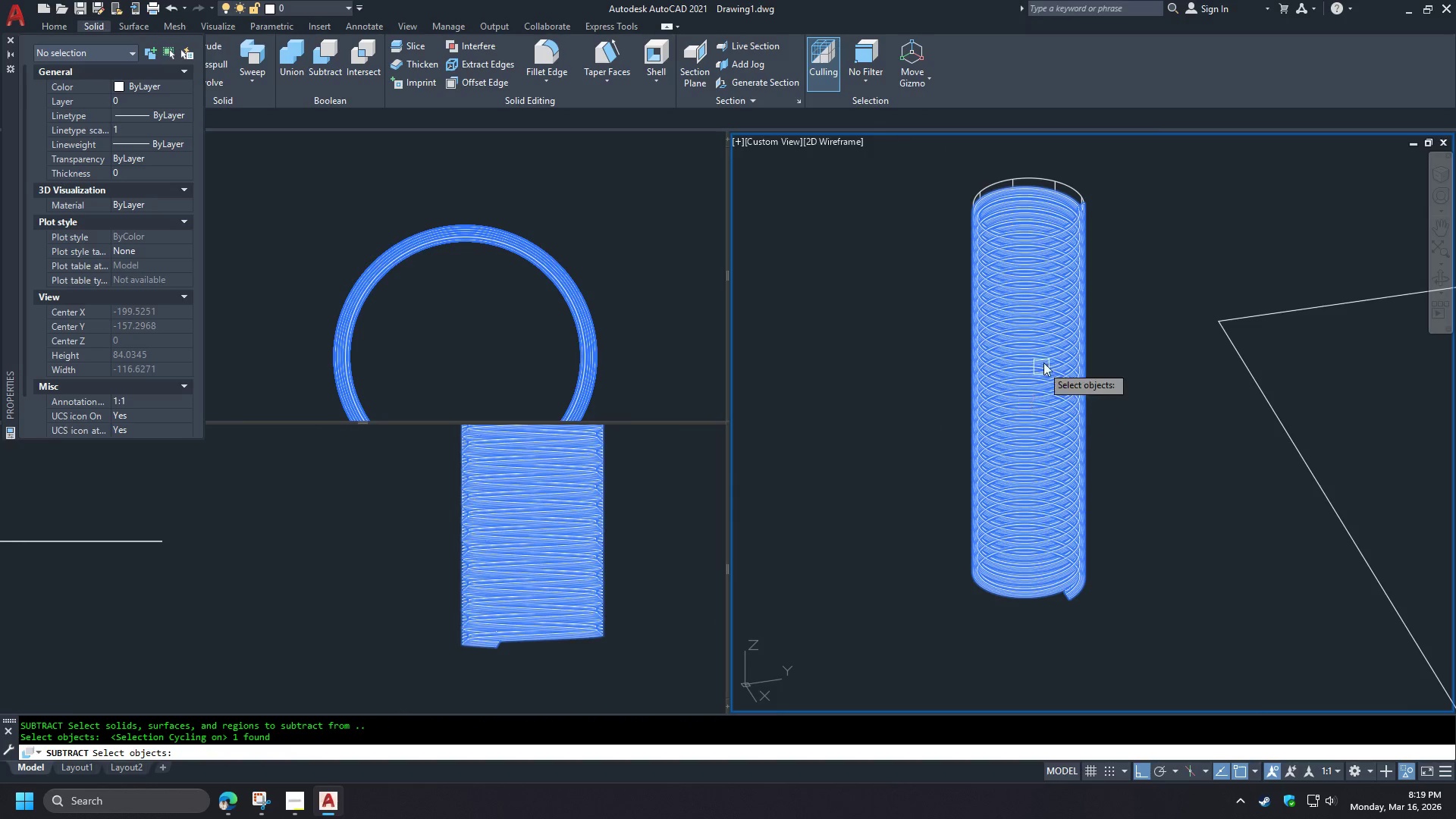 
key(Escape)
 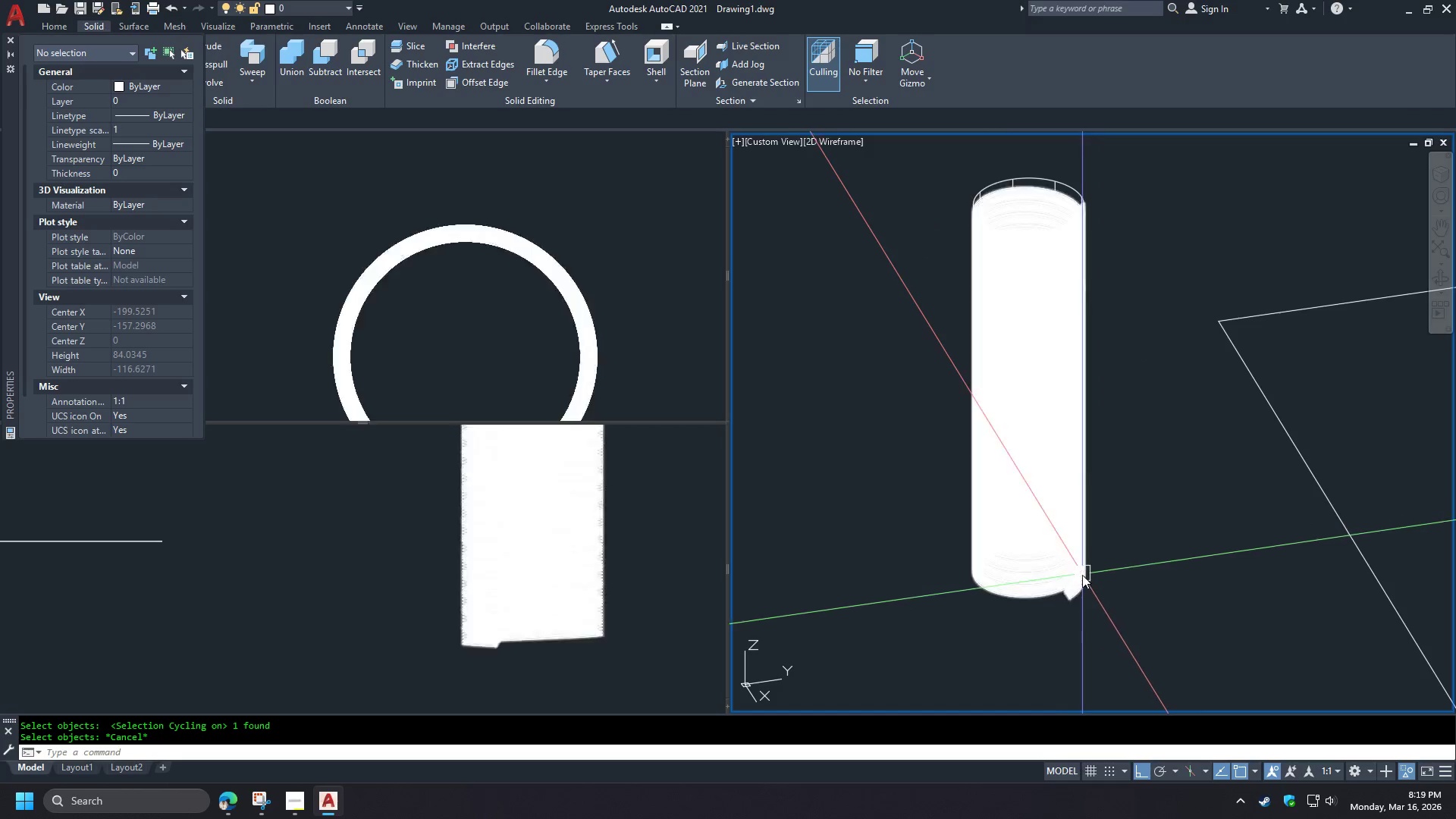 
type(su )
key(Escape)
 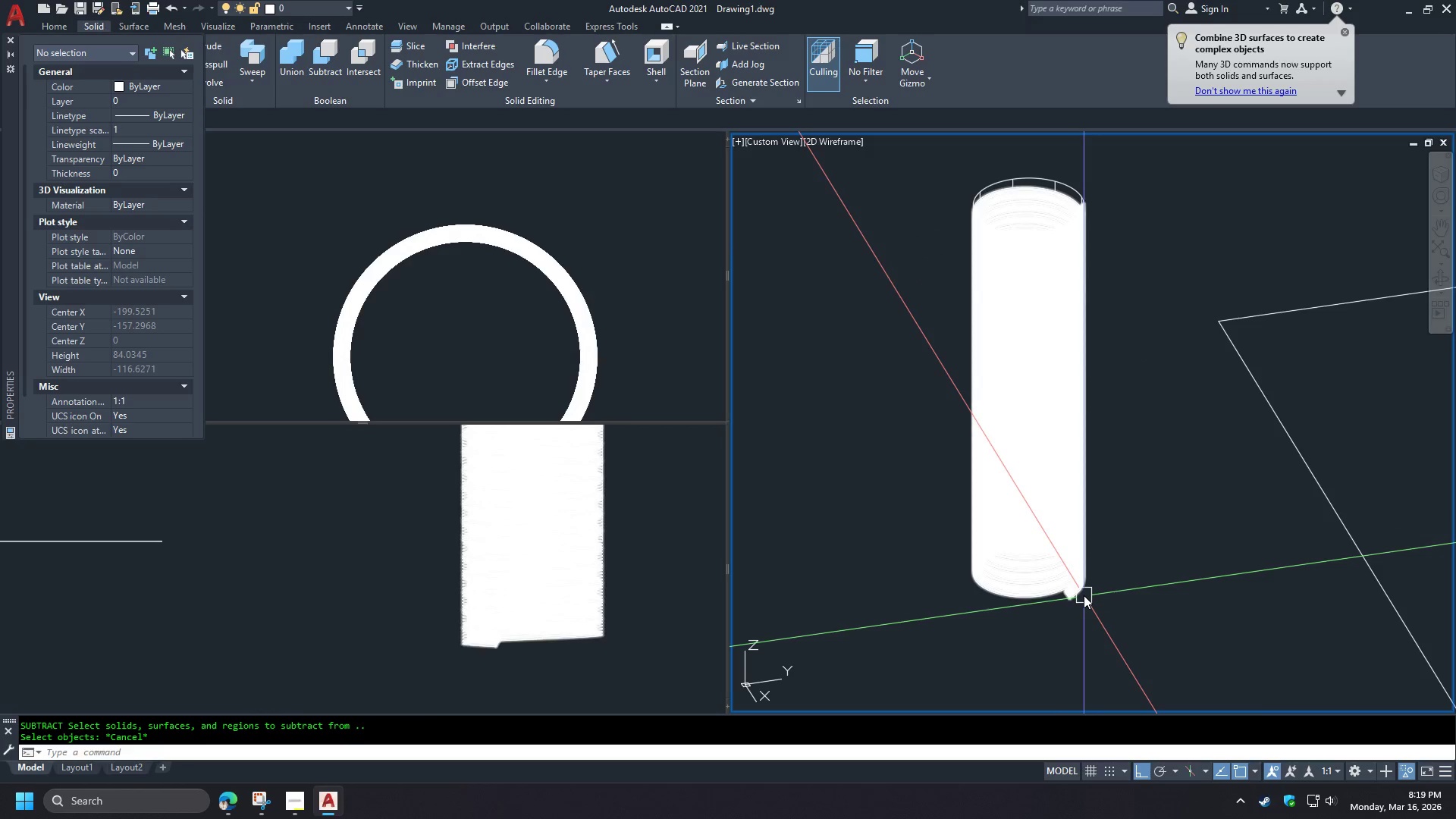 
left_click([1084, 595])
 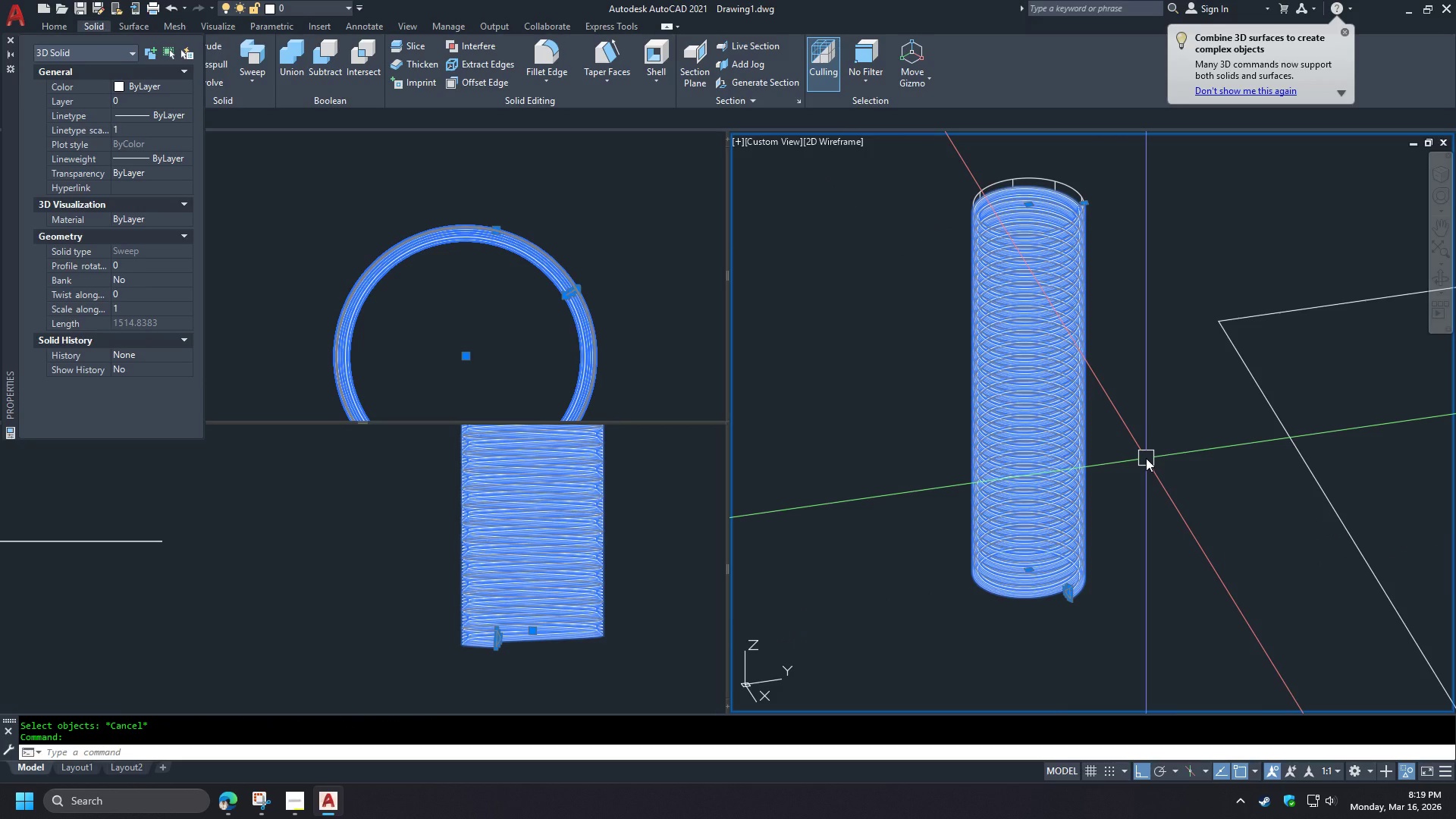 
key(M)
 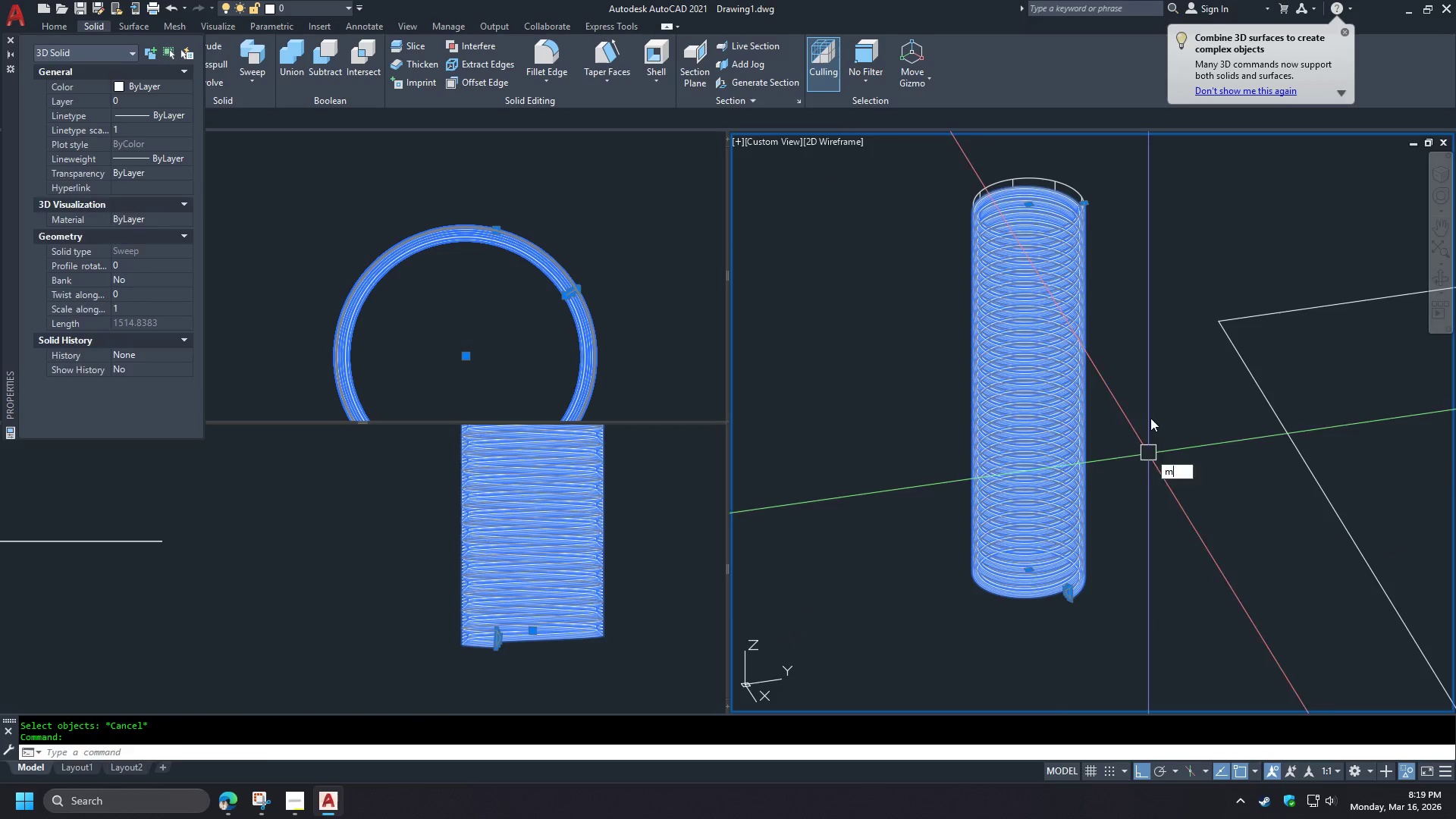 
key(Space)
 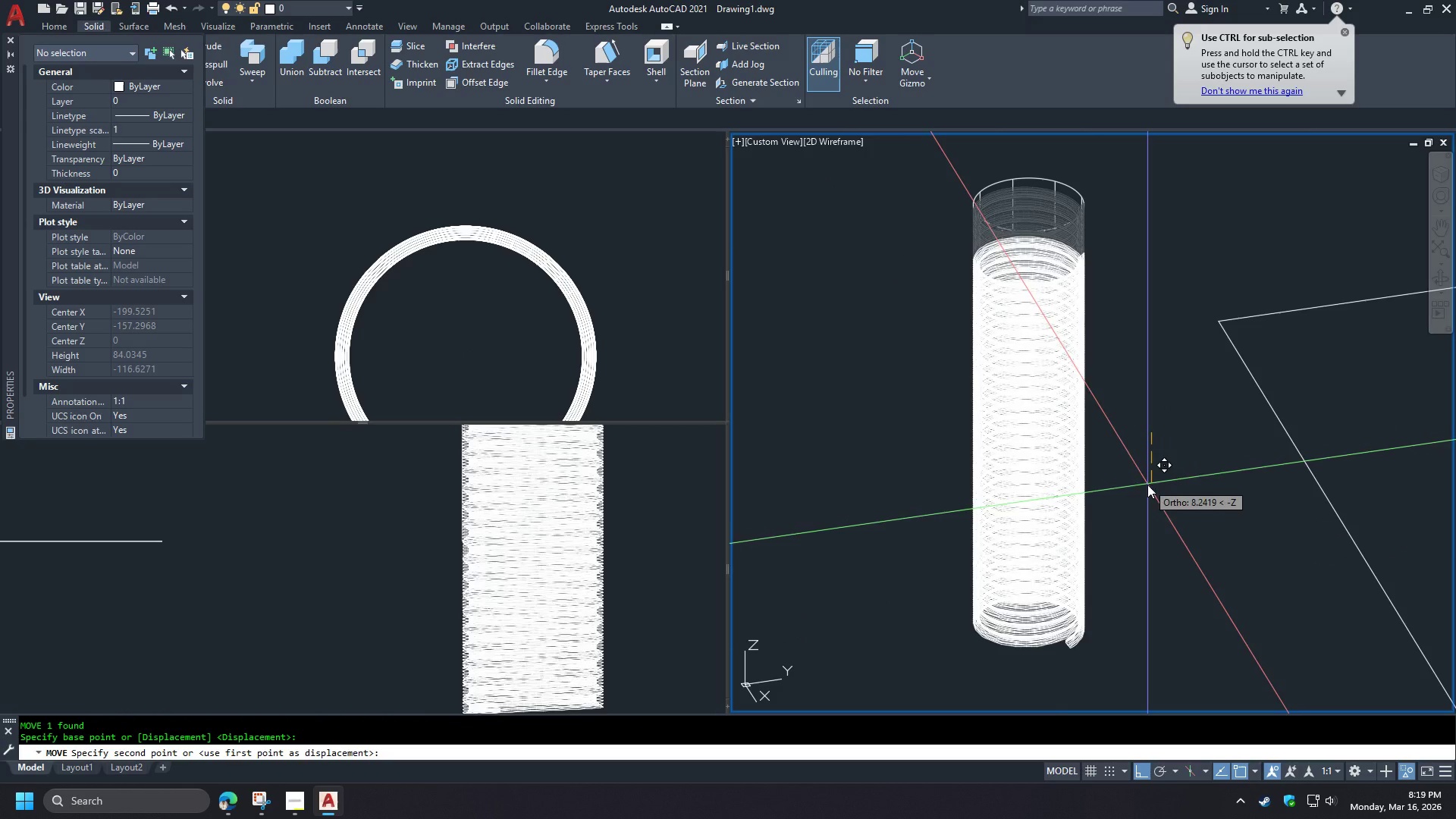 
left_click([1146, 494])
 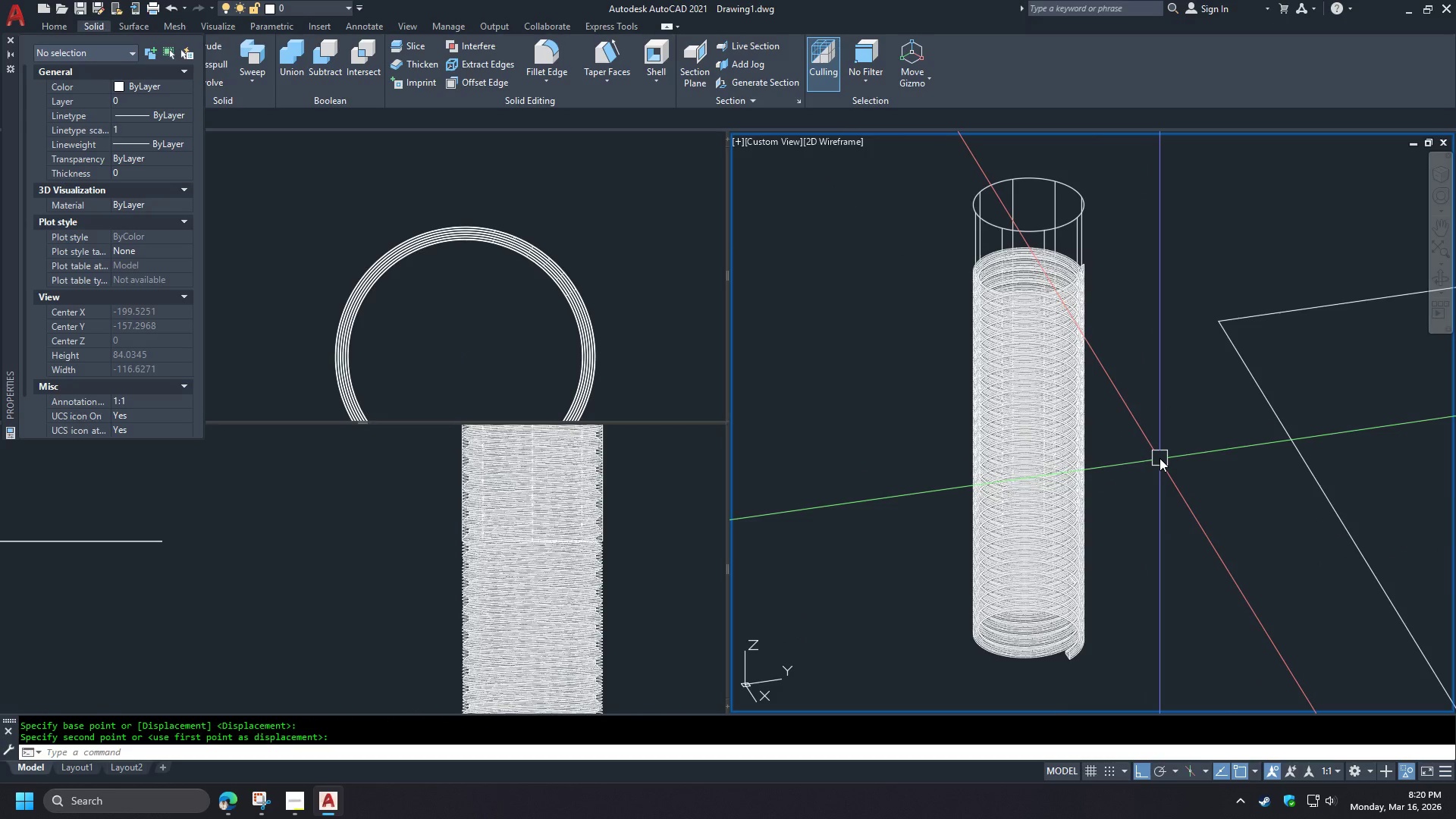 
type(su )
 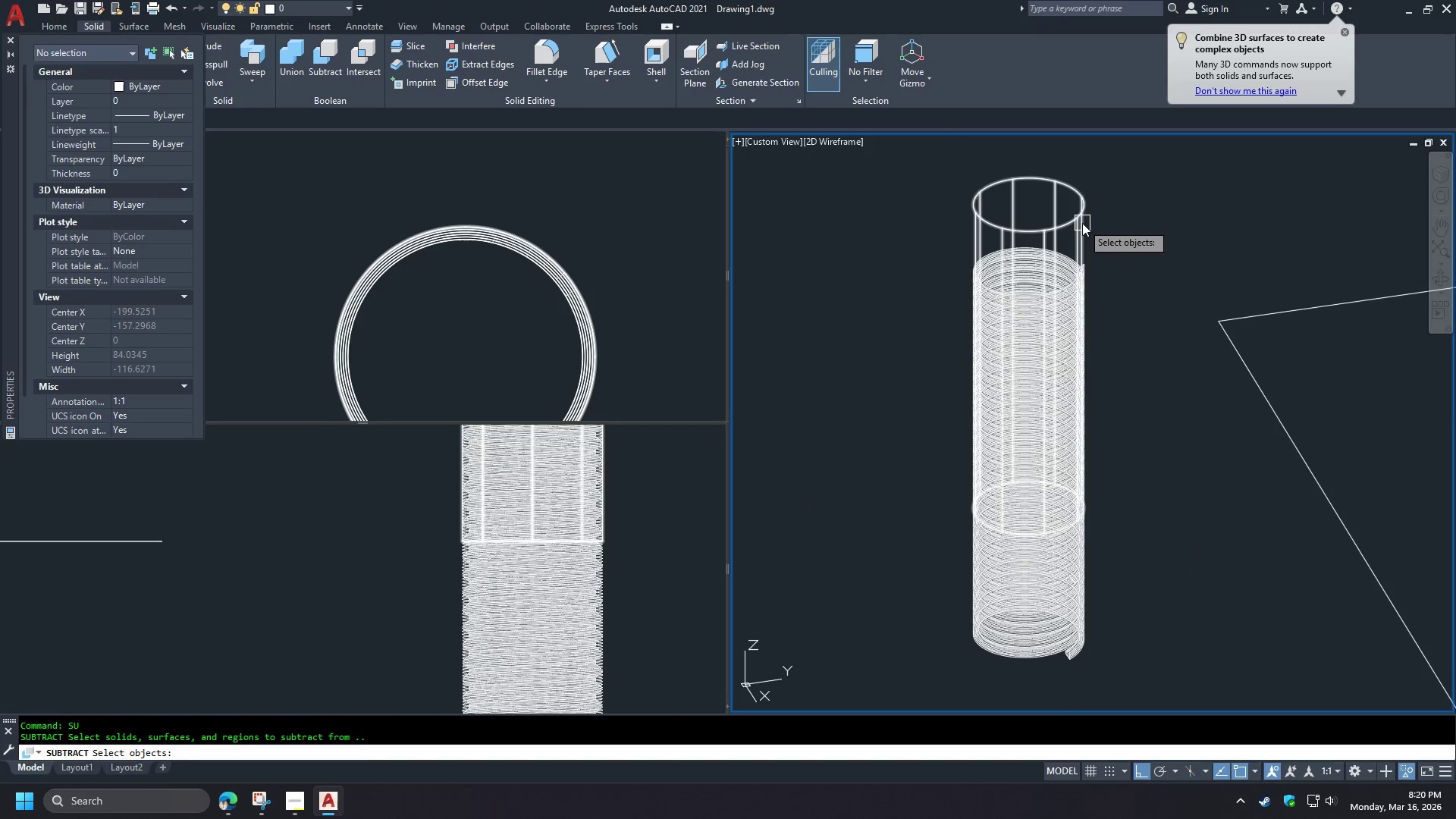 
left_click([1082, 223])
 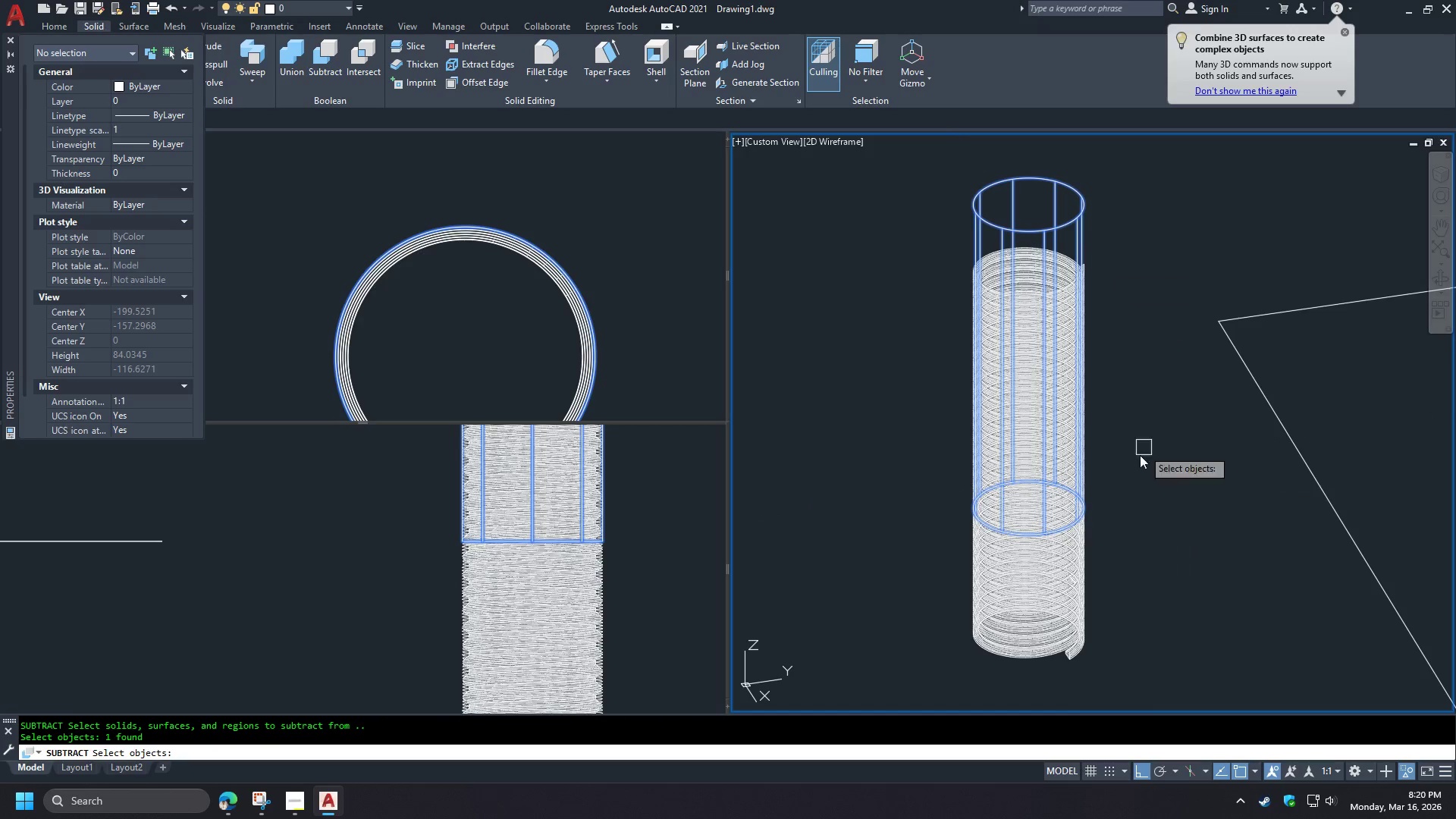 
key(Space)
 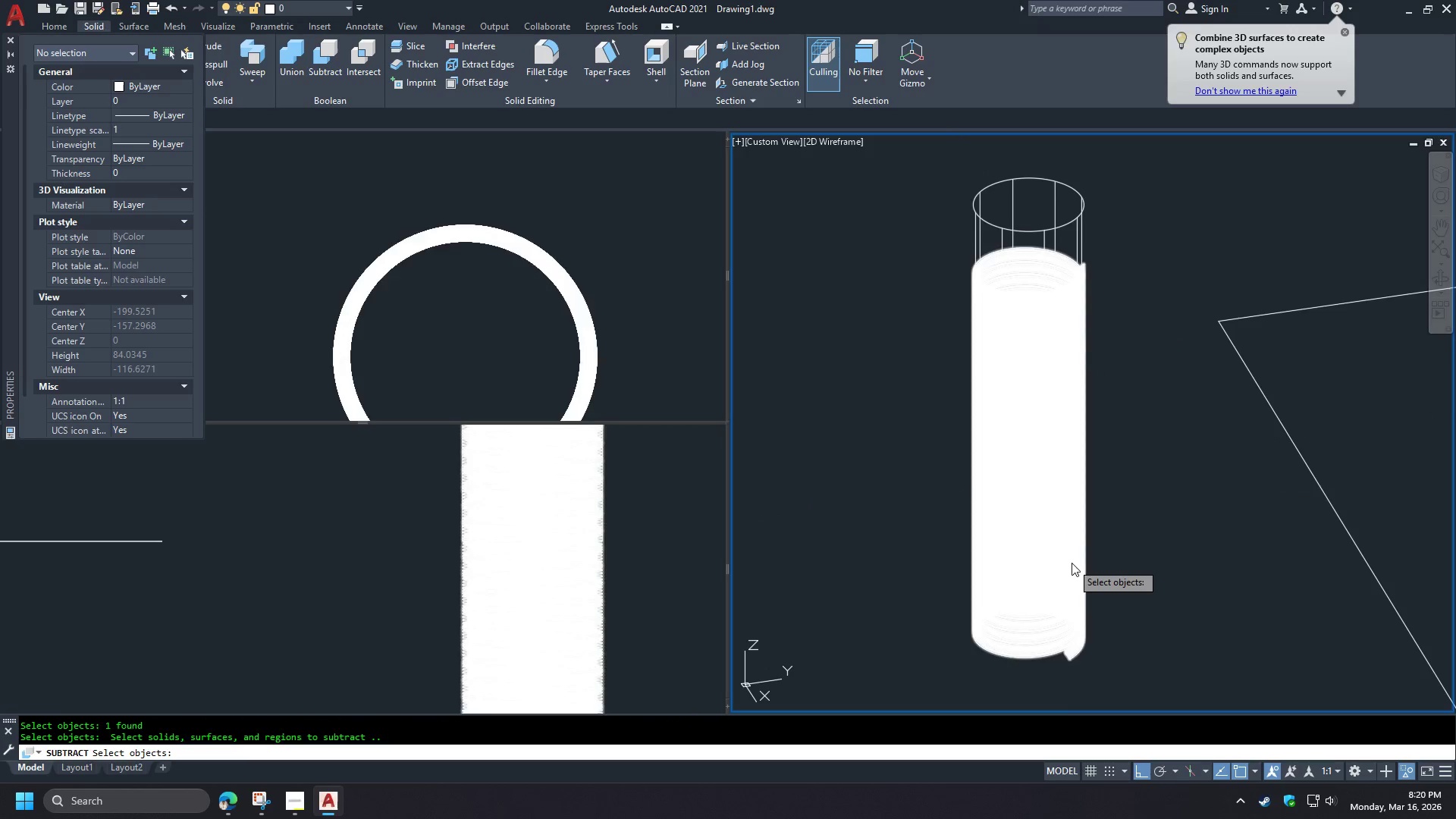 
left_click([1072, 563])
 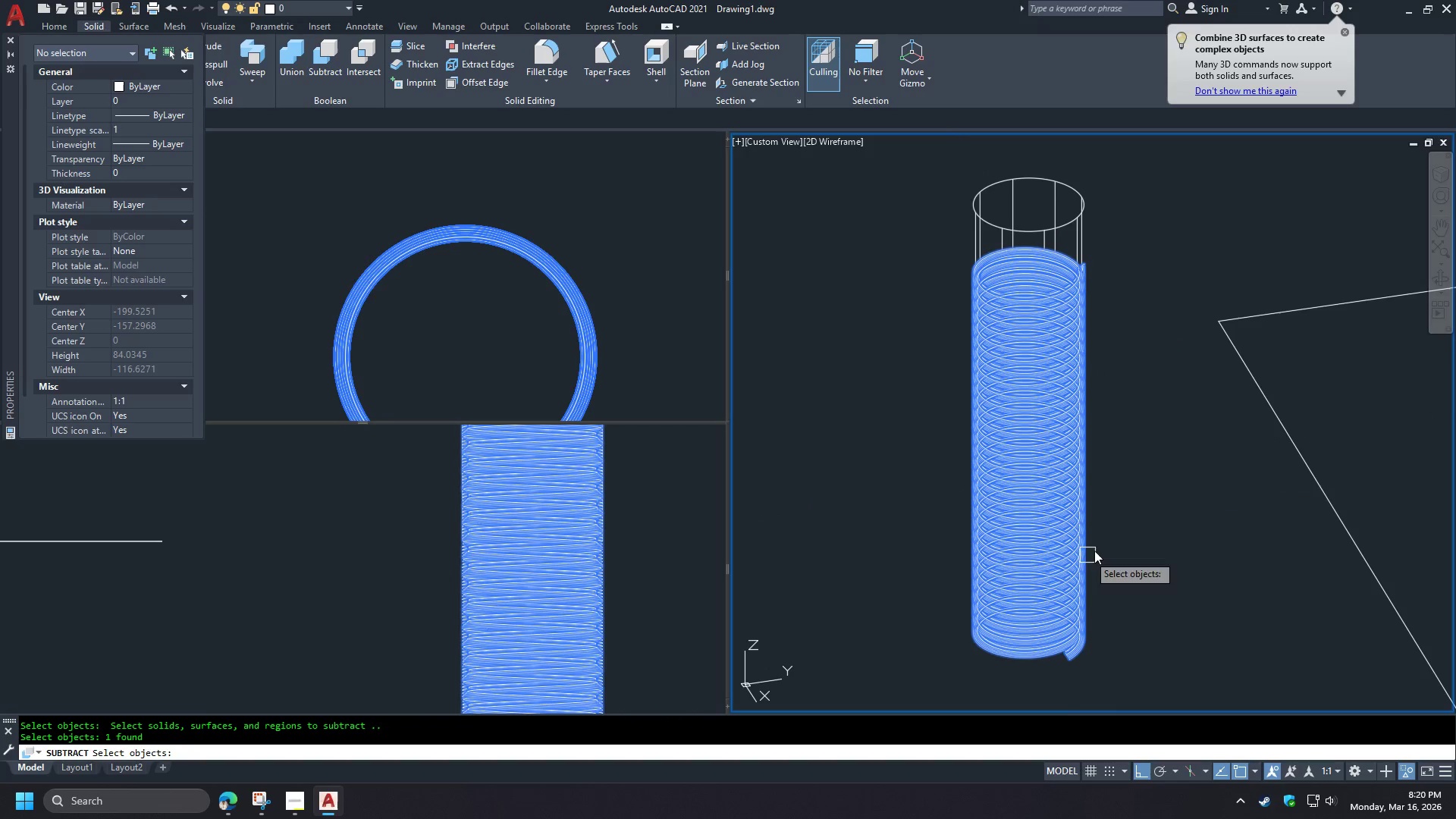 
type( vs c )
 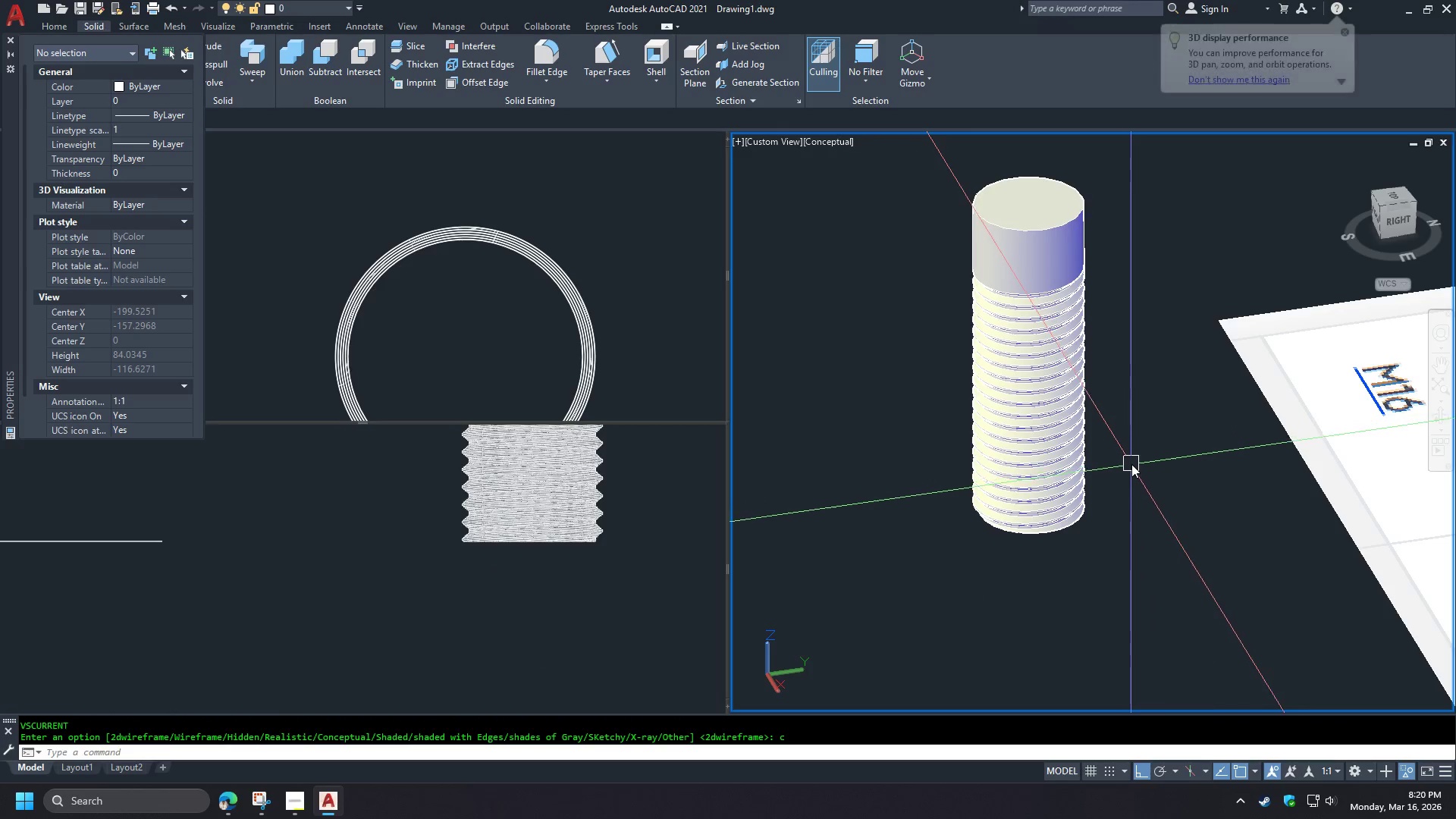 
hold_key(key=ShiftLeft, duration=1.5)
 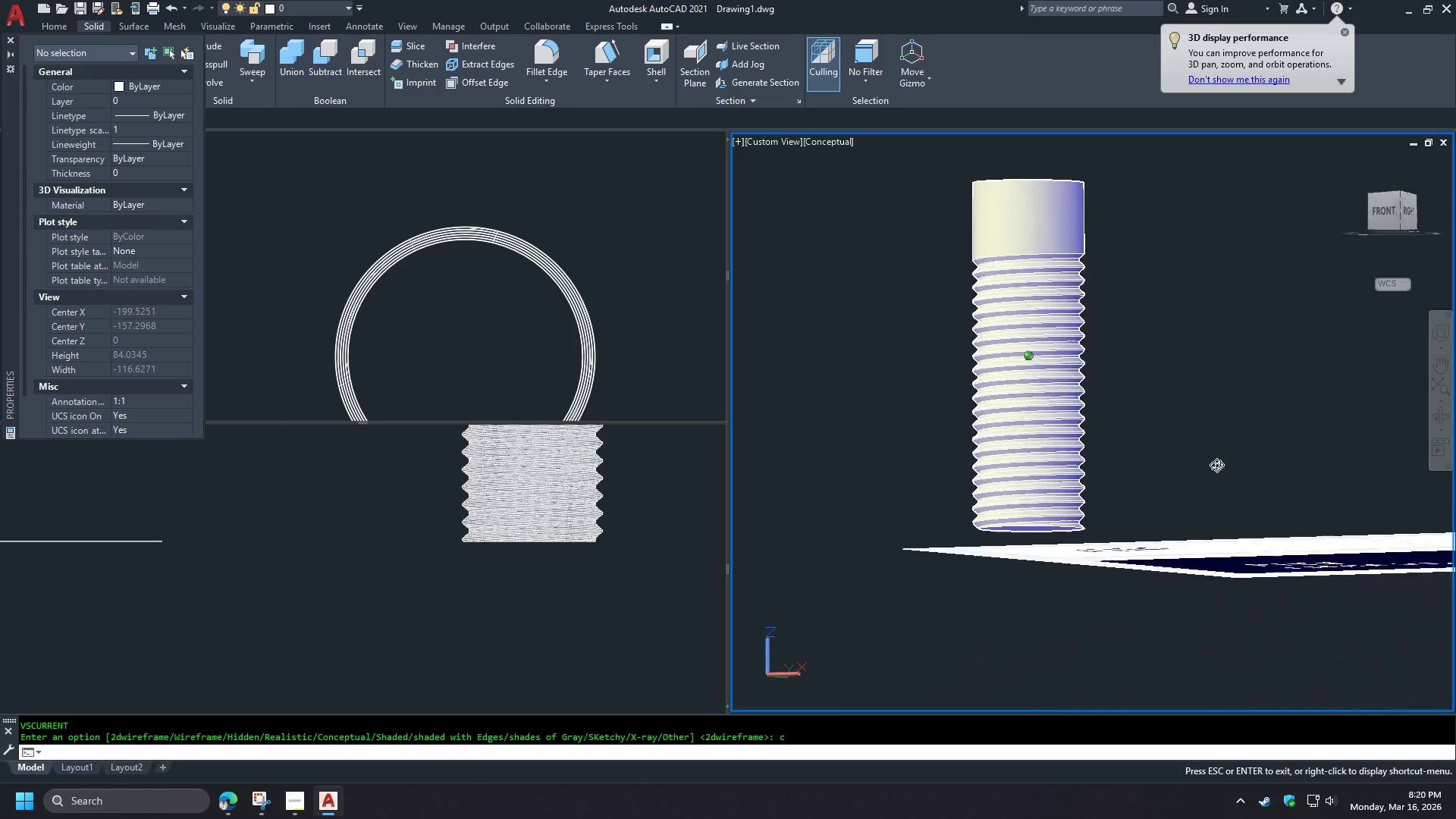 
hold_key(key=ShiftLeft, duration=1.5)
 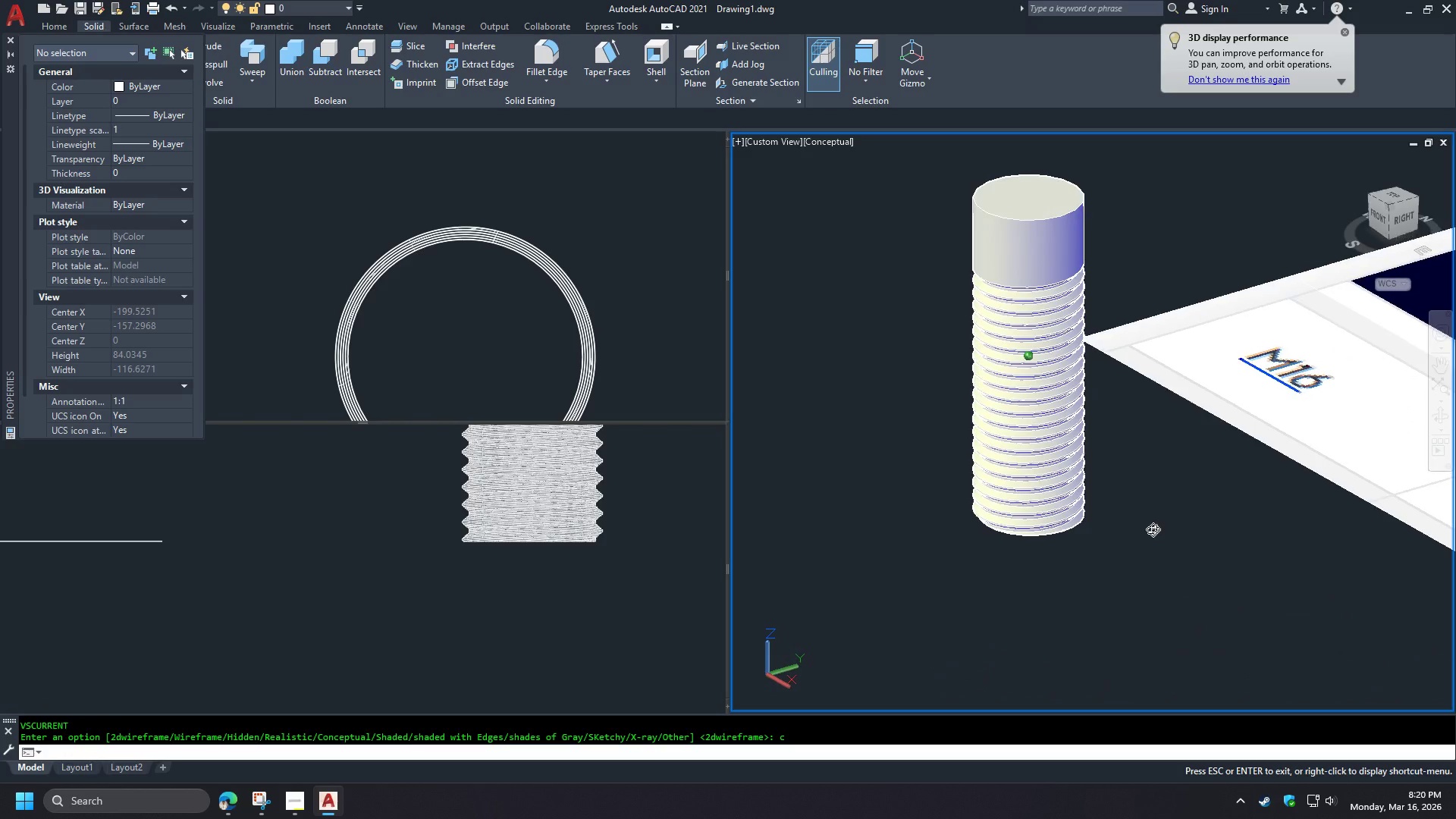 
hold_key(key=ShiftLeft, duration=0.64)
 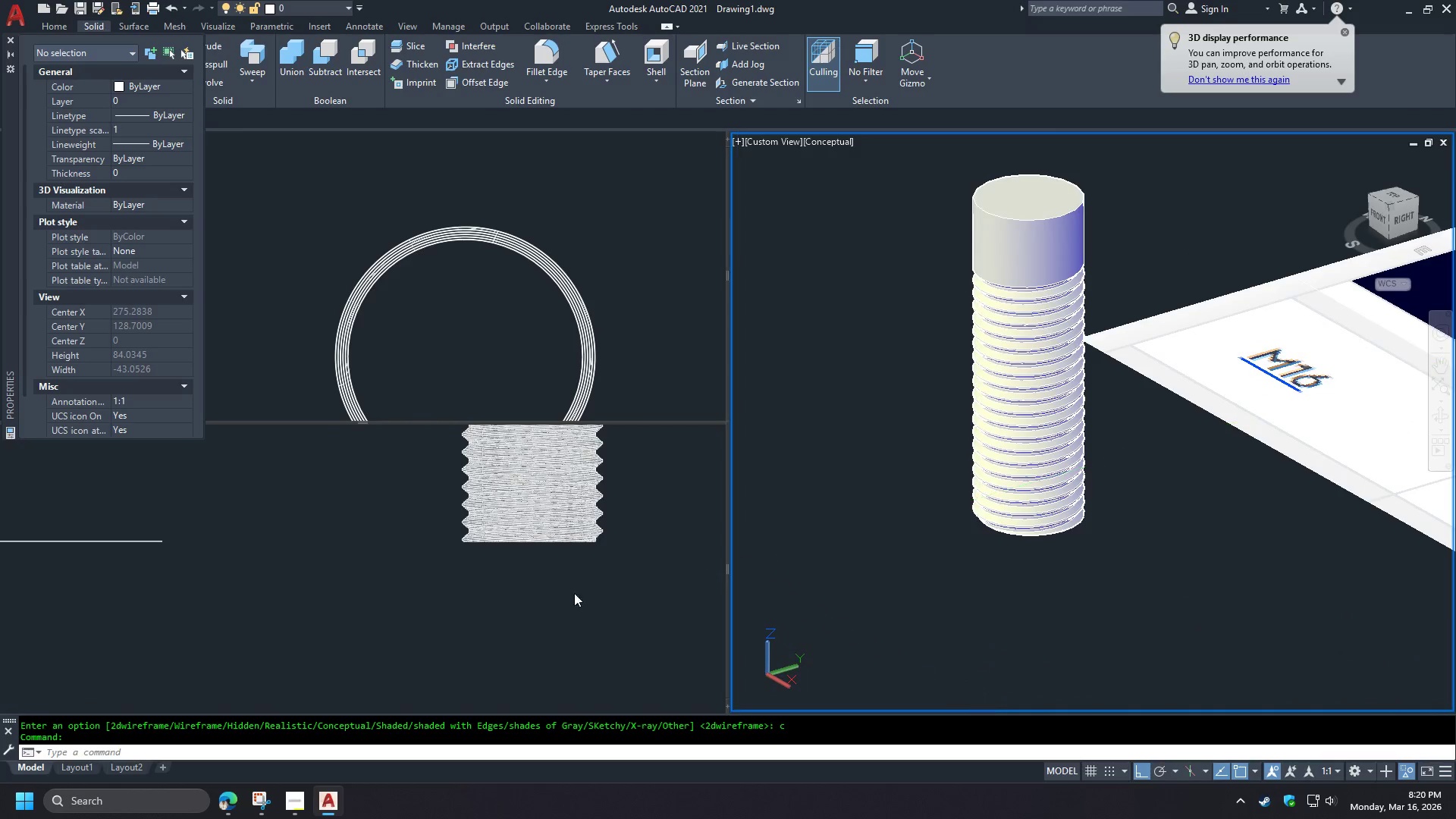 
left_click([537, 598])
 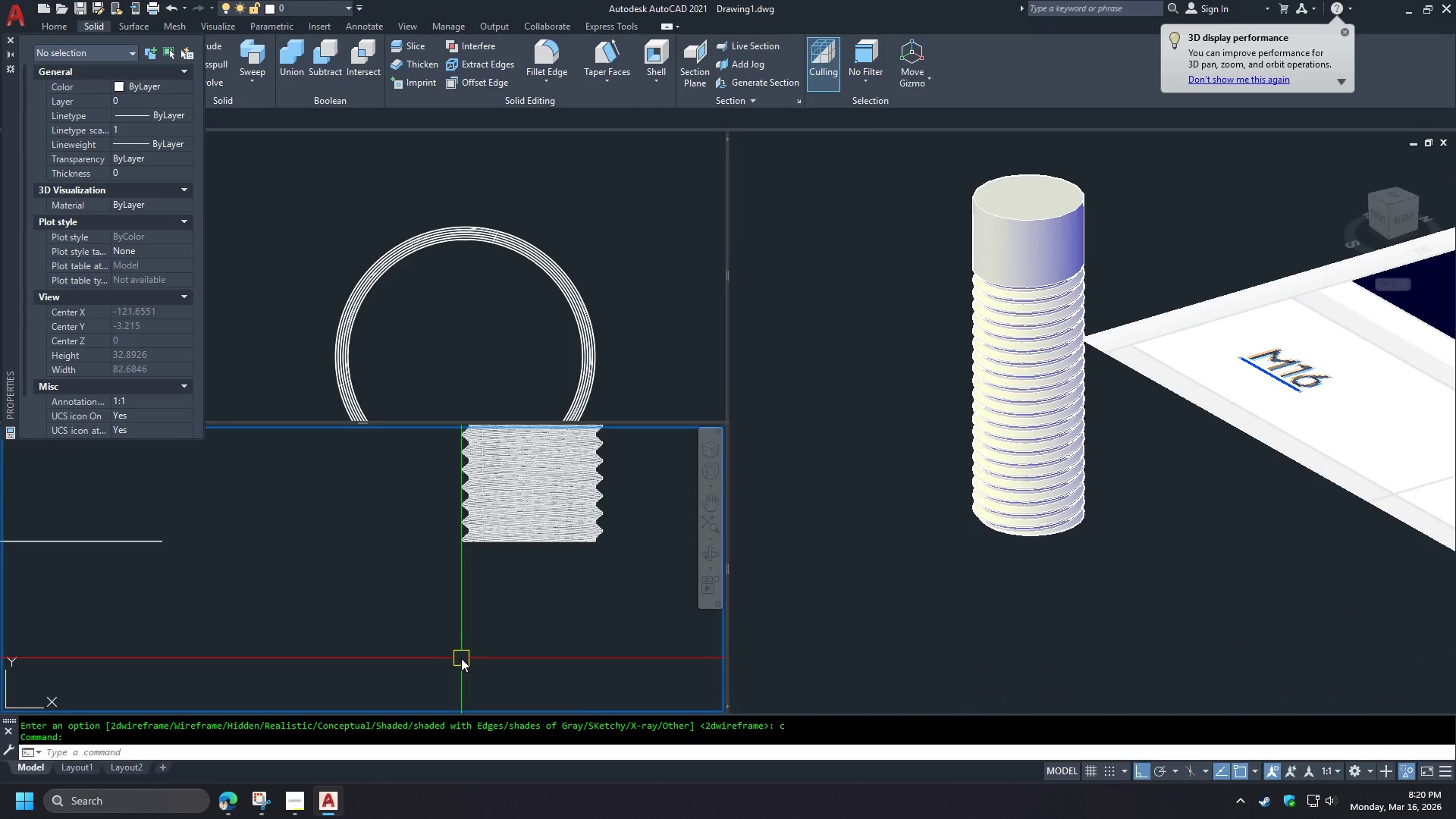 
scroll: coordinate [469, 622], scroll_direction: down, amount: 1.0
 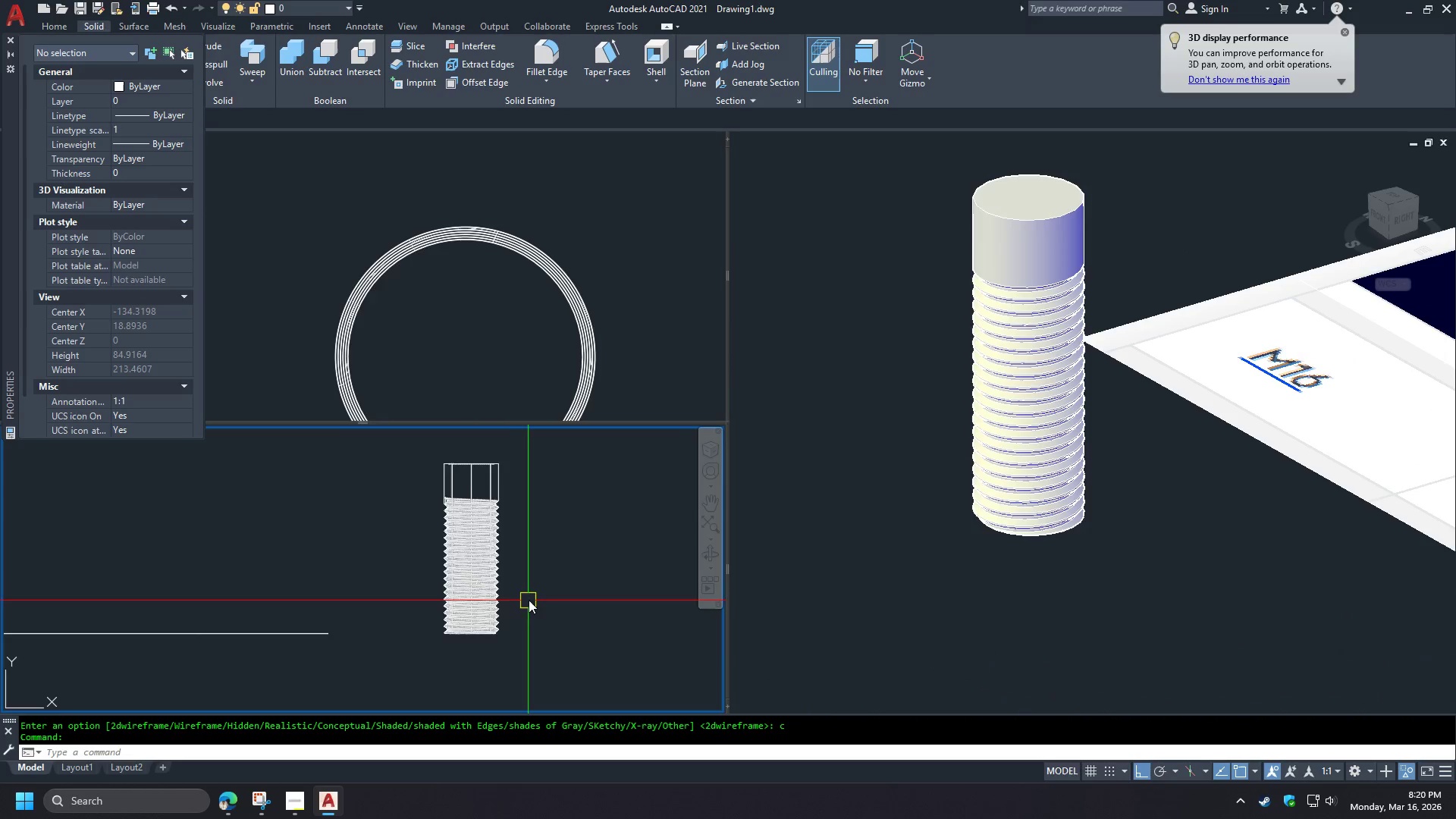 
scroll: coordinate [561, 599], scroll_direction: up, amount: 1.0
 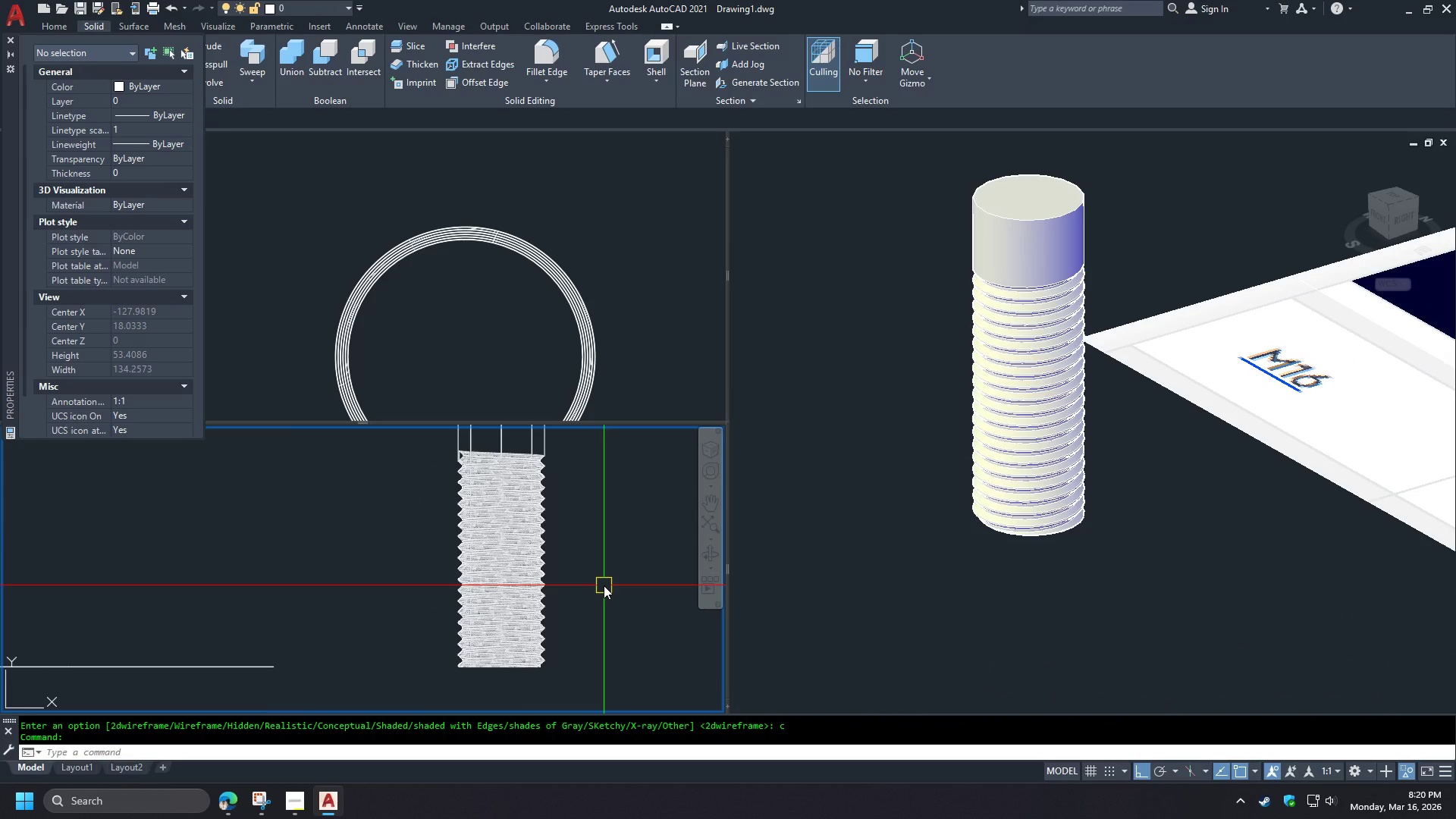 
wait(8.62)
 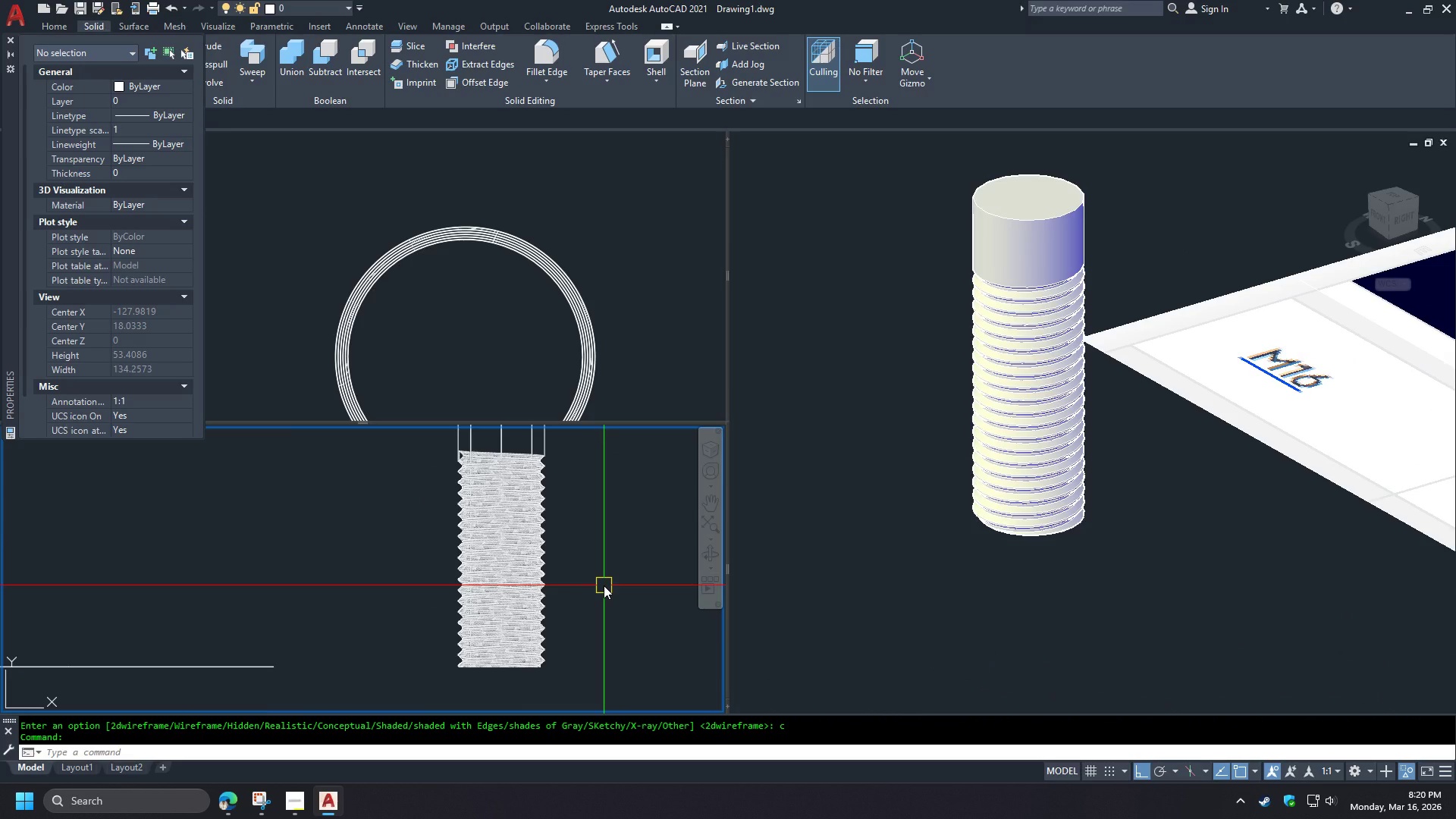 
left_click([226, 818])
 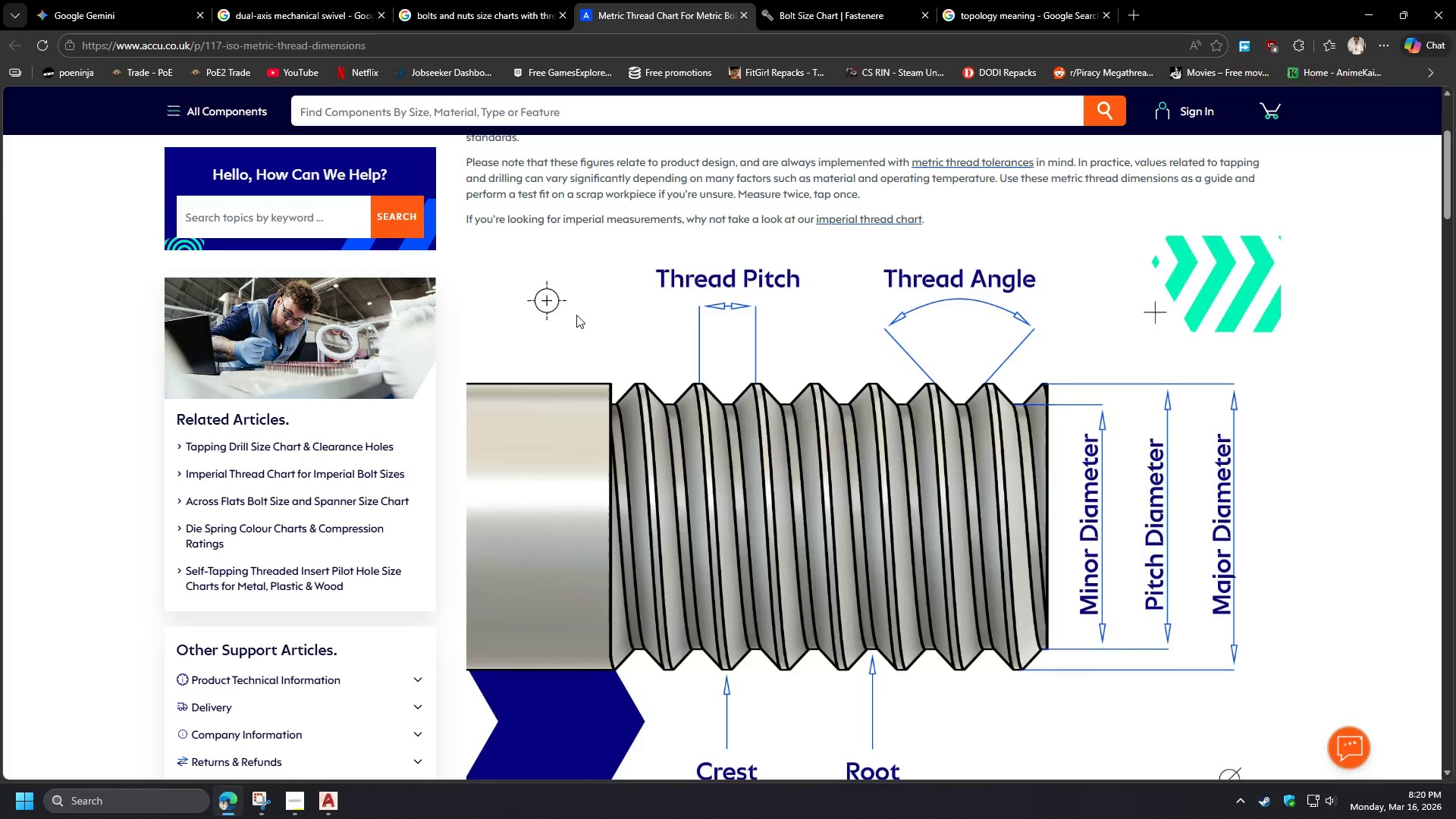 
left_click([810, 4])
 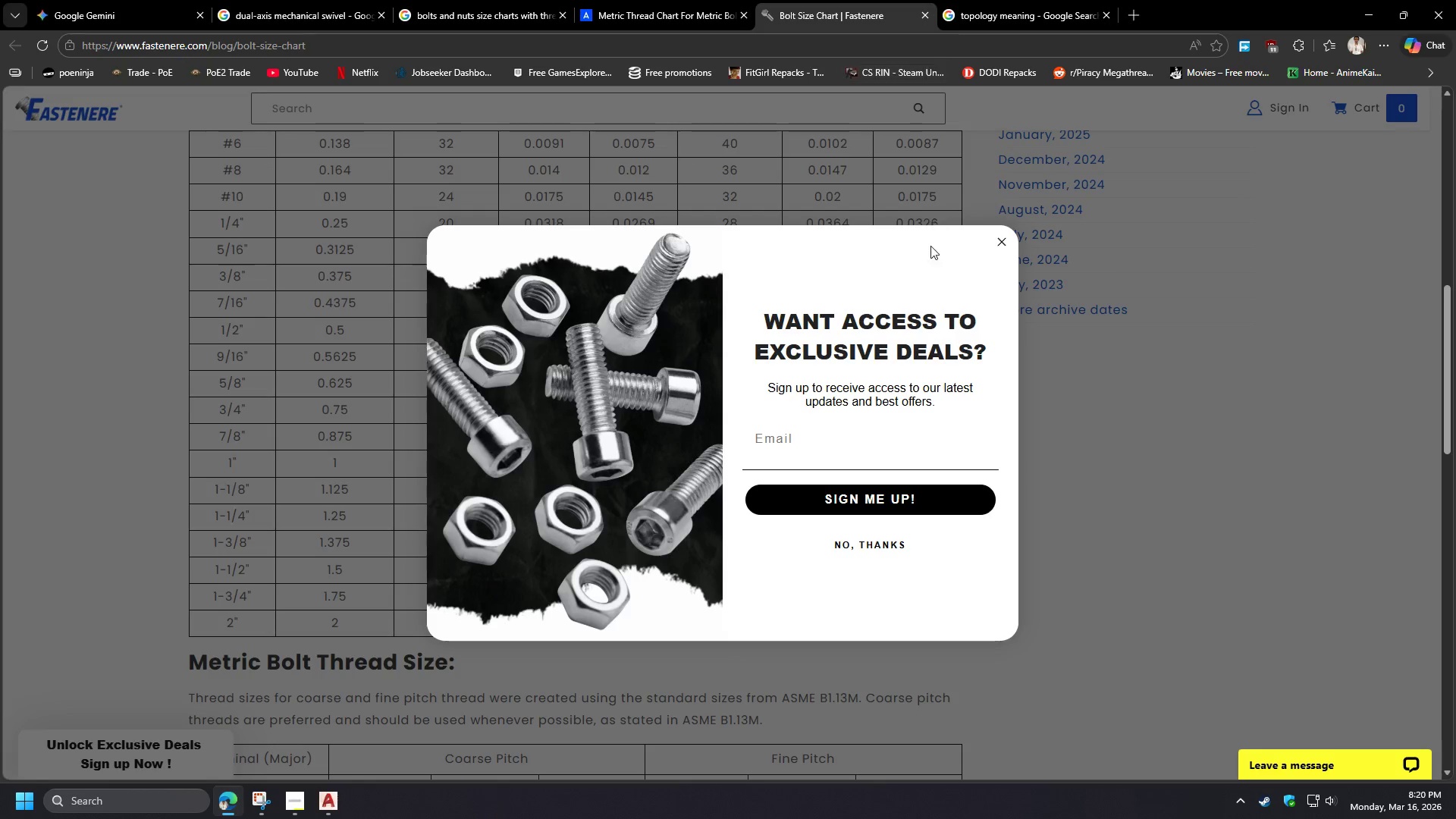 
left_click([859, 186])
 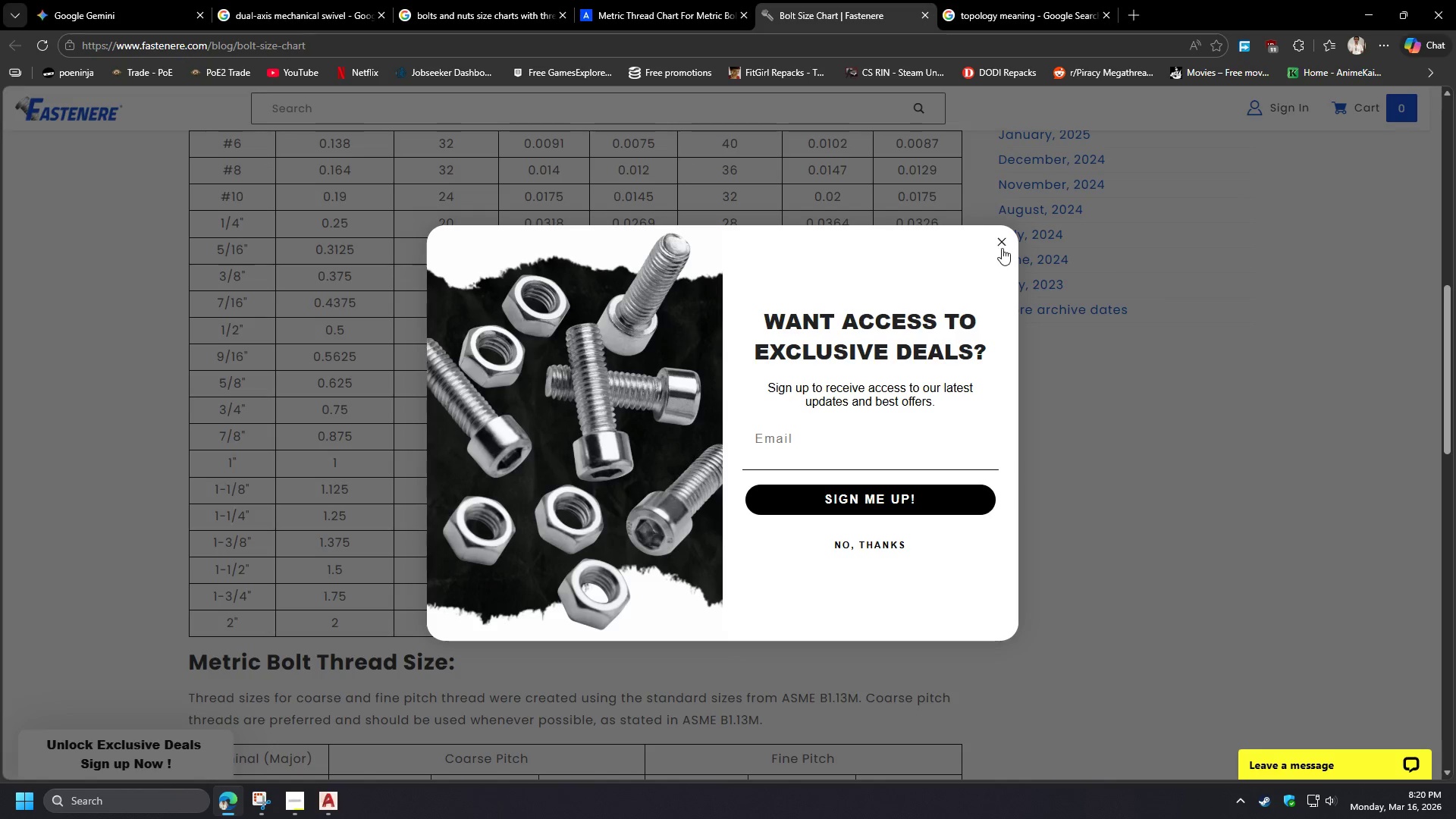 
left_click([1003, 247])
 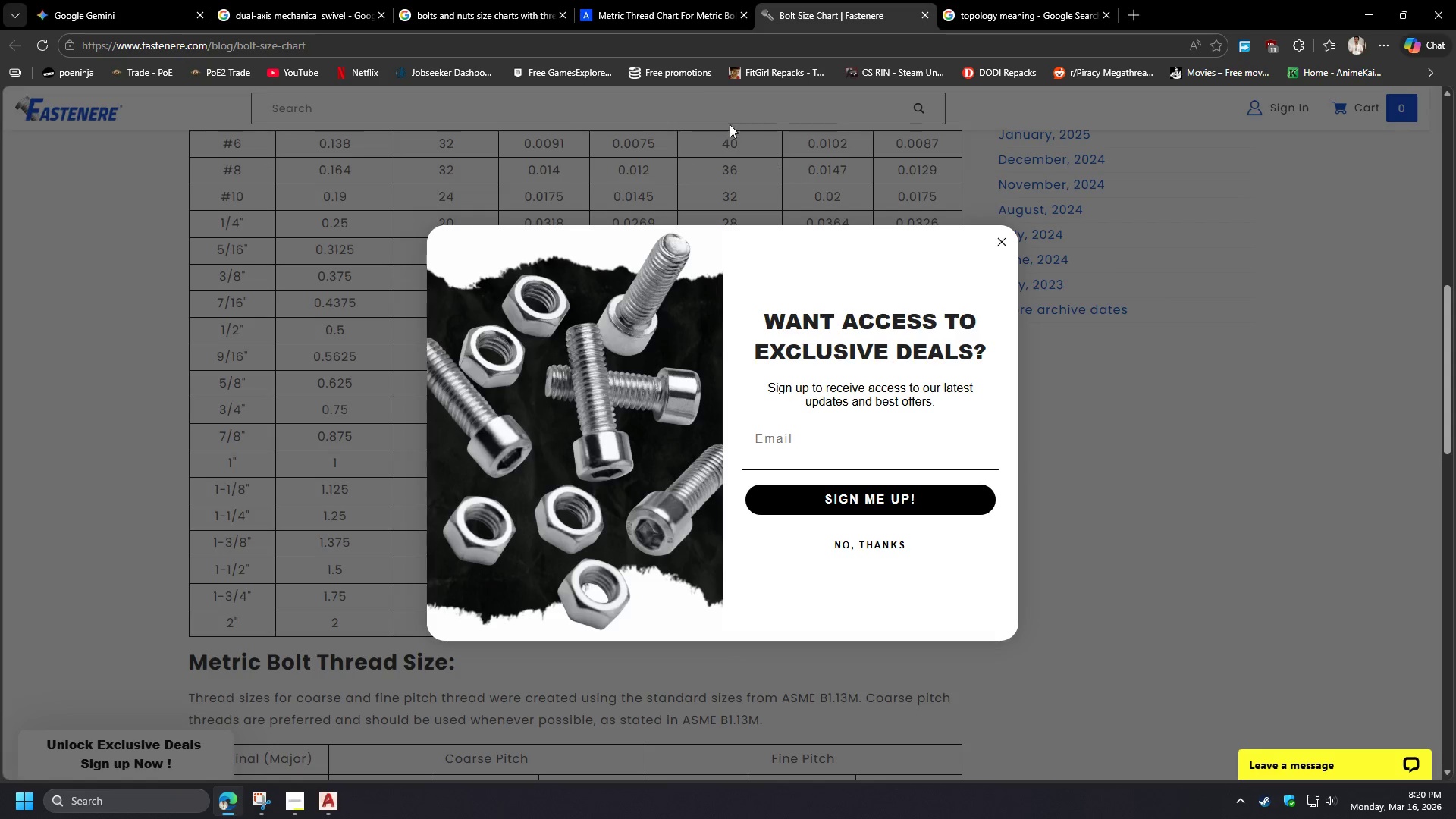 
left_click([671, 0])
 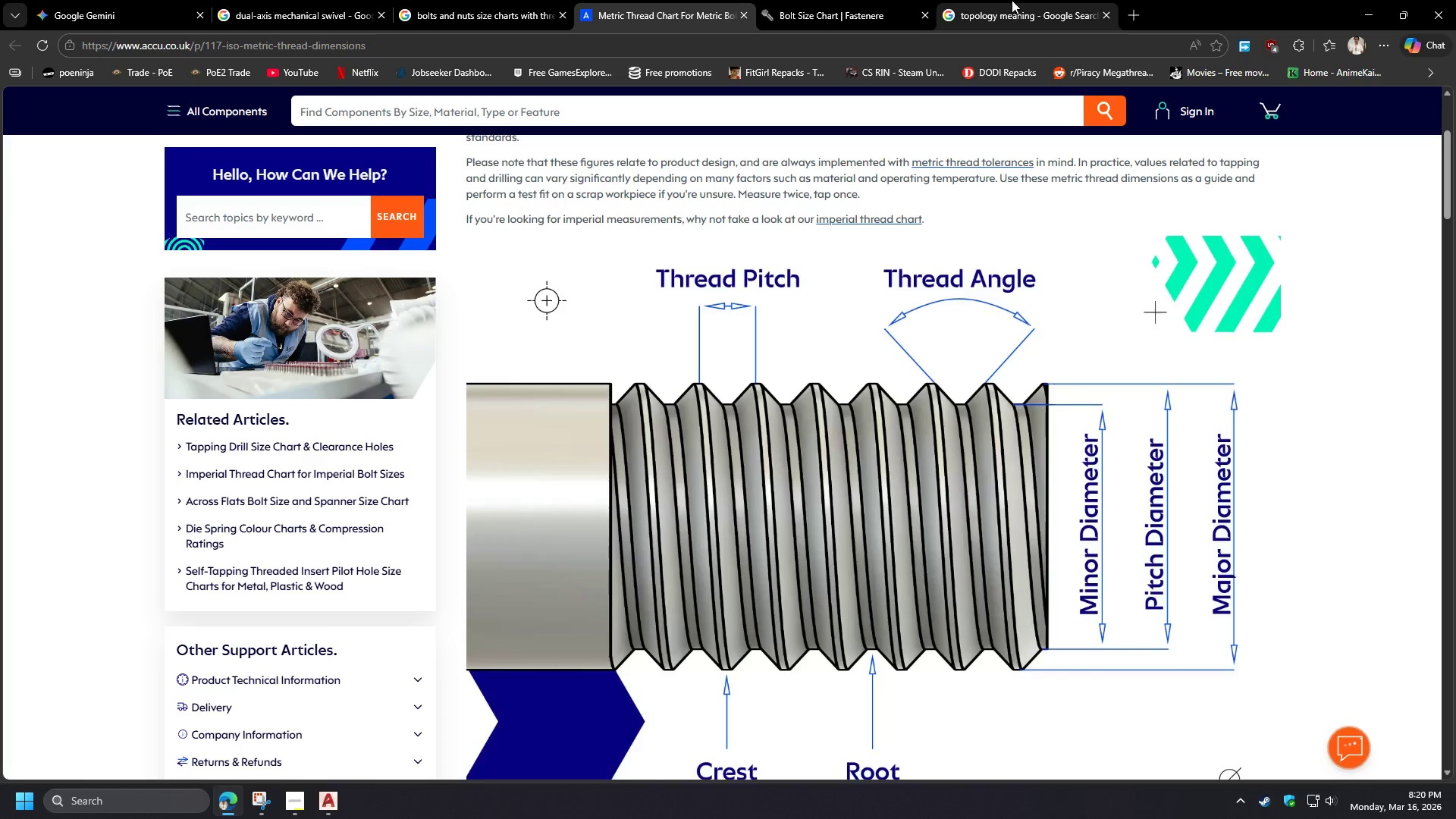 
mouse_move([517, 18])
 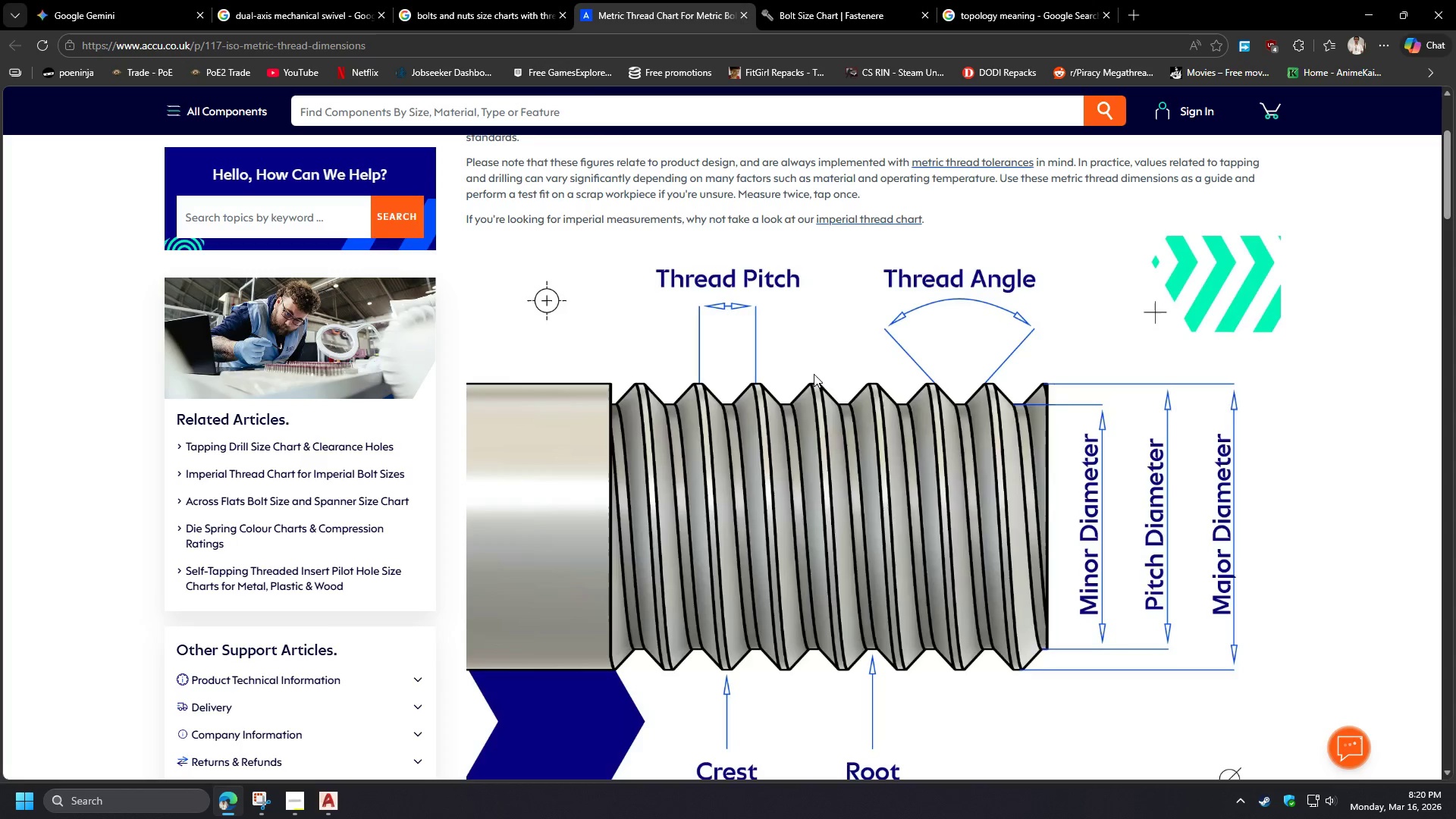 
left_click([803, 0])
 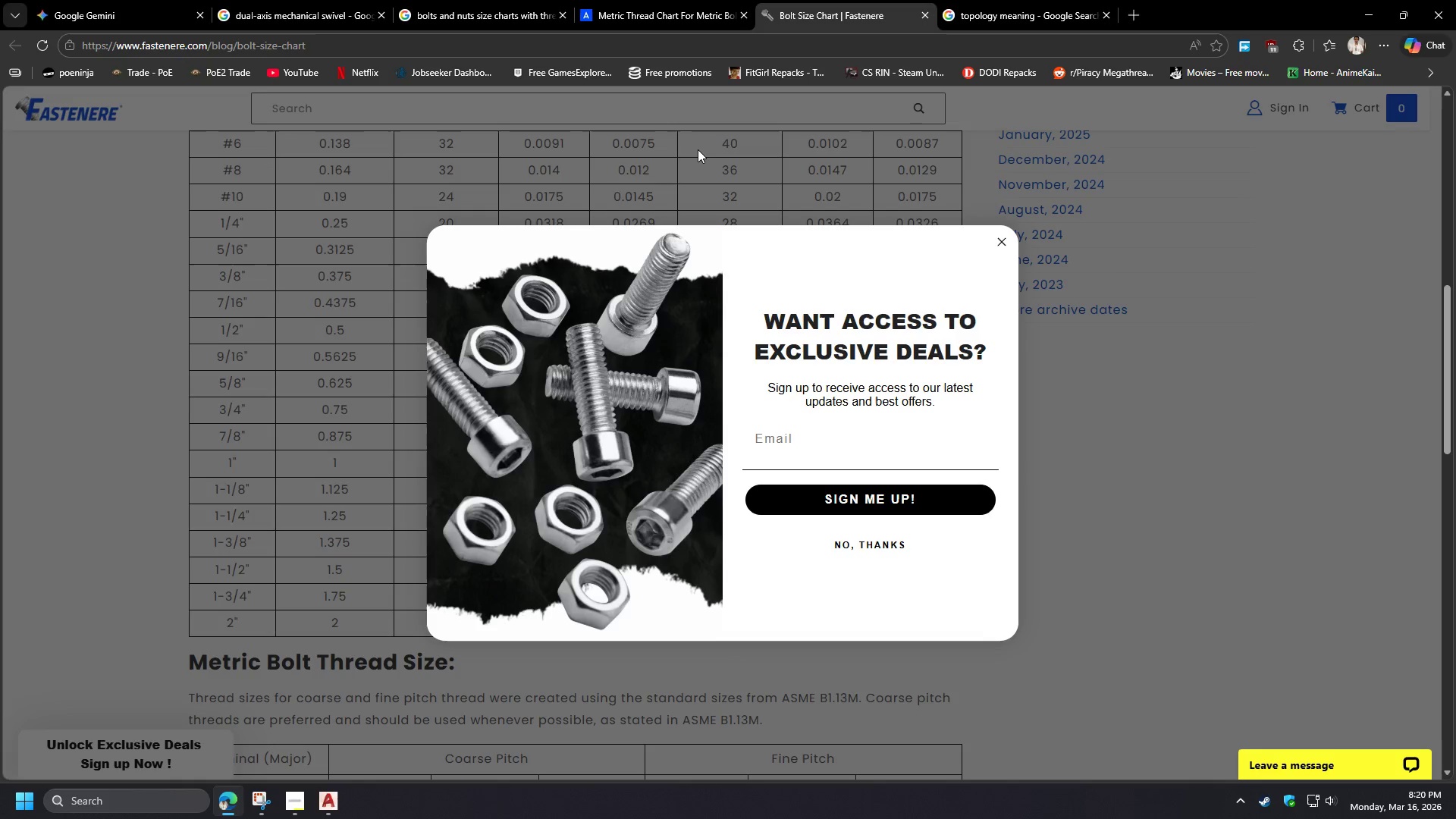 
left_click([695, 152])
 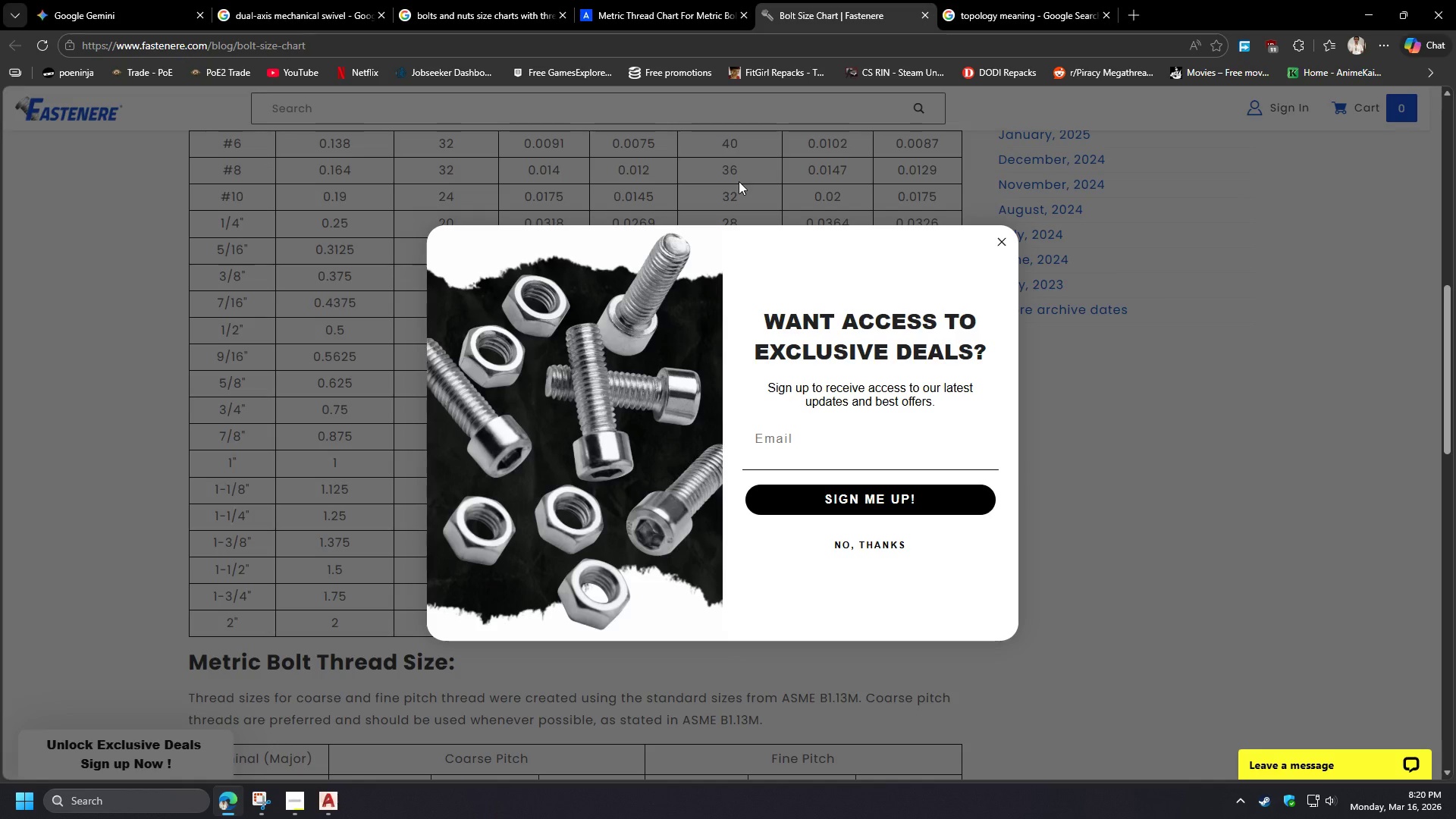 
scroll: coordinate [739, 197], scroll_direction: up, amount: 10.0
 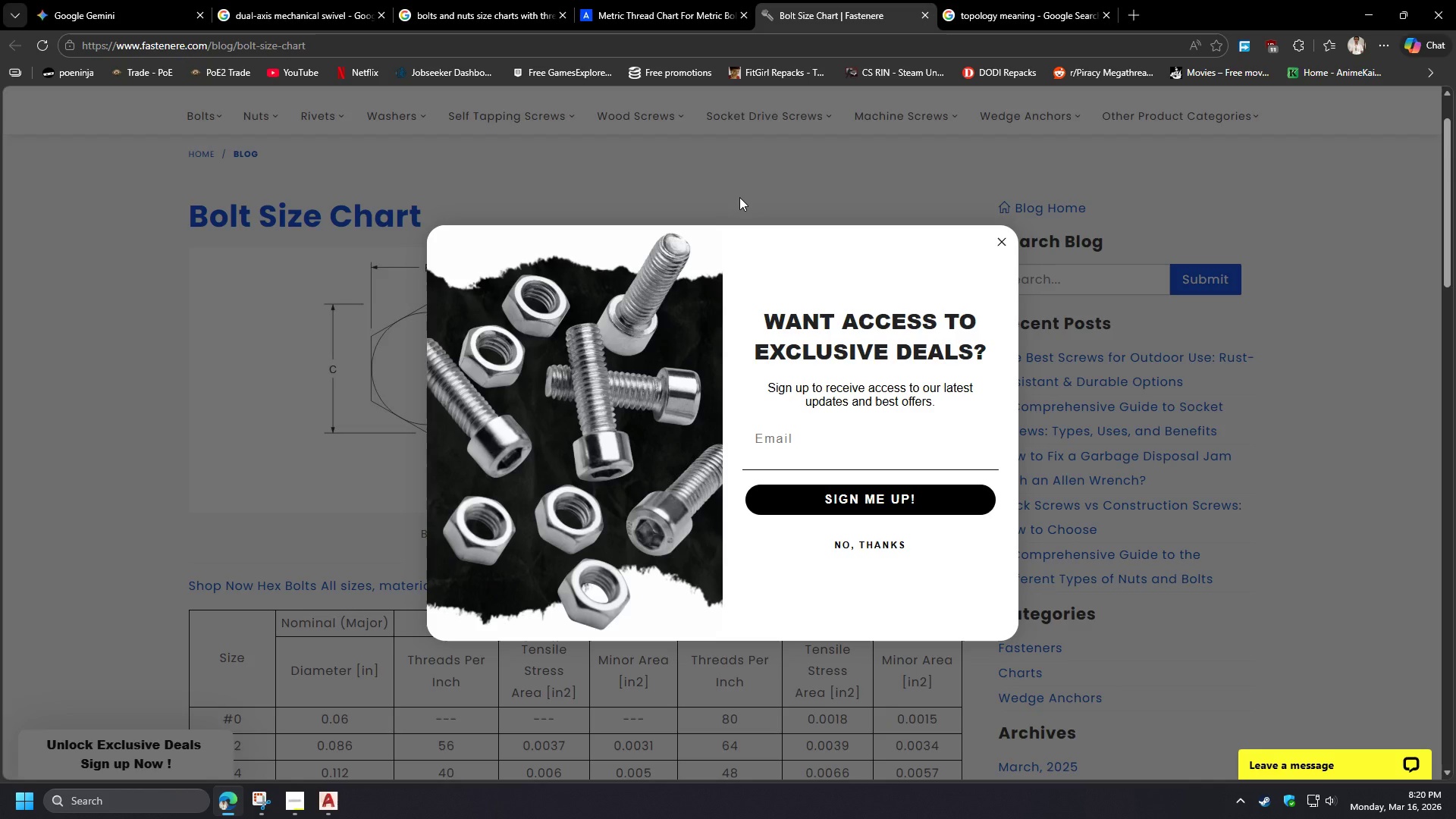 
scroll: coordinate [740, 201], scroll_direction: down, amount: 3.0
 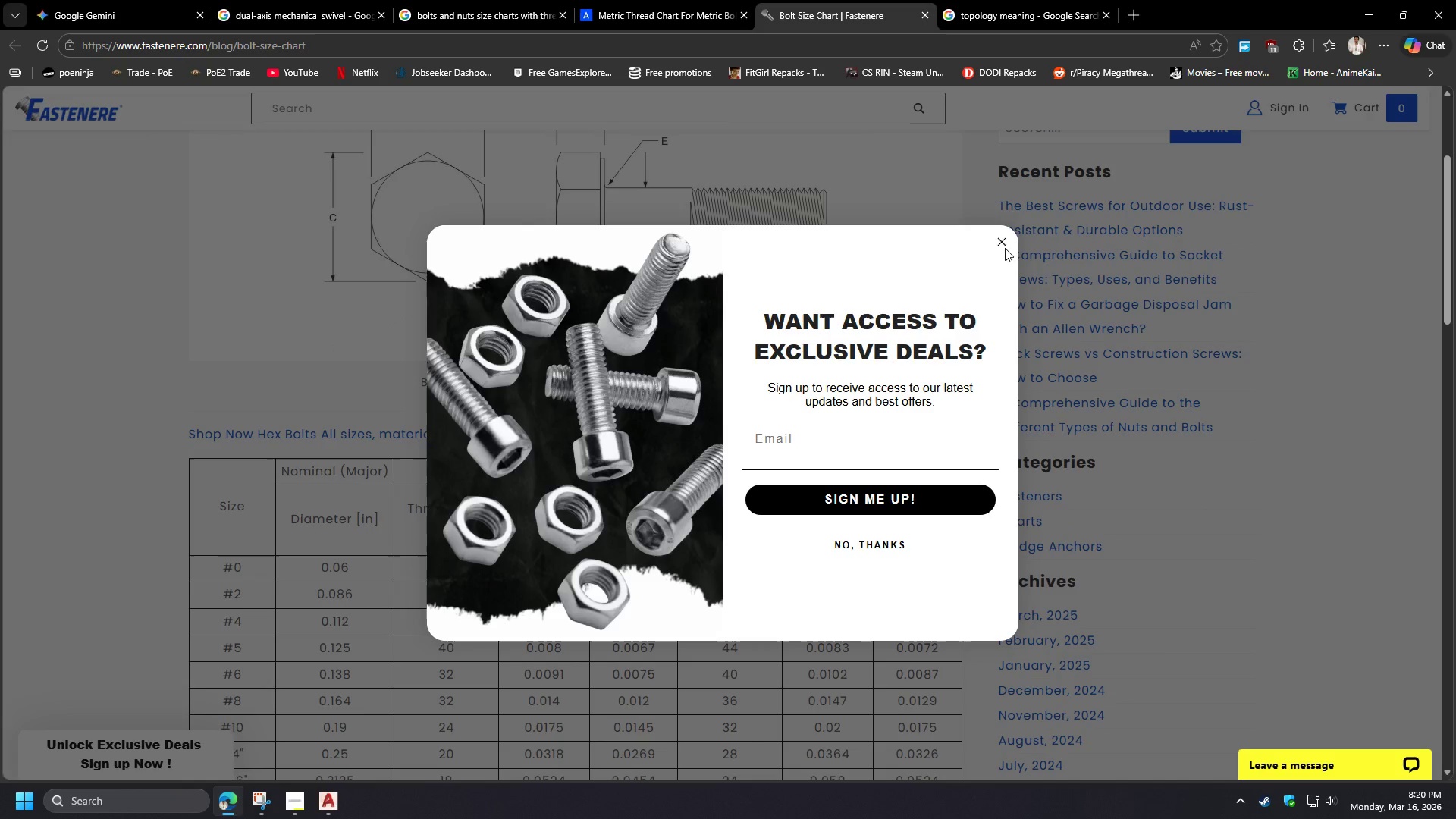 
left_click([1003, 243])
 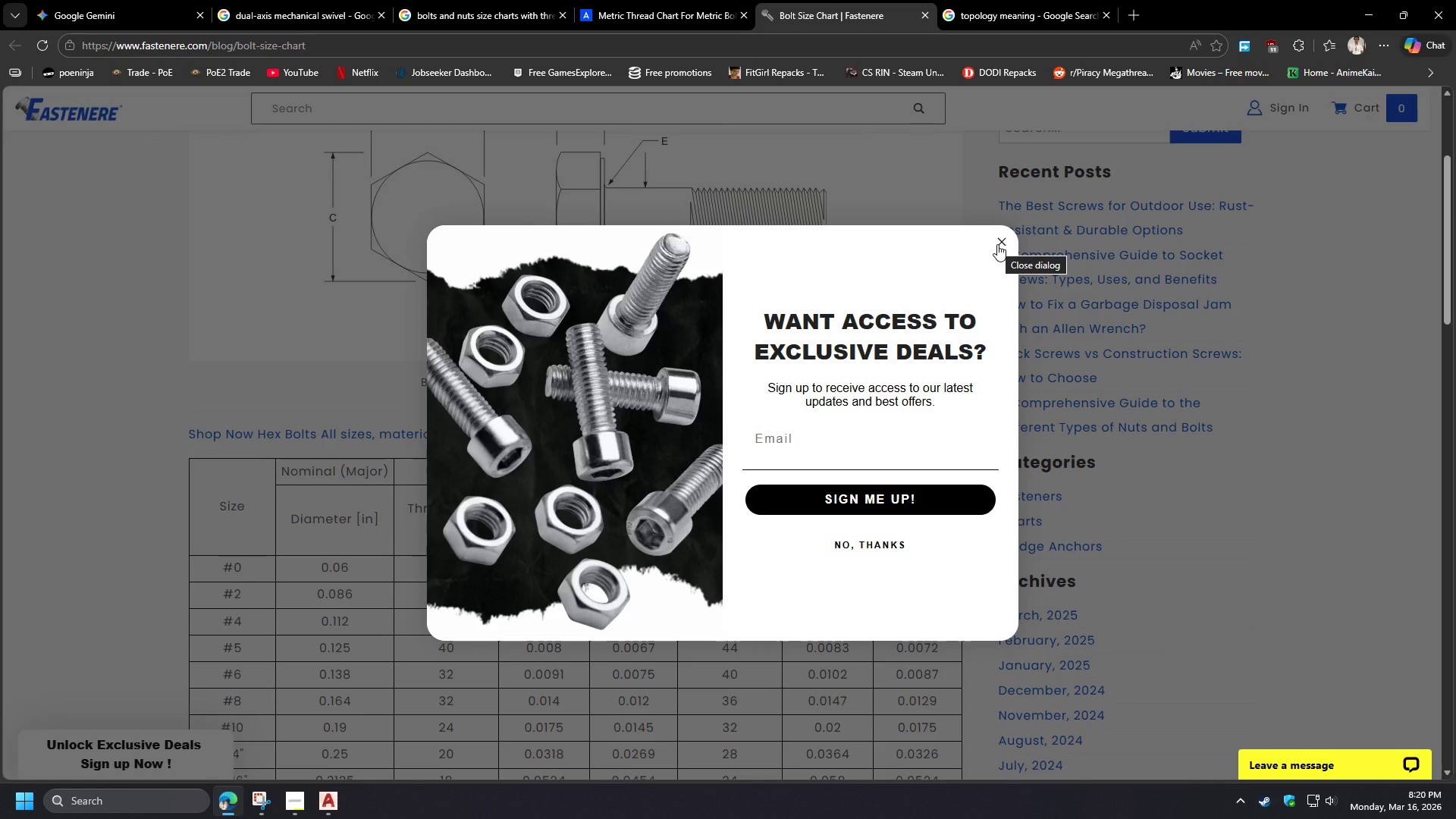 
wait(8.78)
 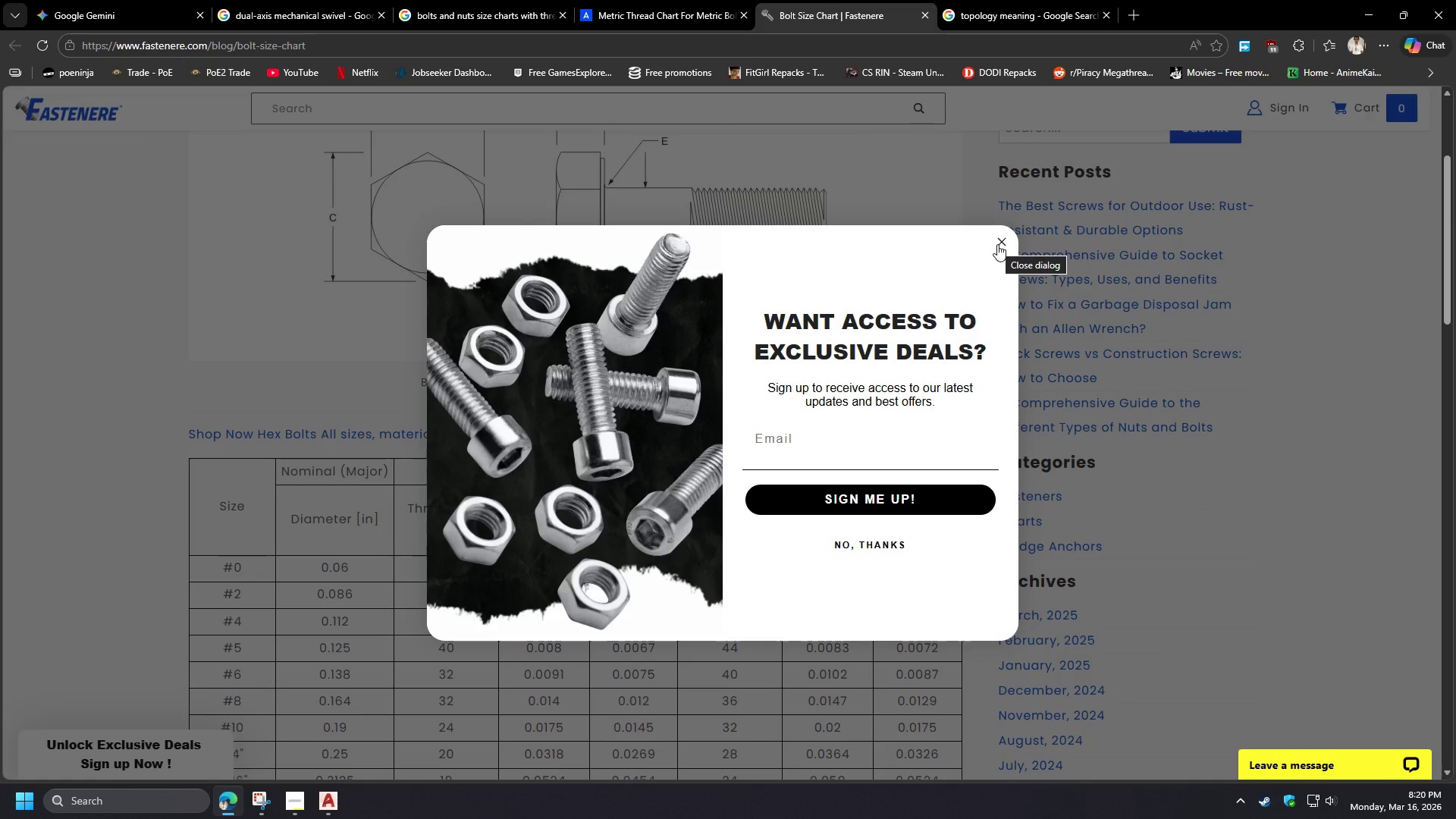 
left_click([1020, 0])
 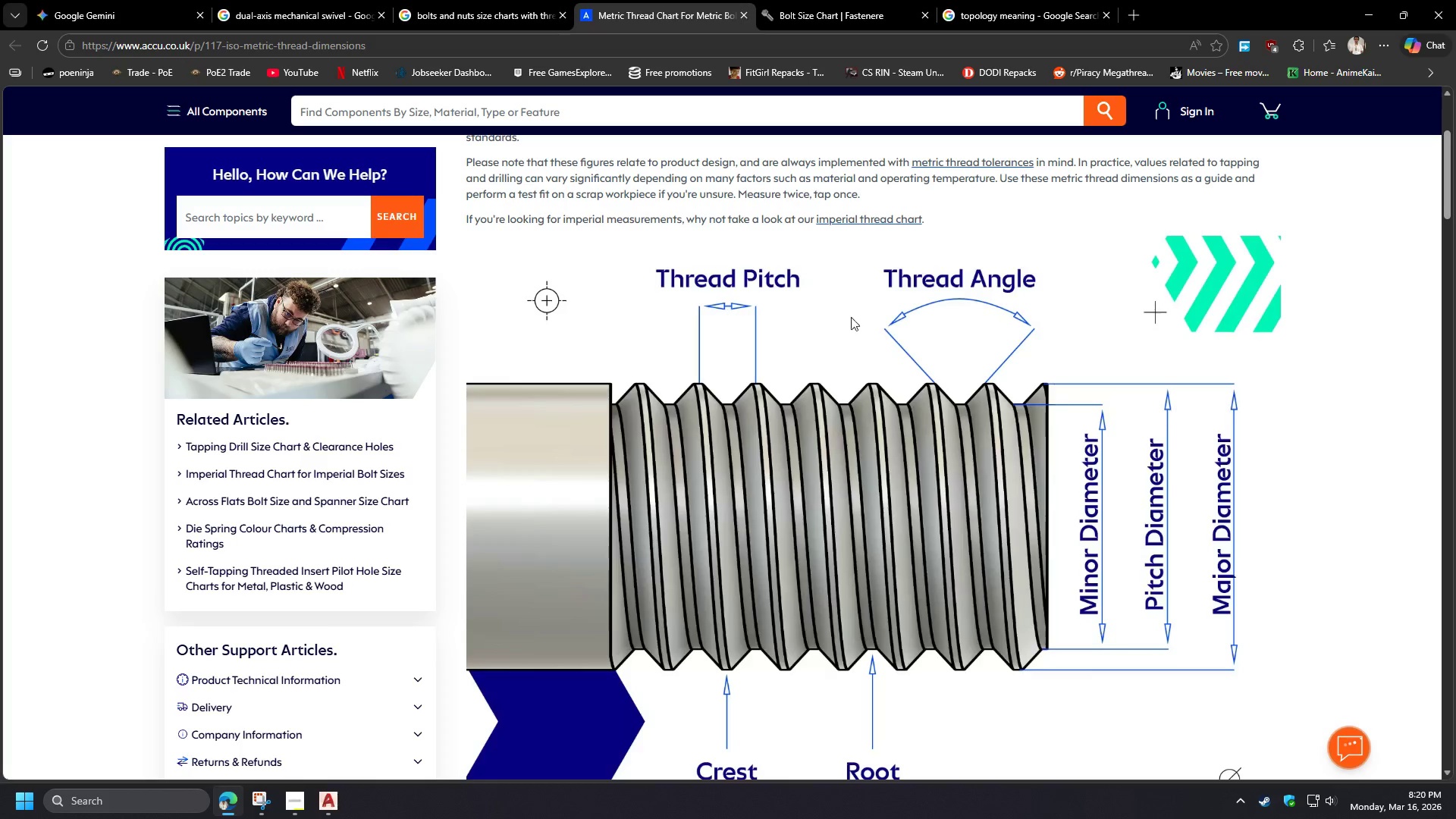 
left_click_drag(start_coordinate=[1443, 192], to_coordinate=[1425, 601])
 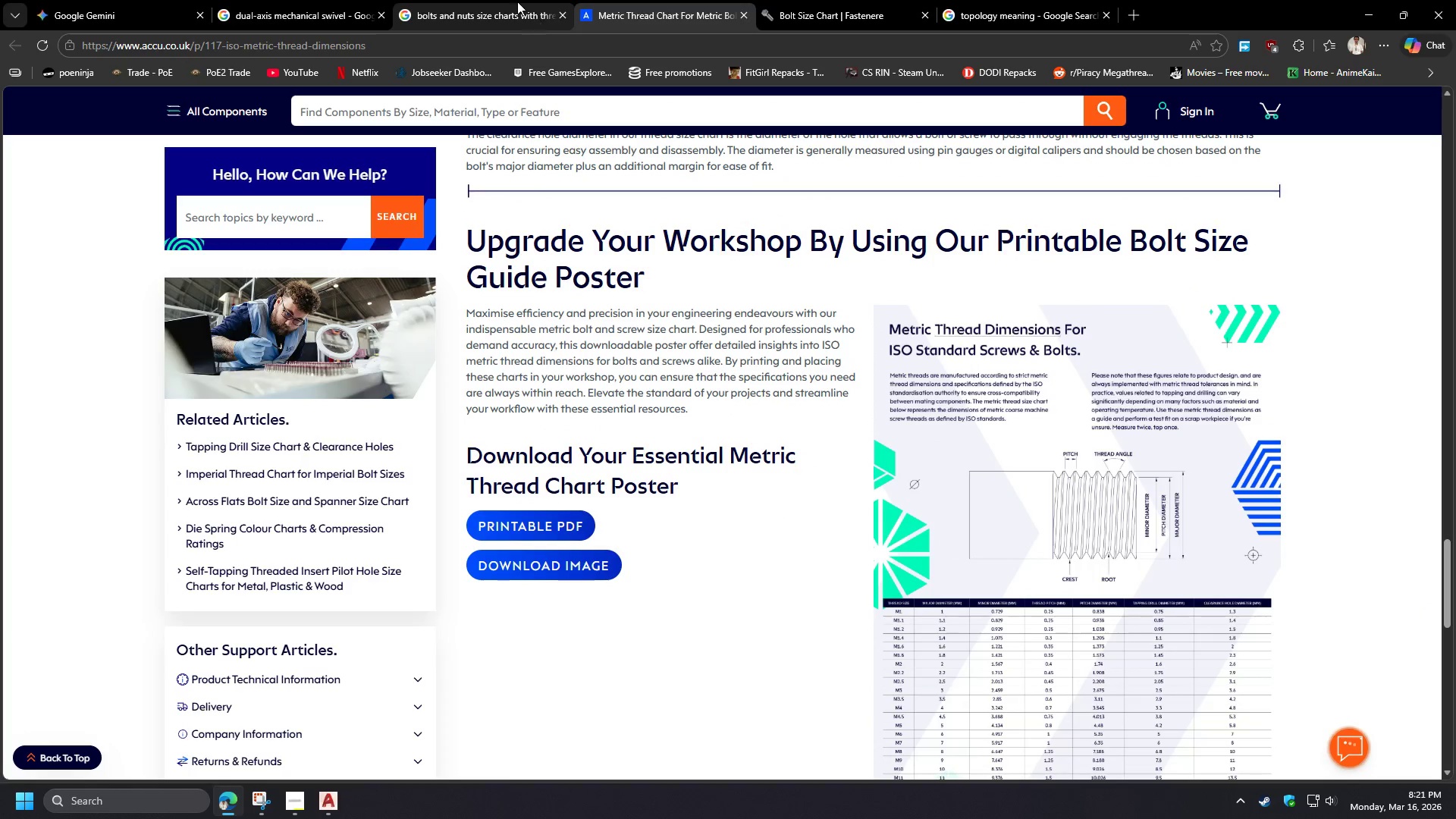 
left_click([510, 0])
 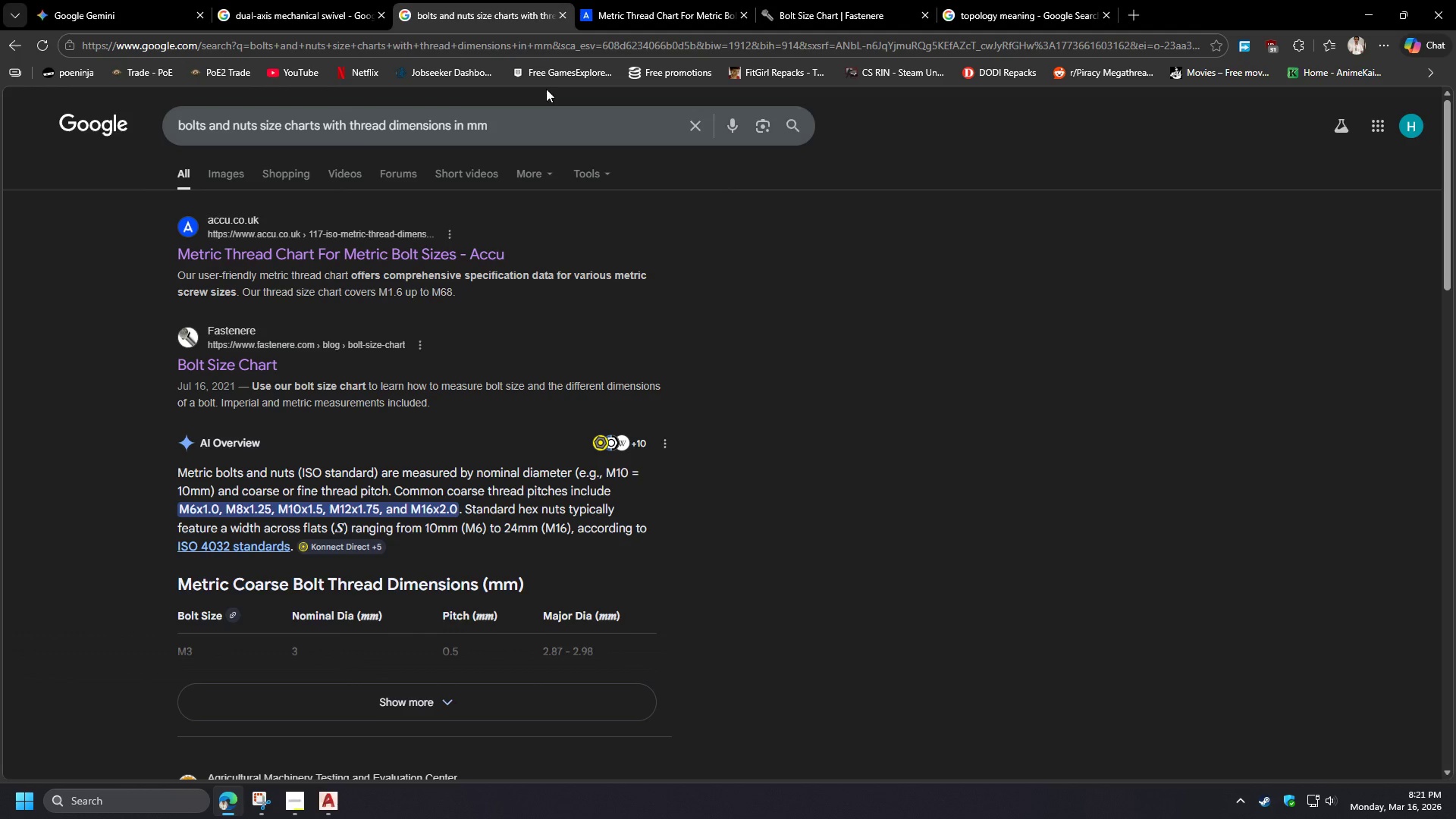 
wait(5.36)
 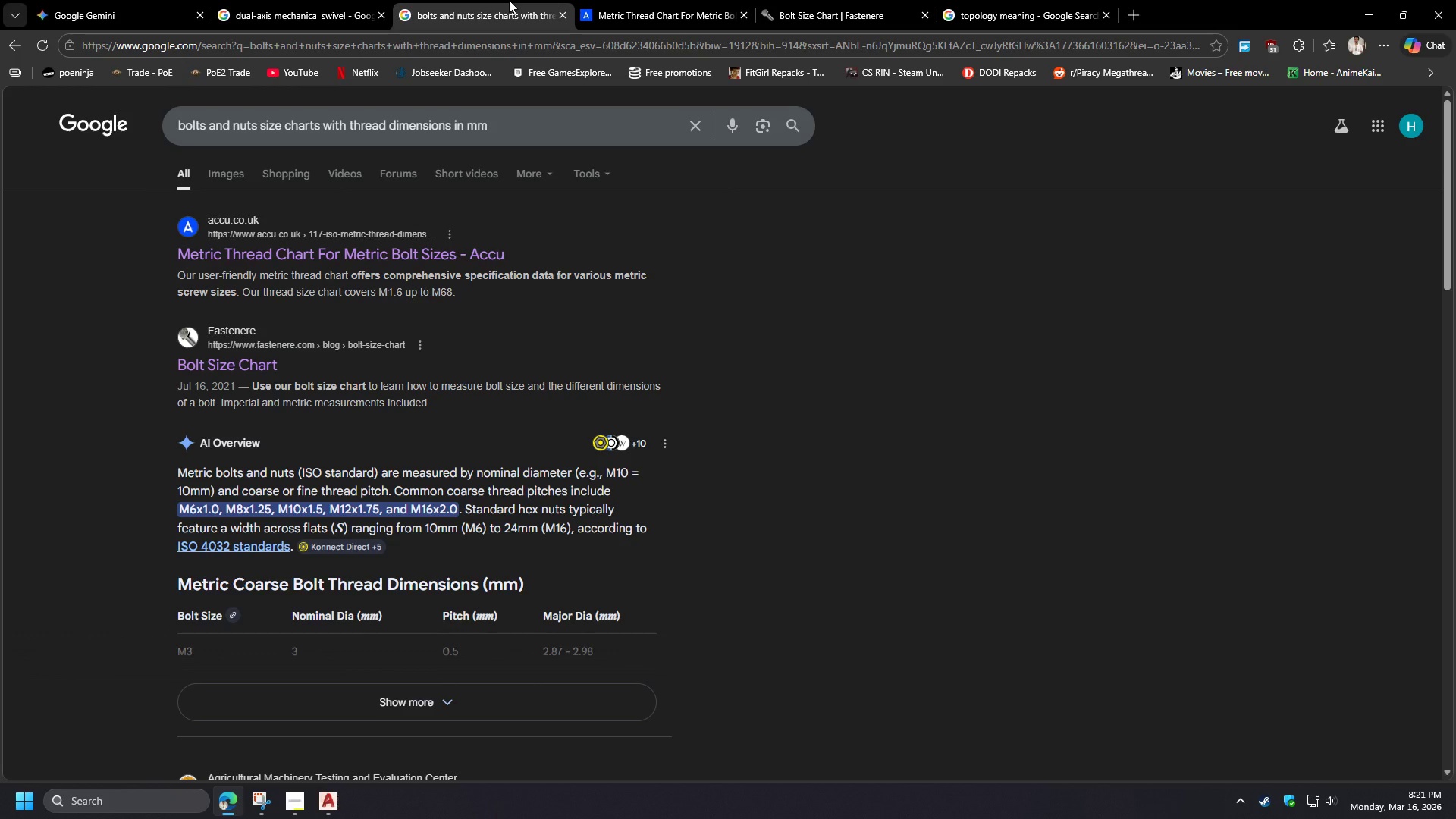 
left_click([526, 129])
 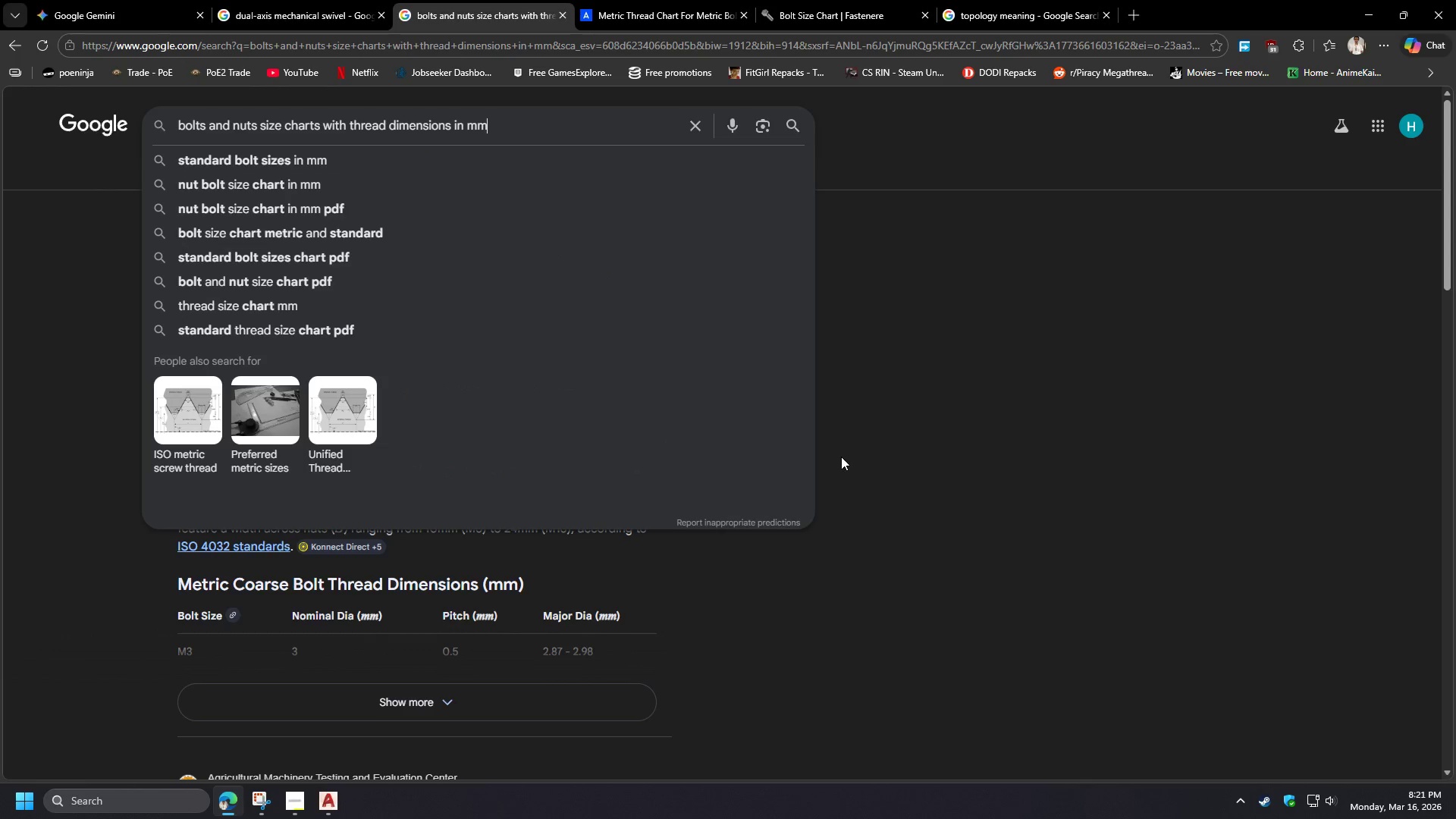 
scroll: coordinate [868, 496], scroll_direction: down, amount: 3.0
 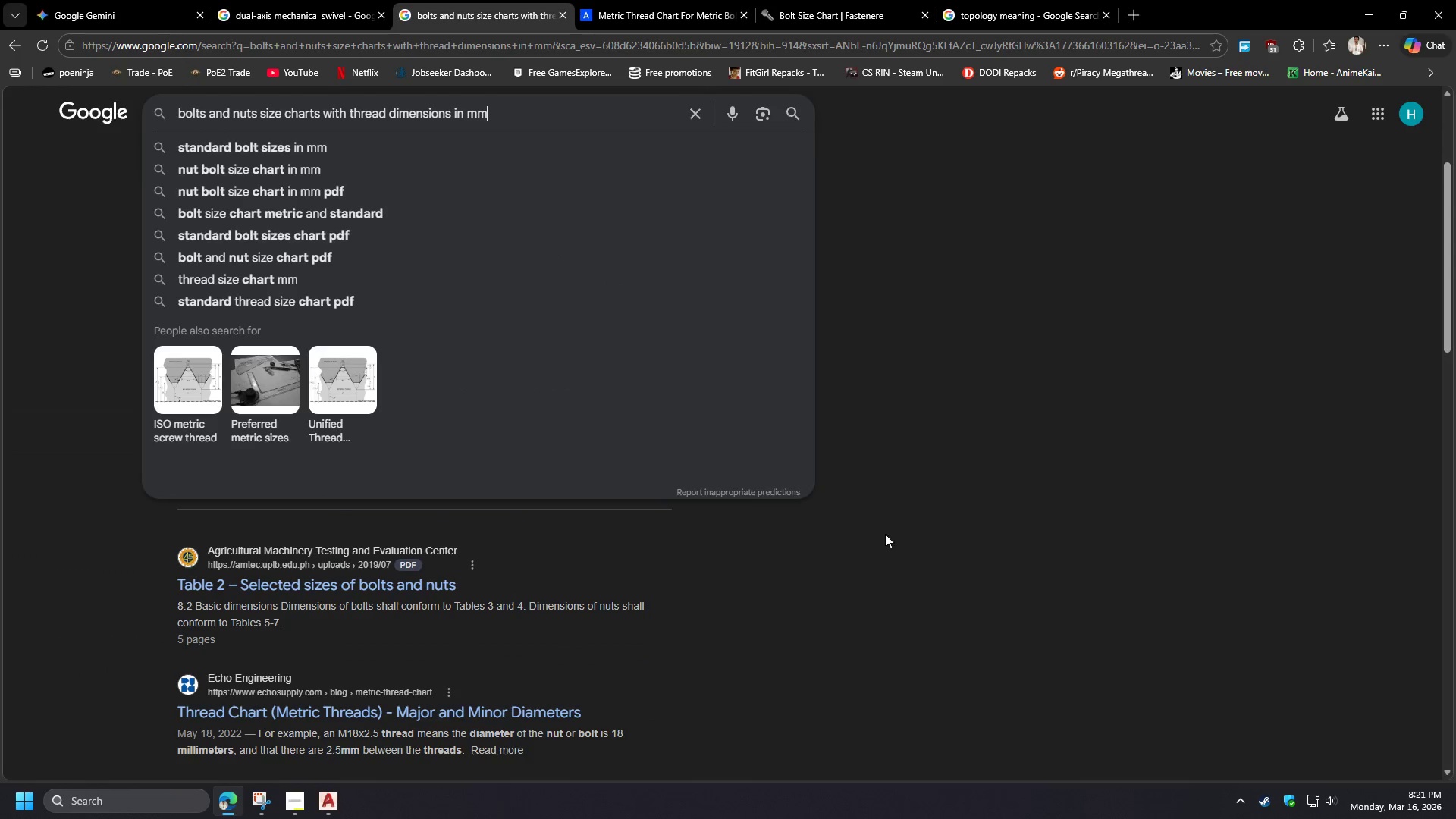 
left_click([1048, 526])
 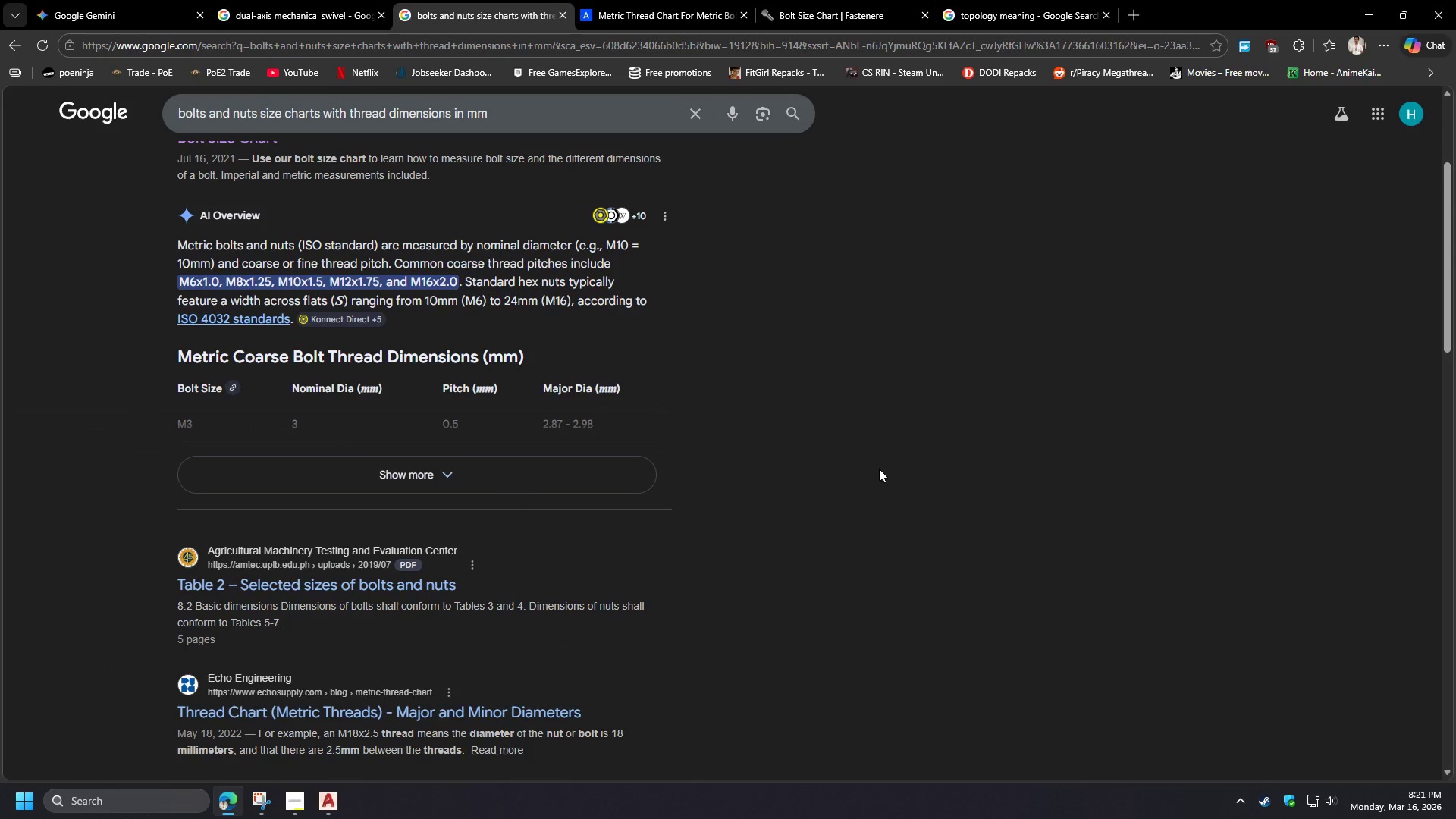 
scroll: coordinate [879, 466], scroll_direction: up, amount: 7.0
 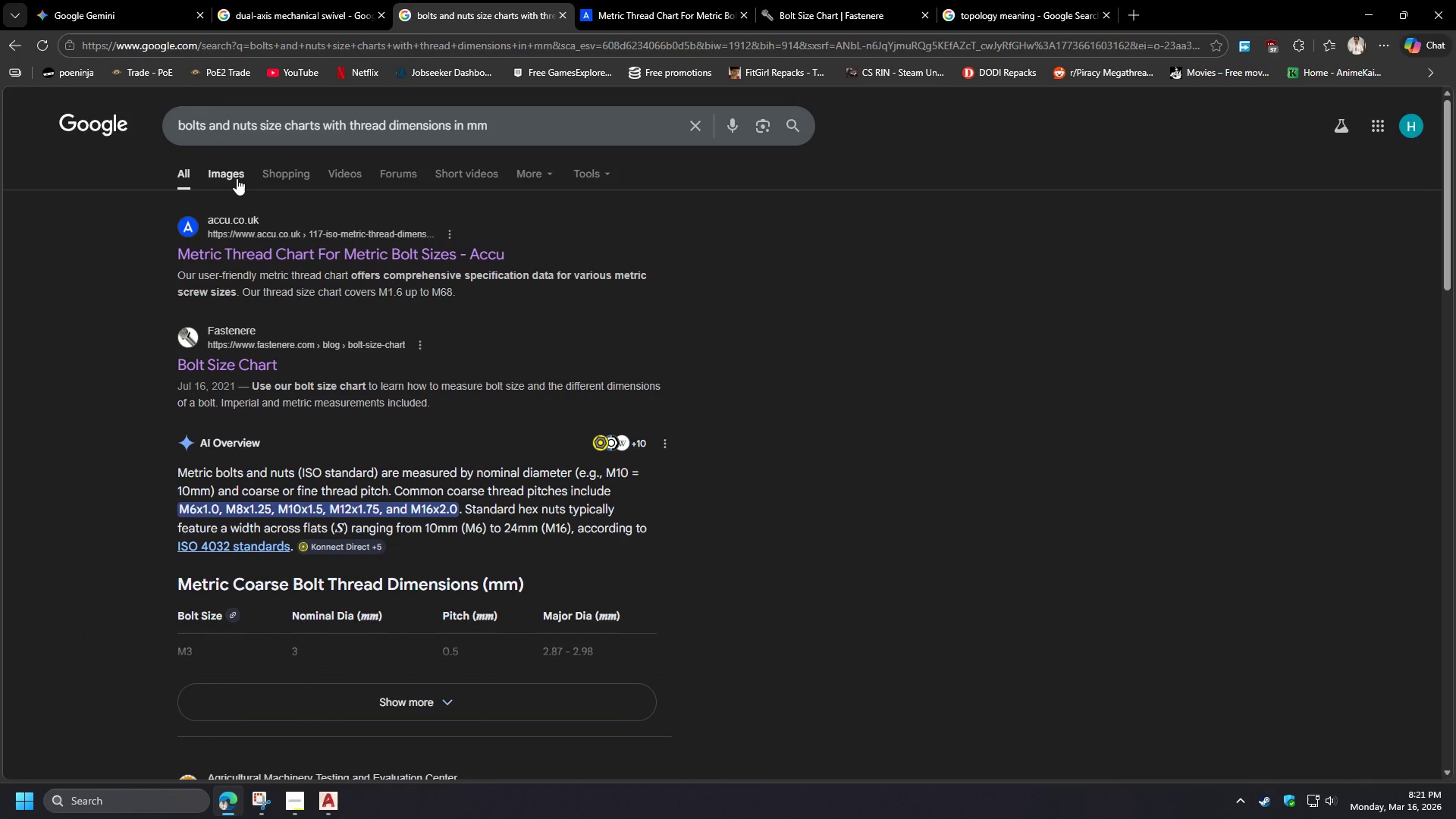 
left_click([237, 177])
 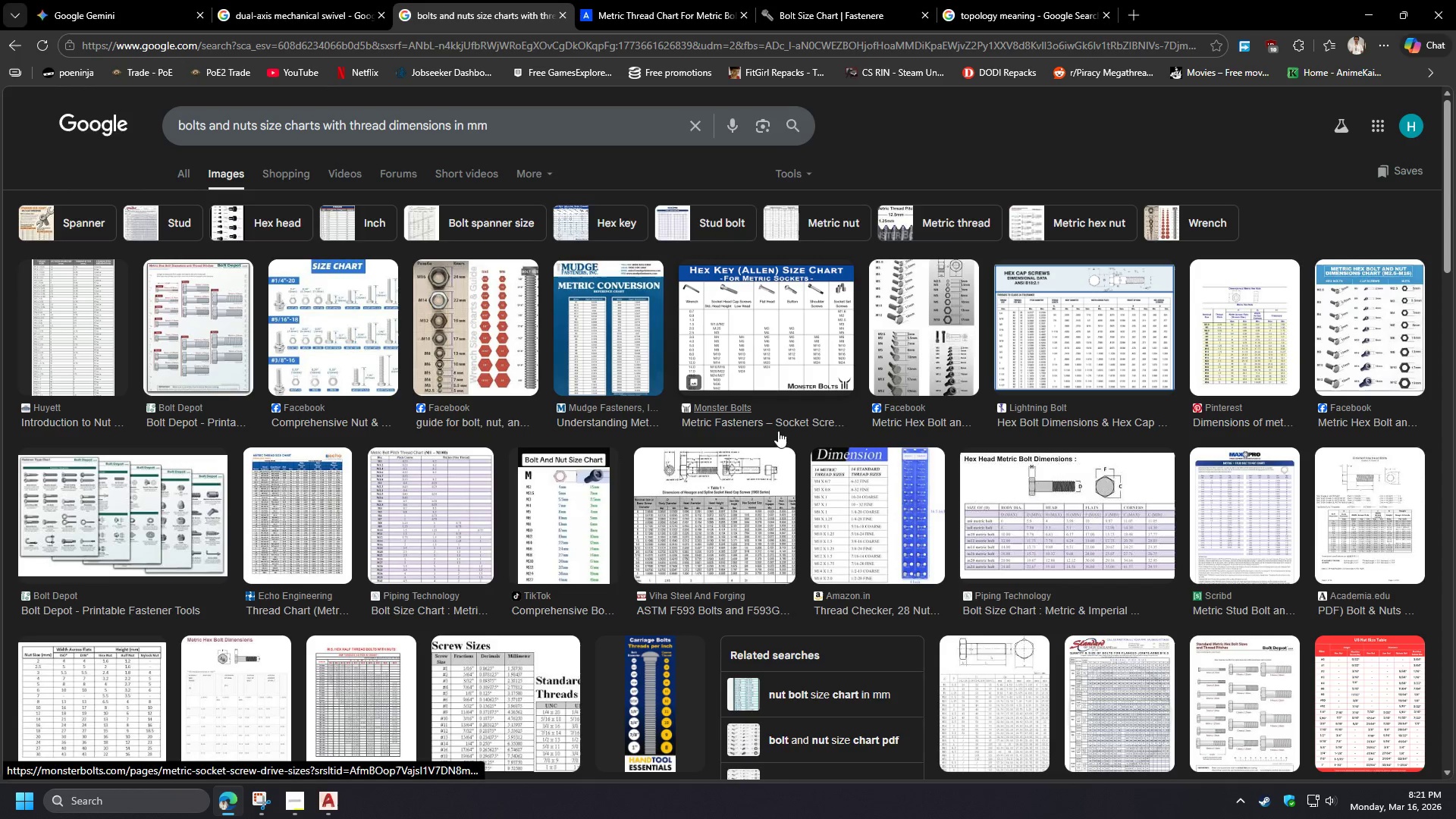 
wait(6.38)
 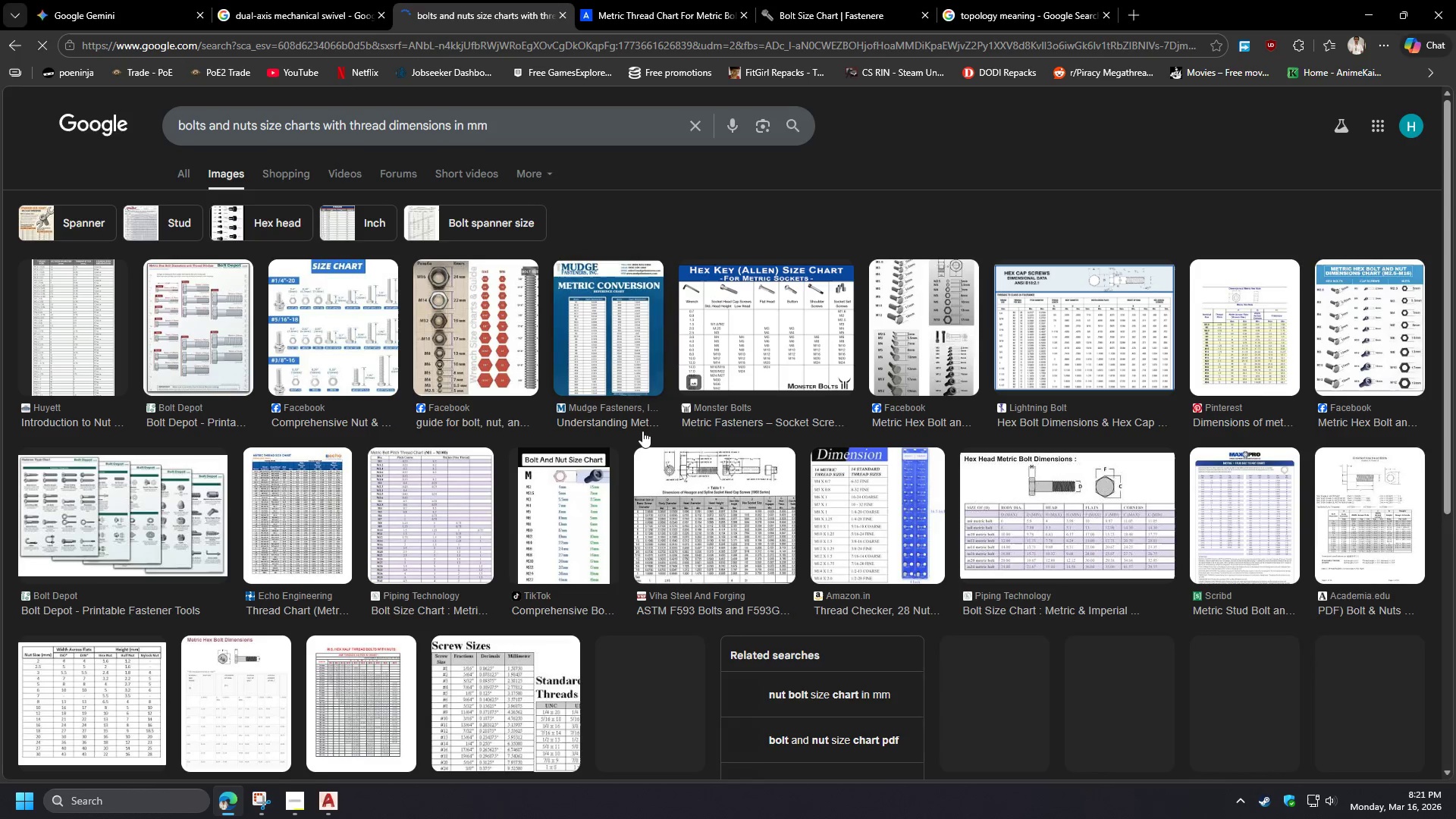 
left_click([1079, 318])
 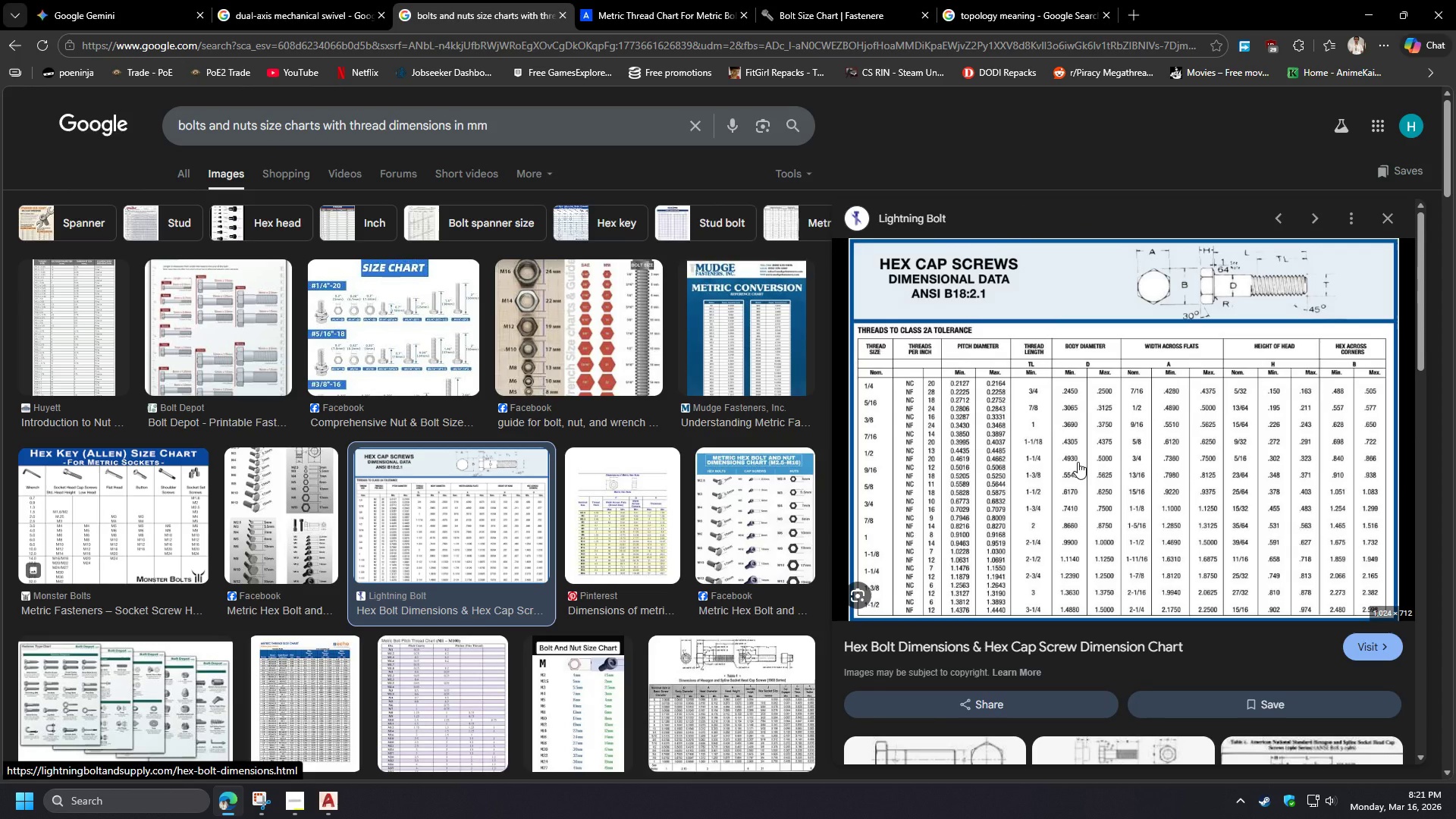 
wait(8.8)
 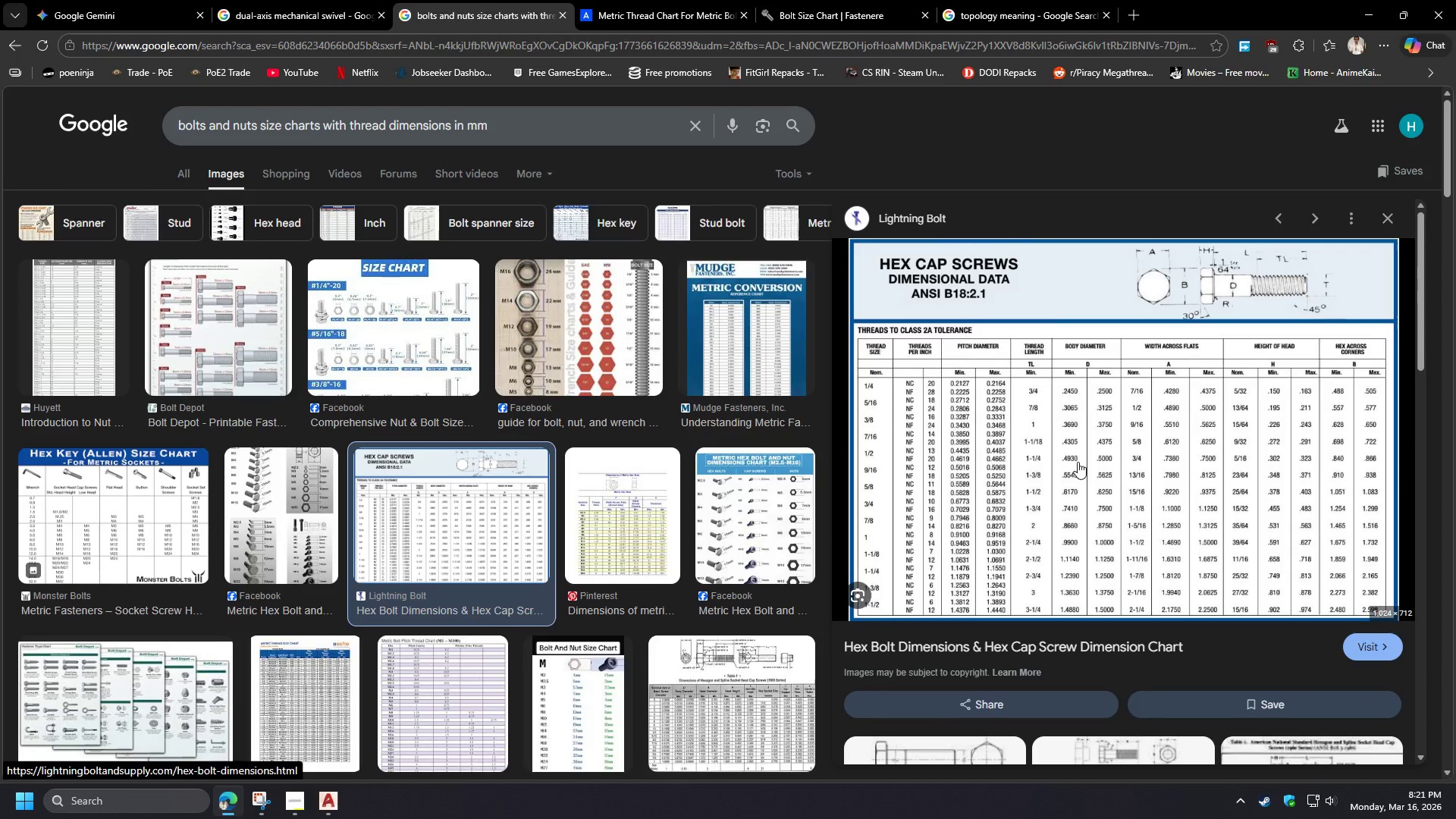 
mouse_move([129, 549])
 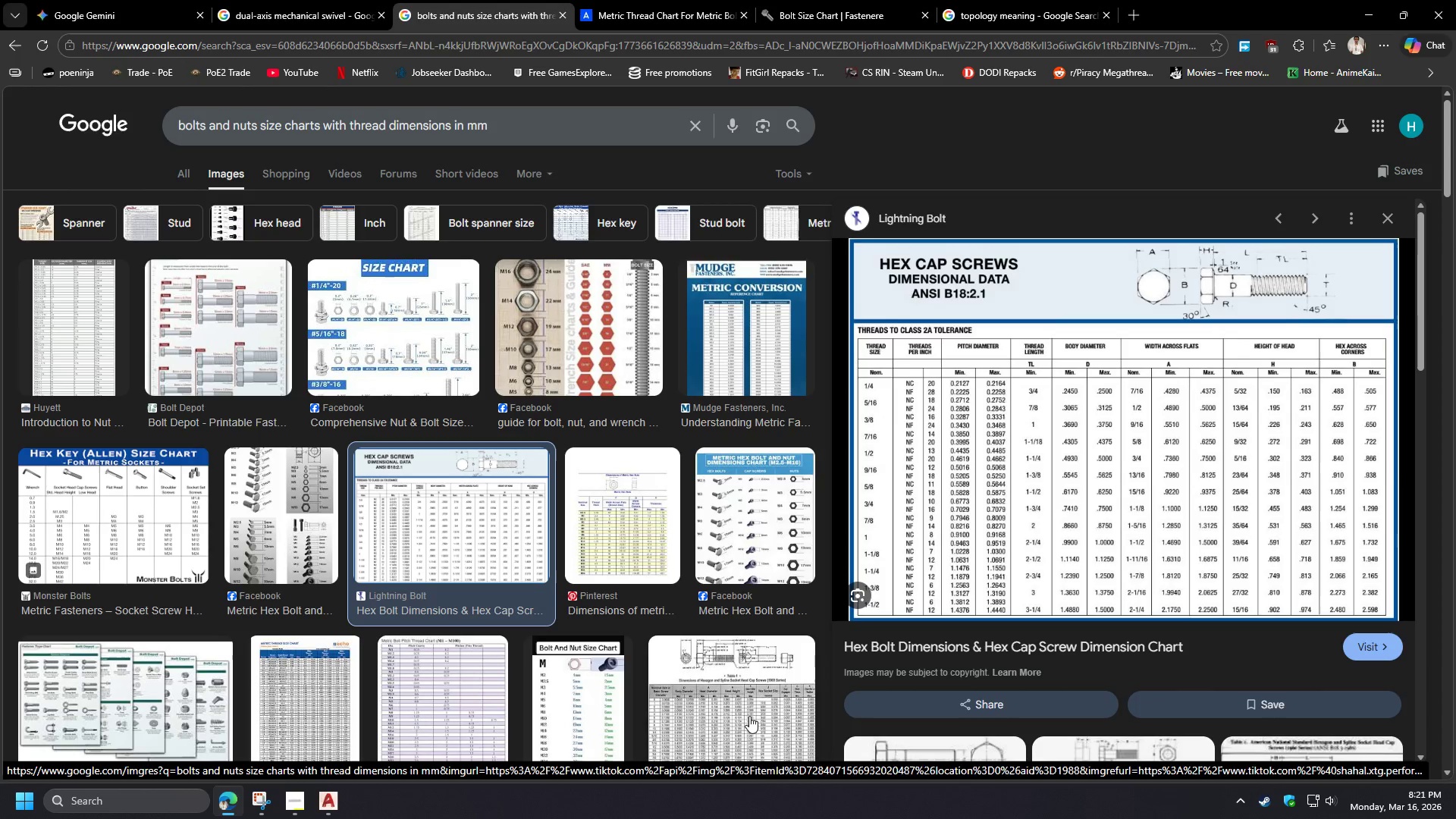 
left_click([720, 700])
 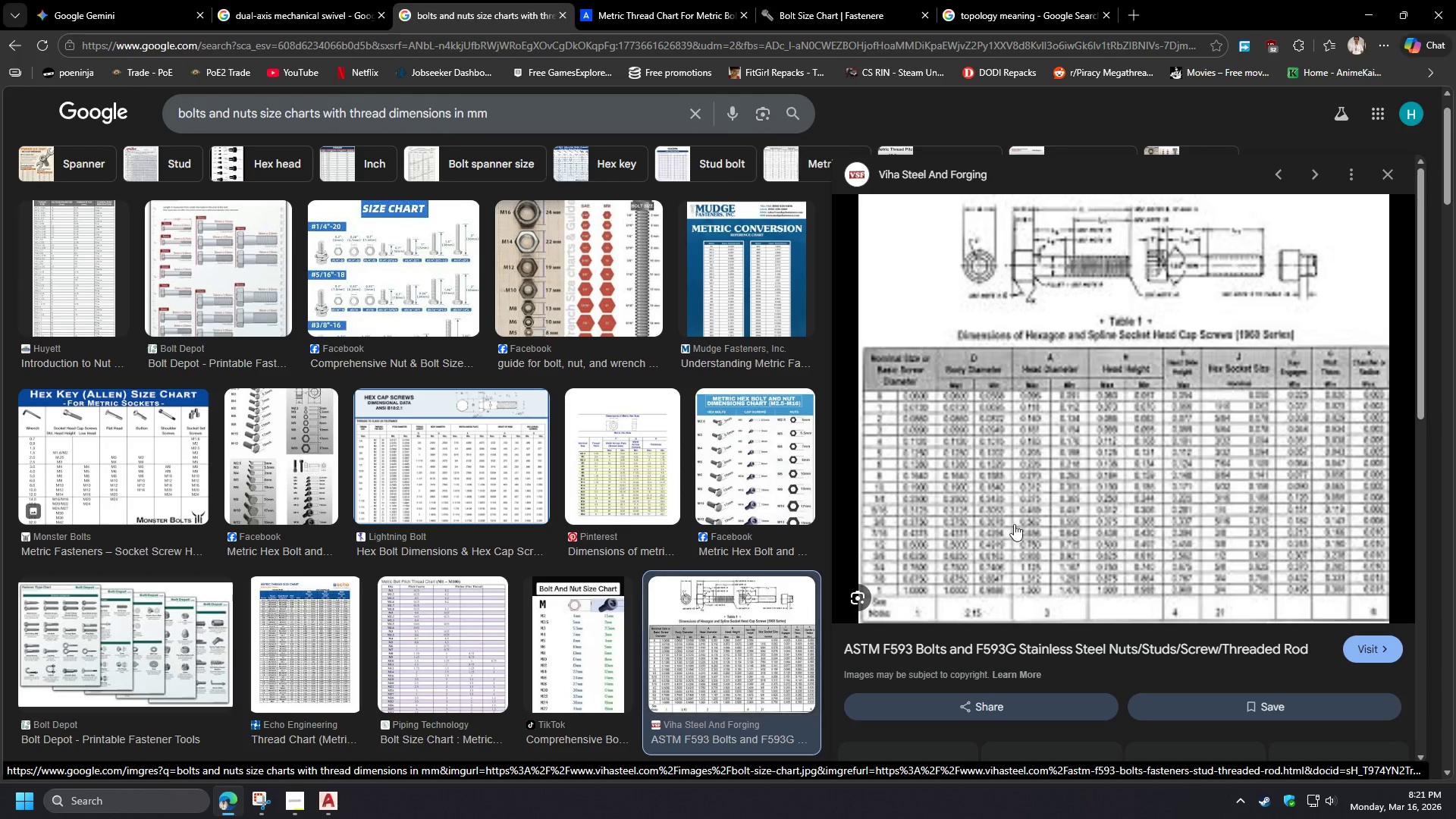 
mouse_move([1009, 479])
 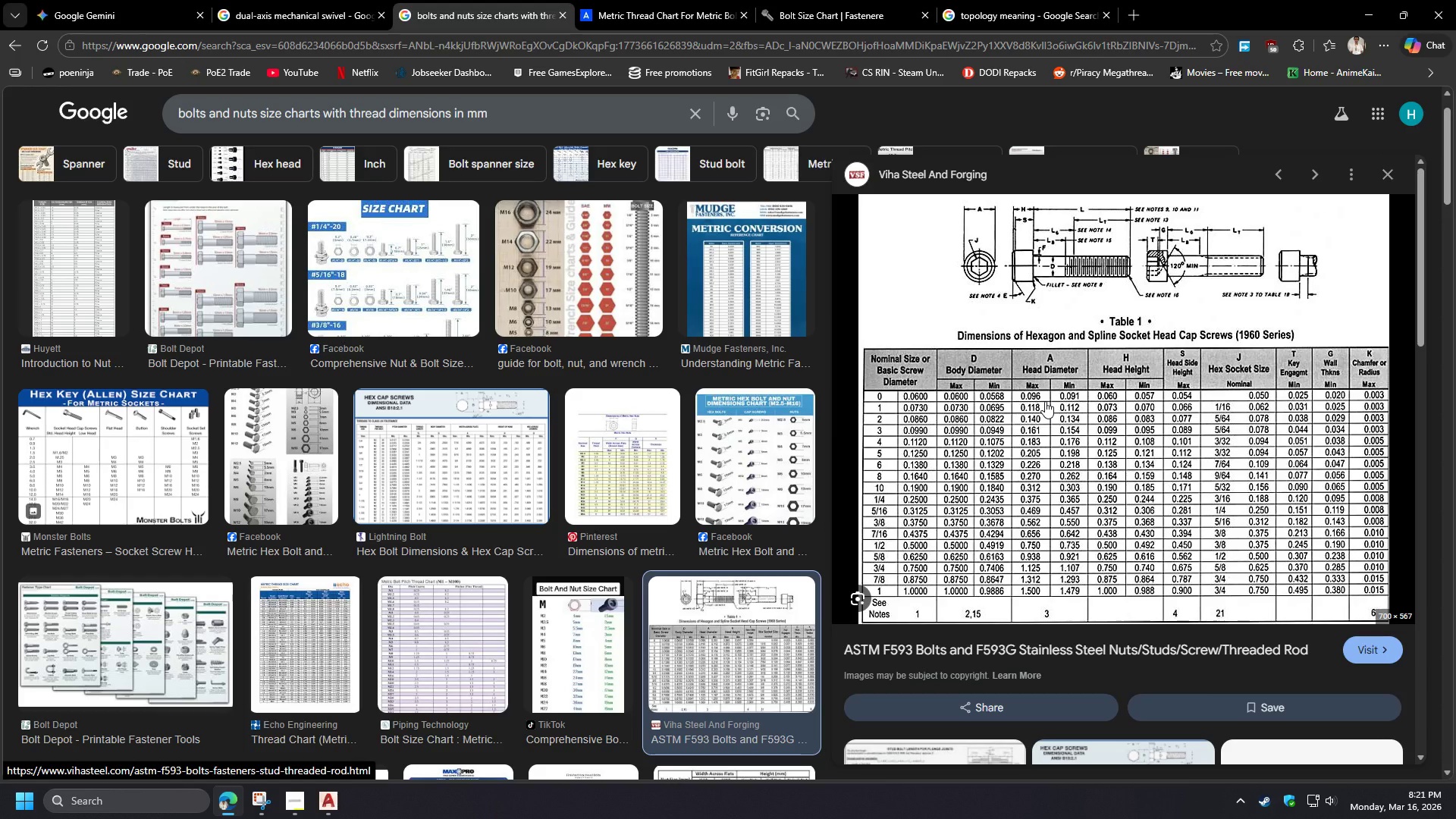 
wait(9.66)
 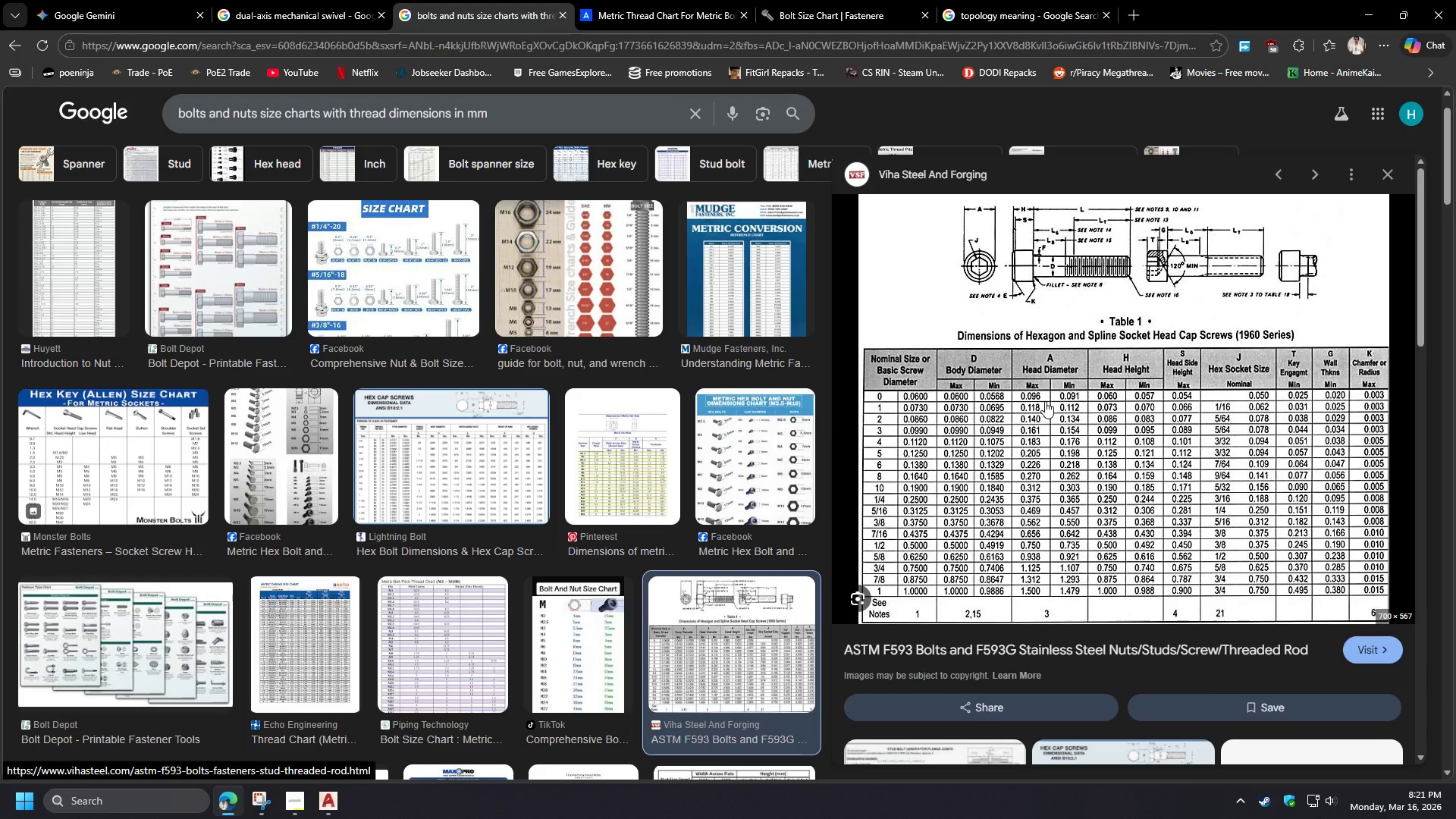 
left_click([84, 271])
 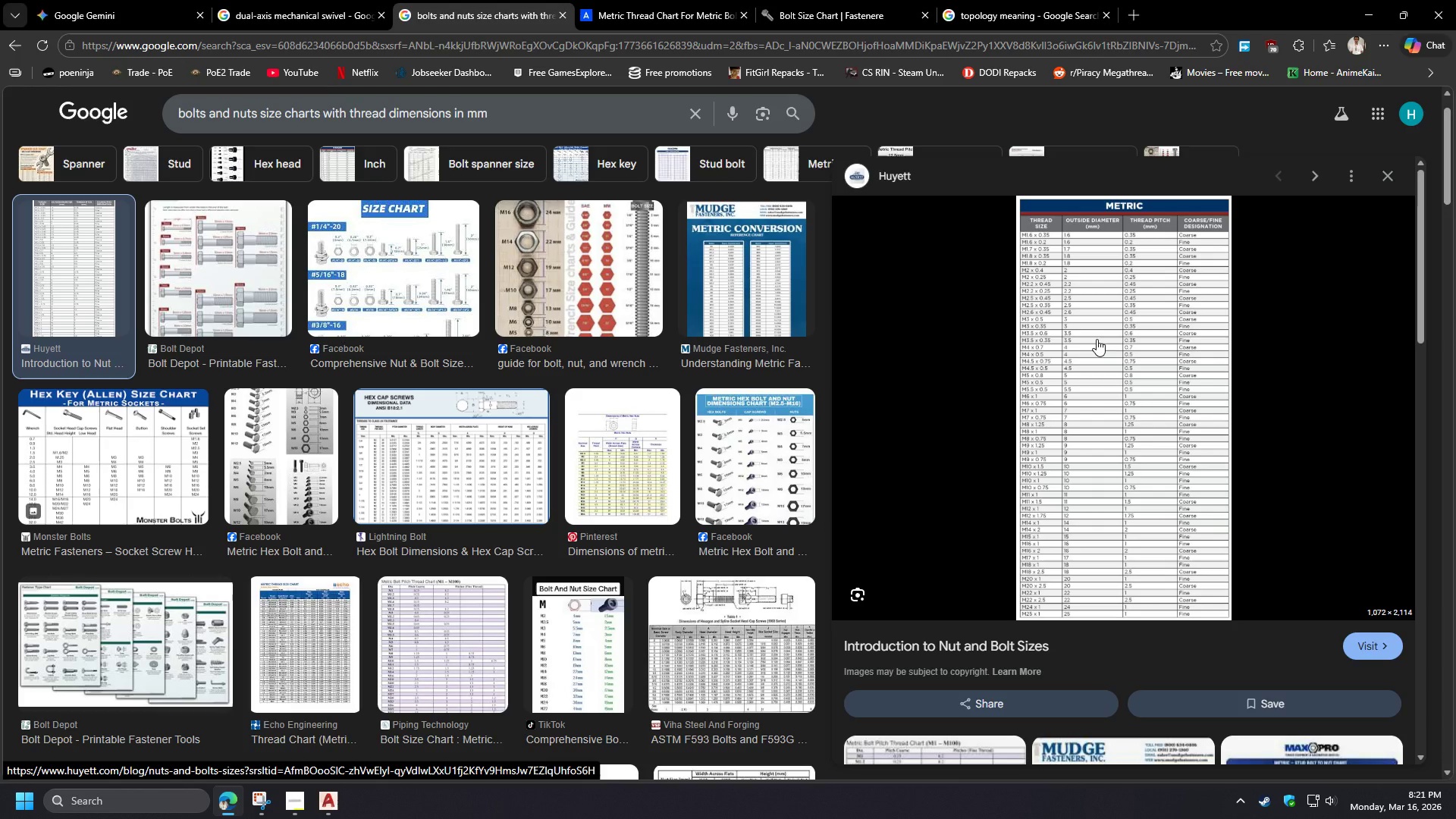 
wait(16.66)
 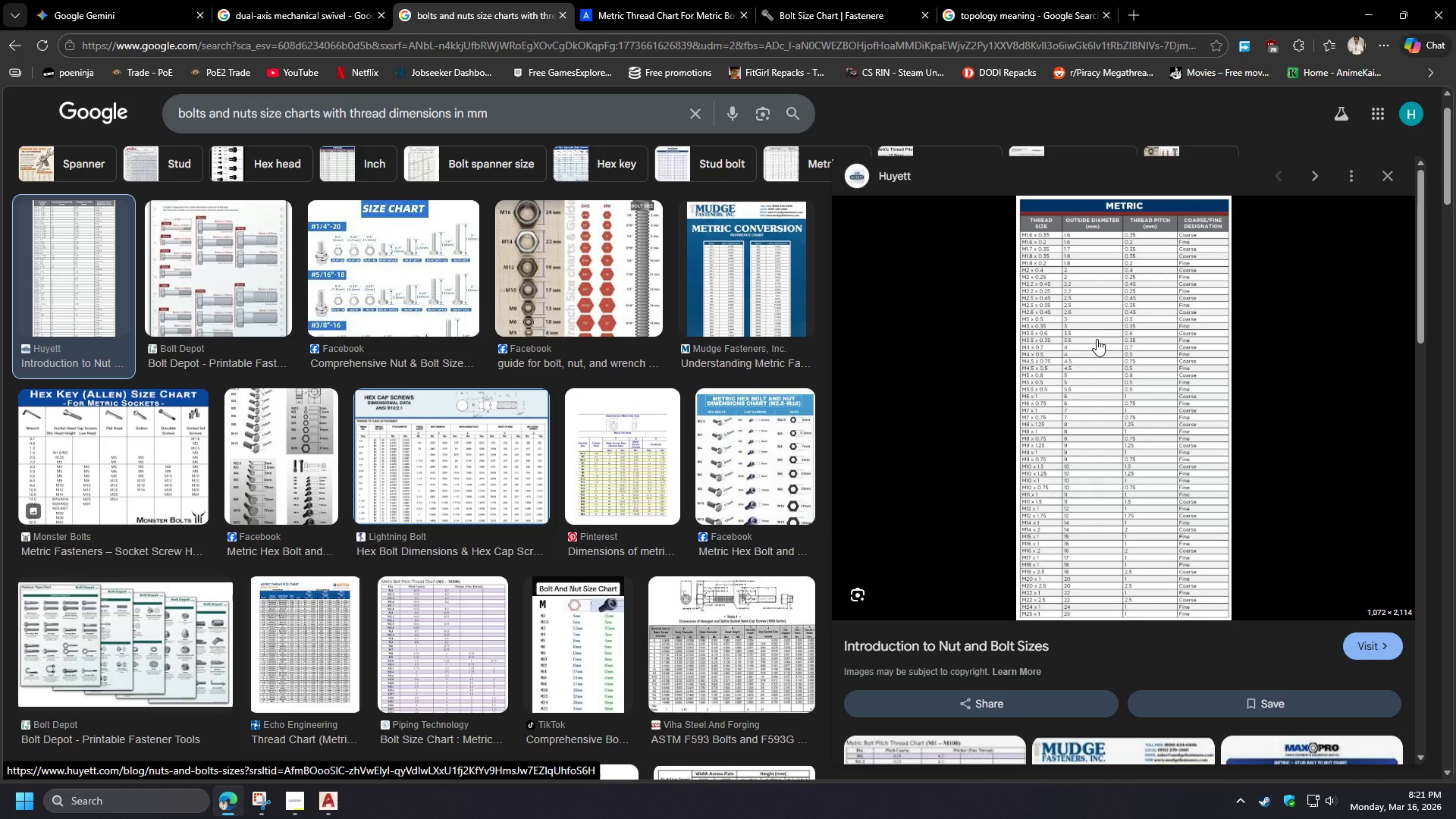 
left_click([694, 611])
 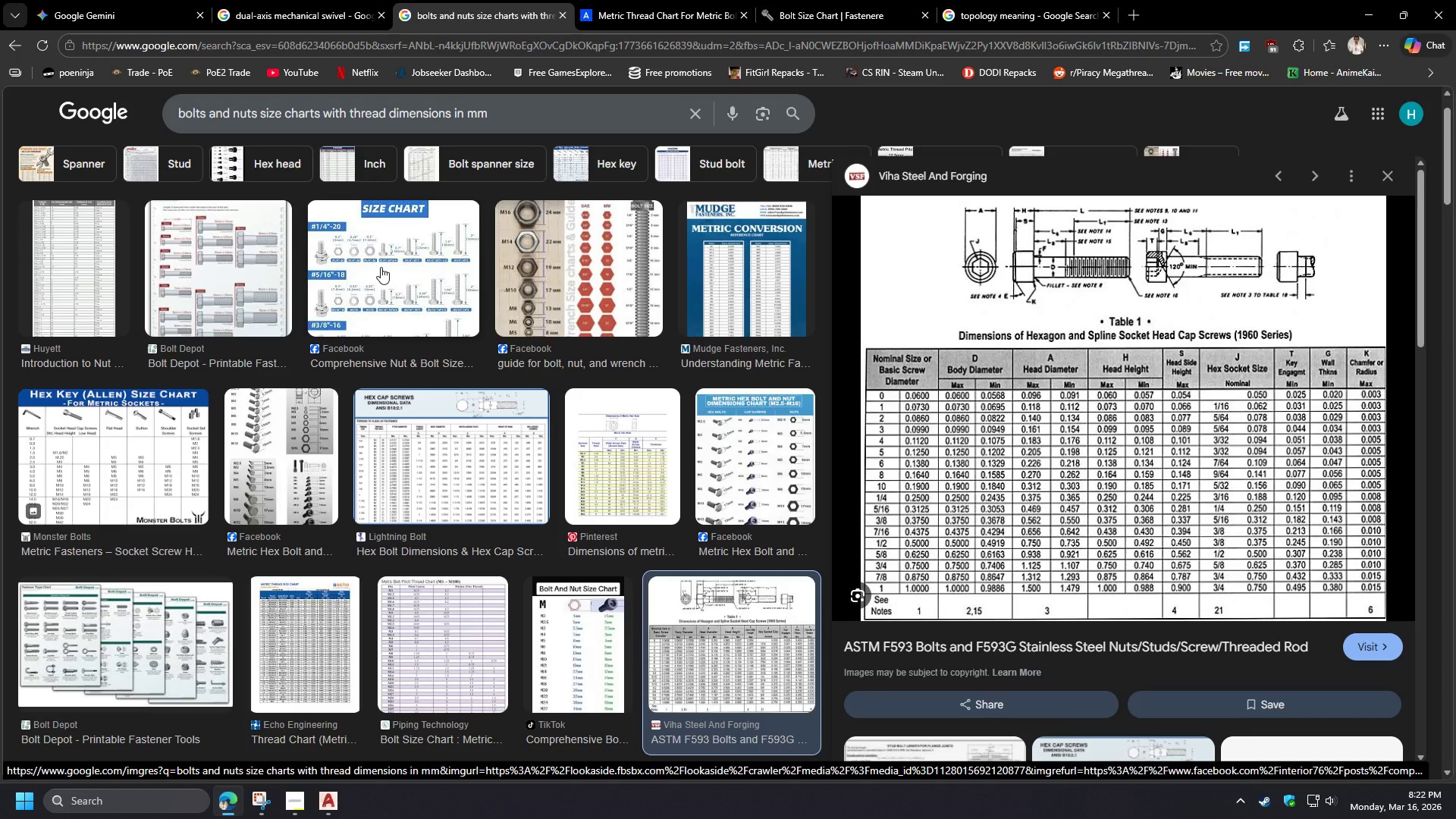 
wait(5.52)
 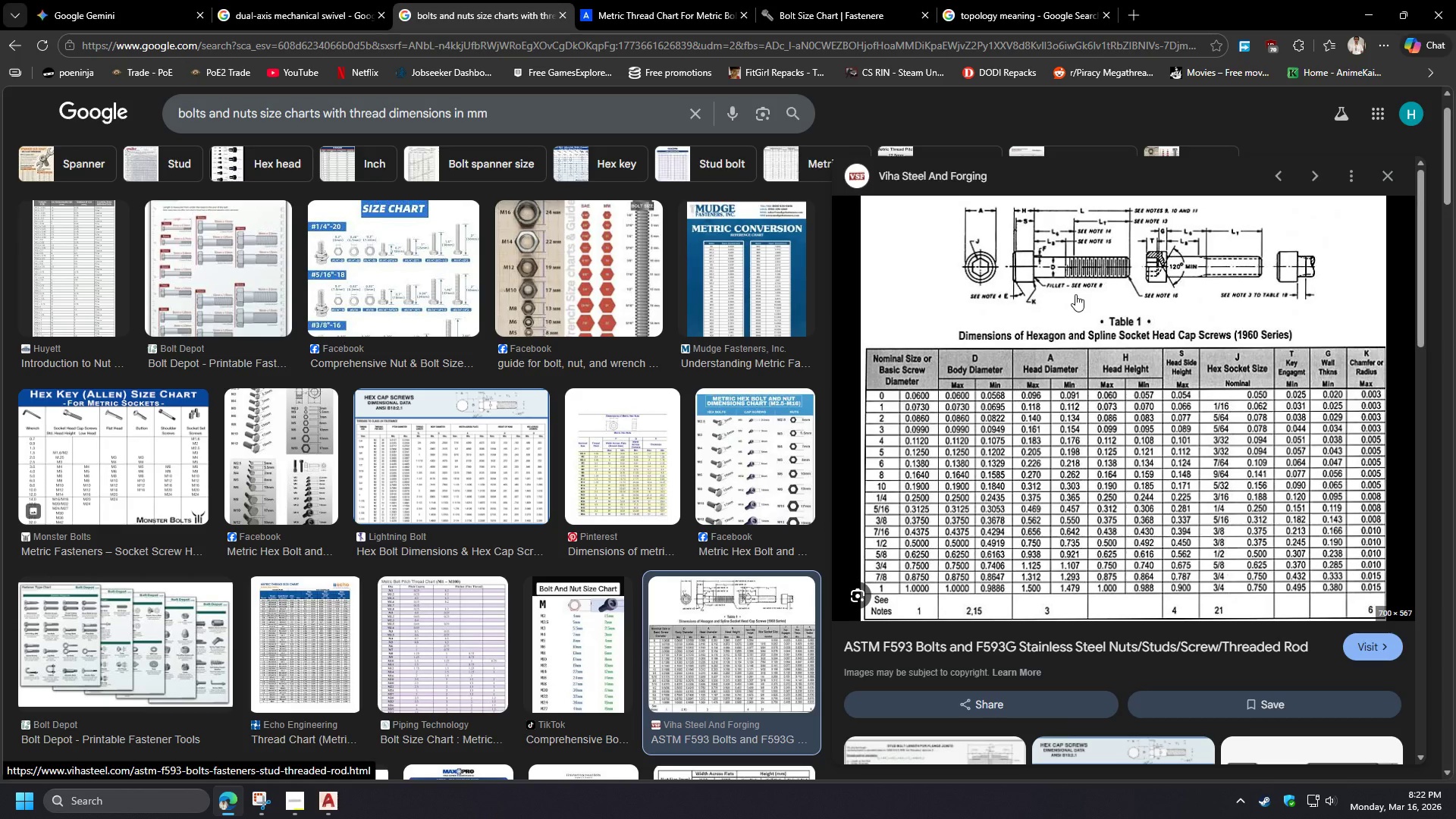 
left_click([243, 266])
 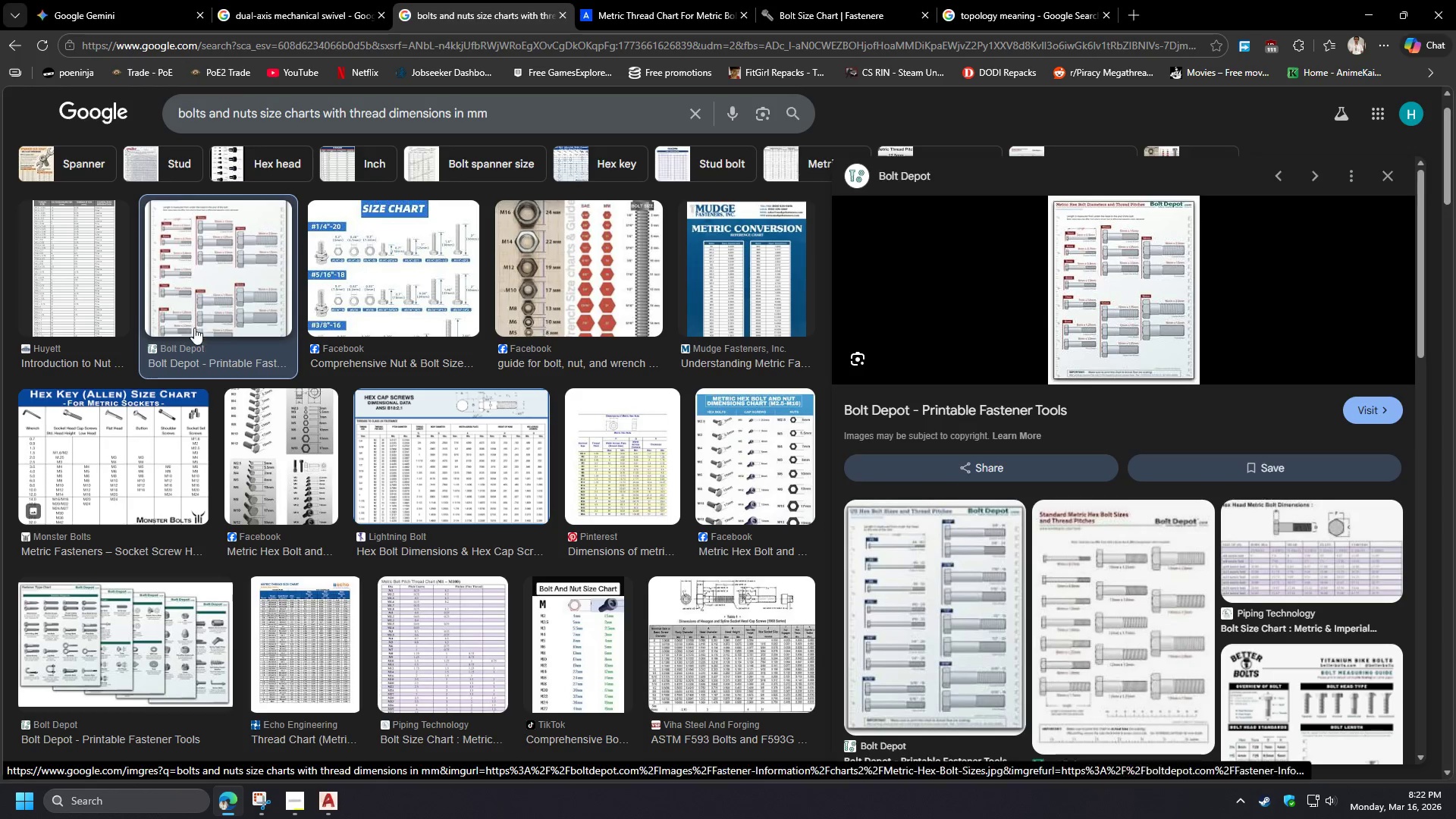 
hold_key(key=ControlLeft, duration=0.44)
left_click([222, 298])
 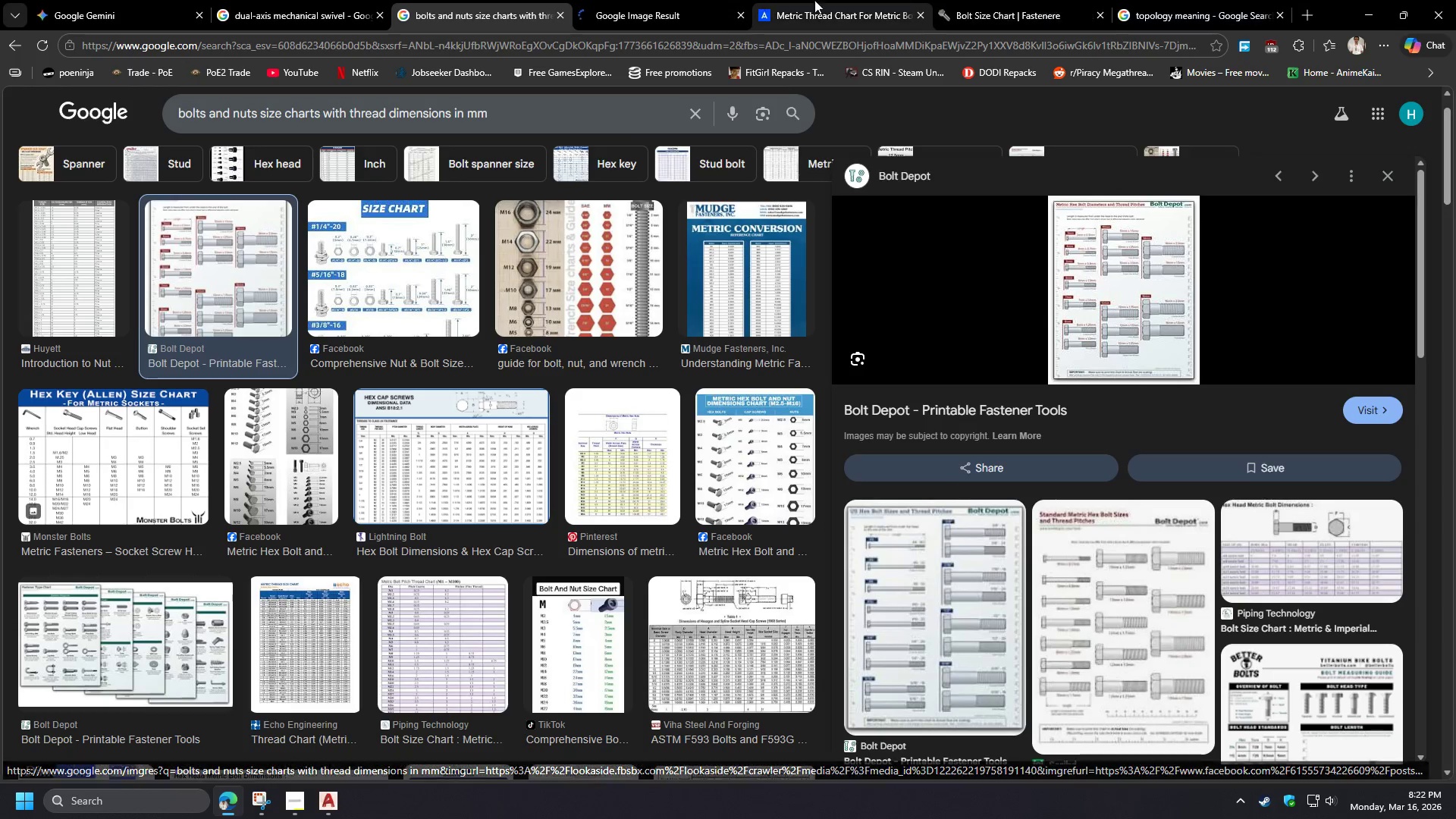 
left_click([640, 0])
 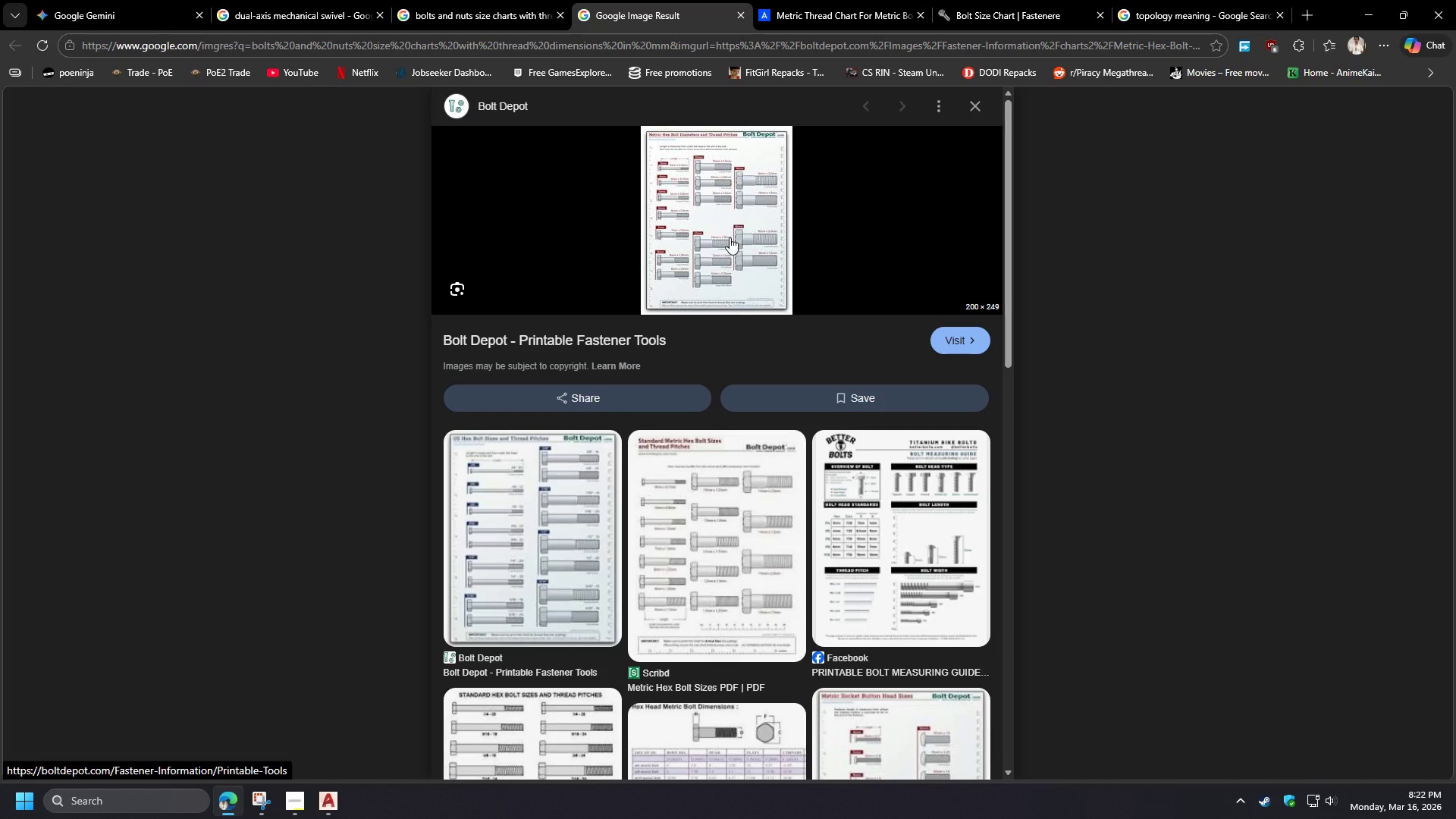 
wait(5.38)
 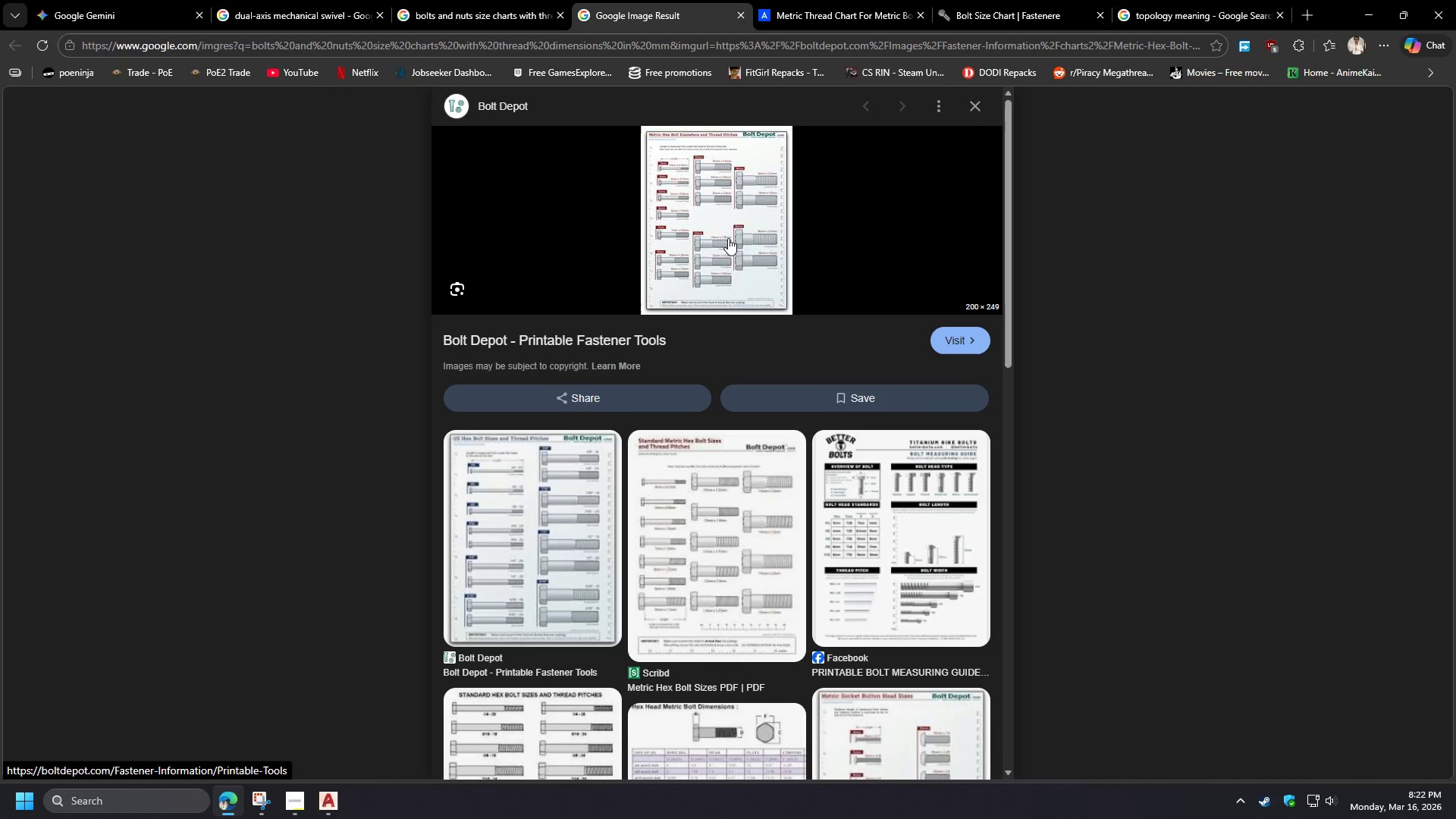 
left_click([581, 344])
 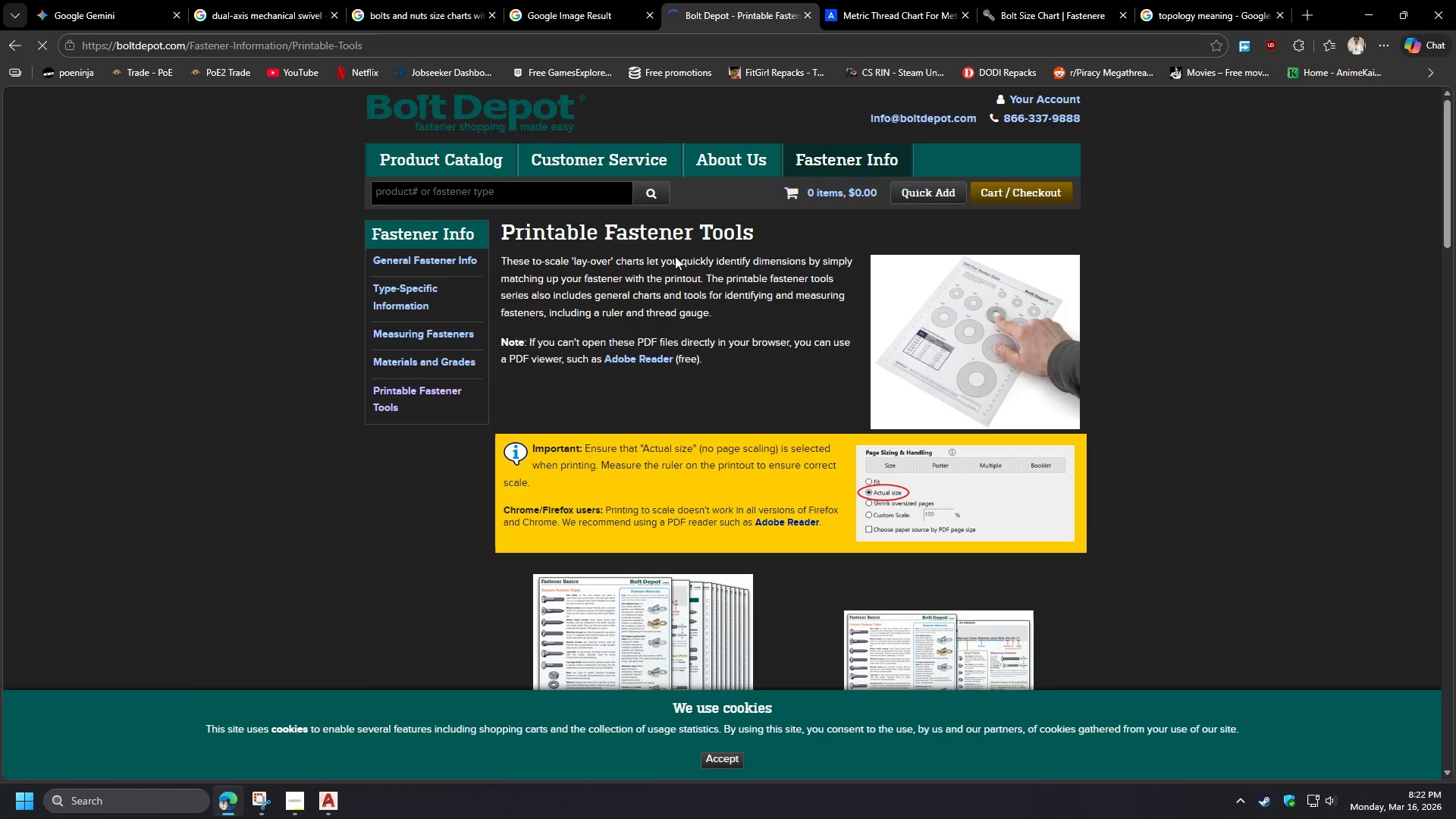 
wait(5.08)
 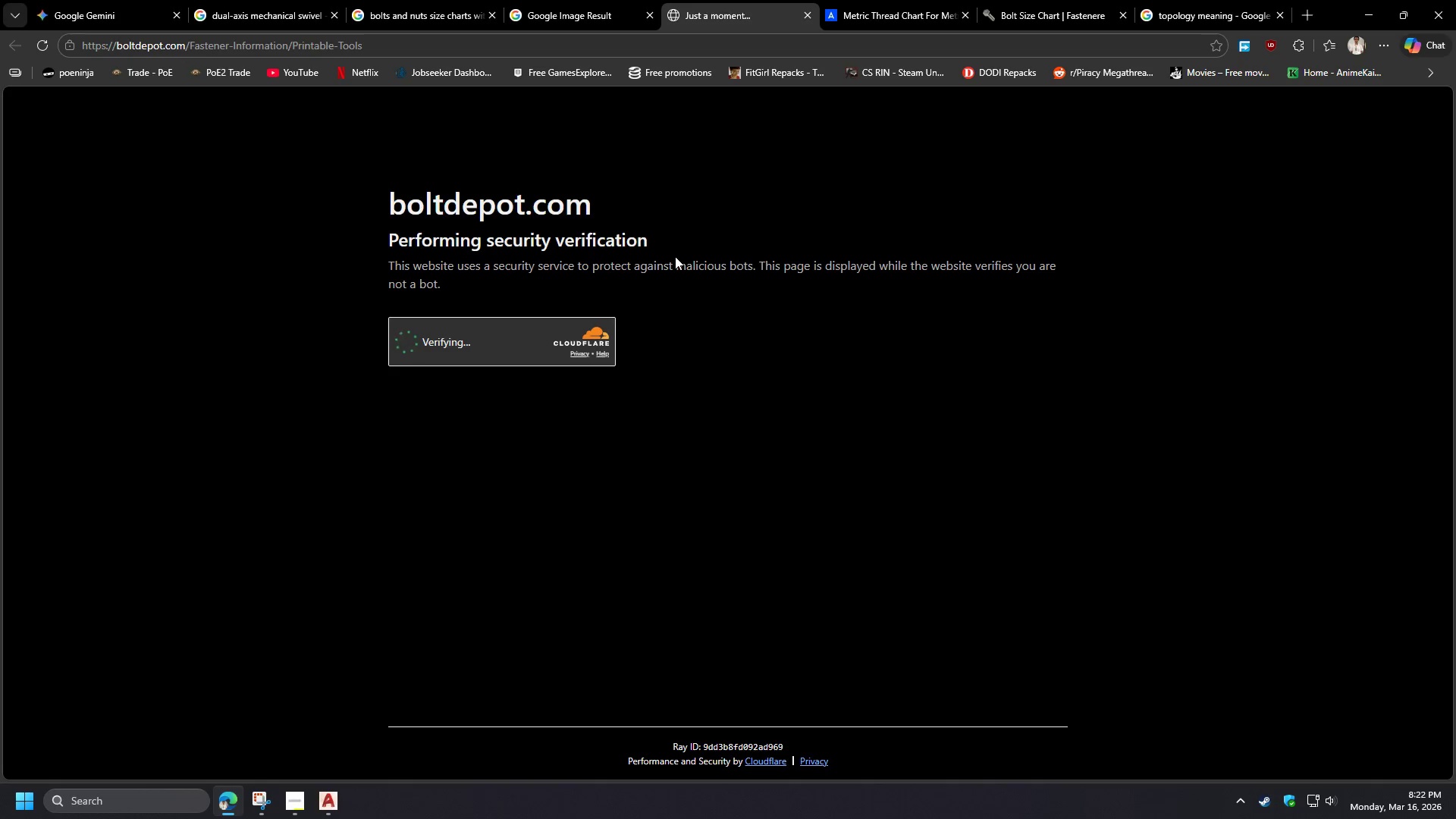 
scroll: coordinate [781, 587], scroll_direction: down, amount: 9.0
 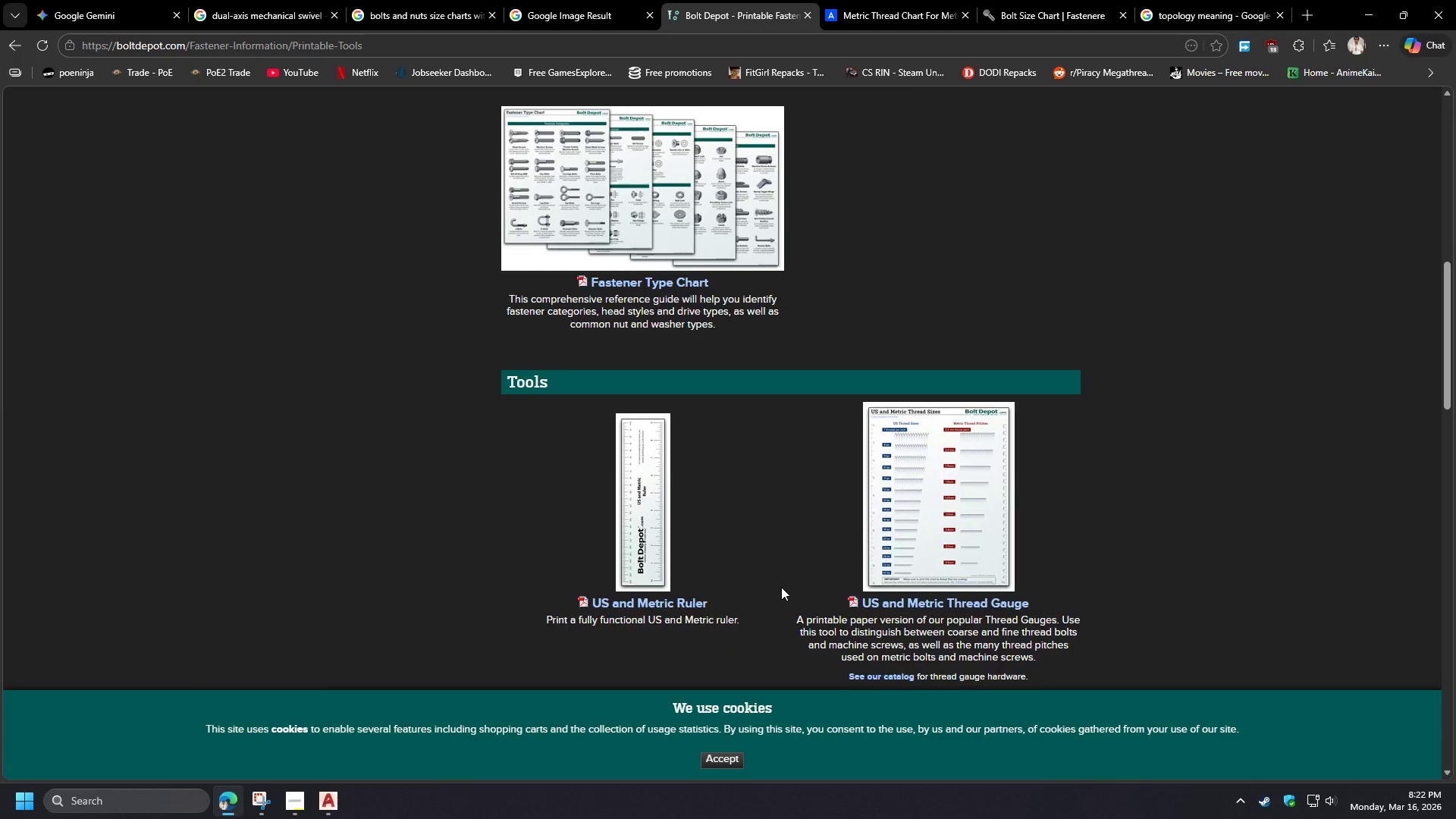 
scroll: coordinate [781, 587], scroll_direction: up, amount: 4.0
 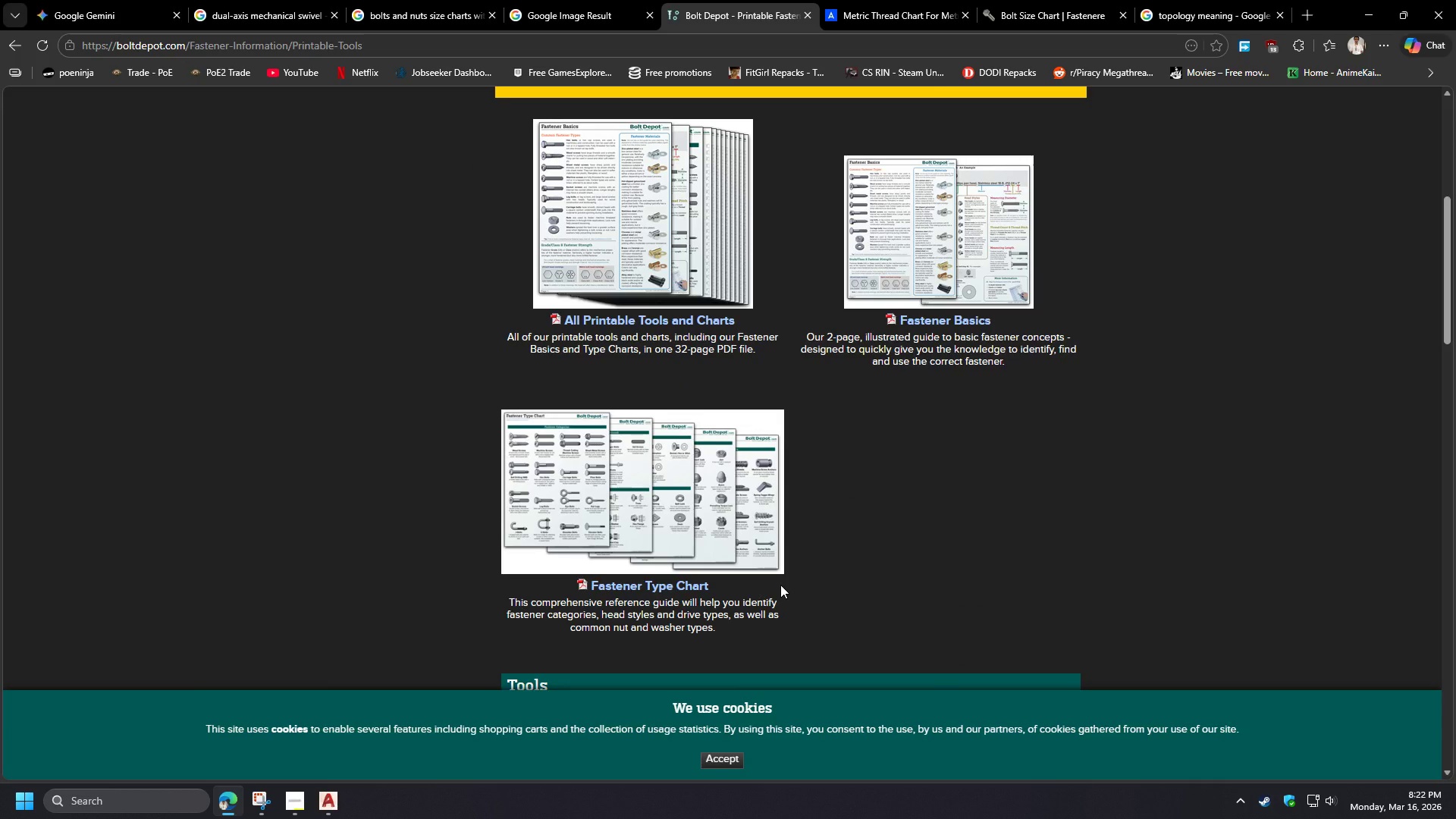 
scroll: coordinate [553, 608], scroll_direction: down, amount: 5.0
 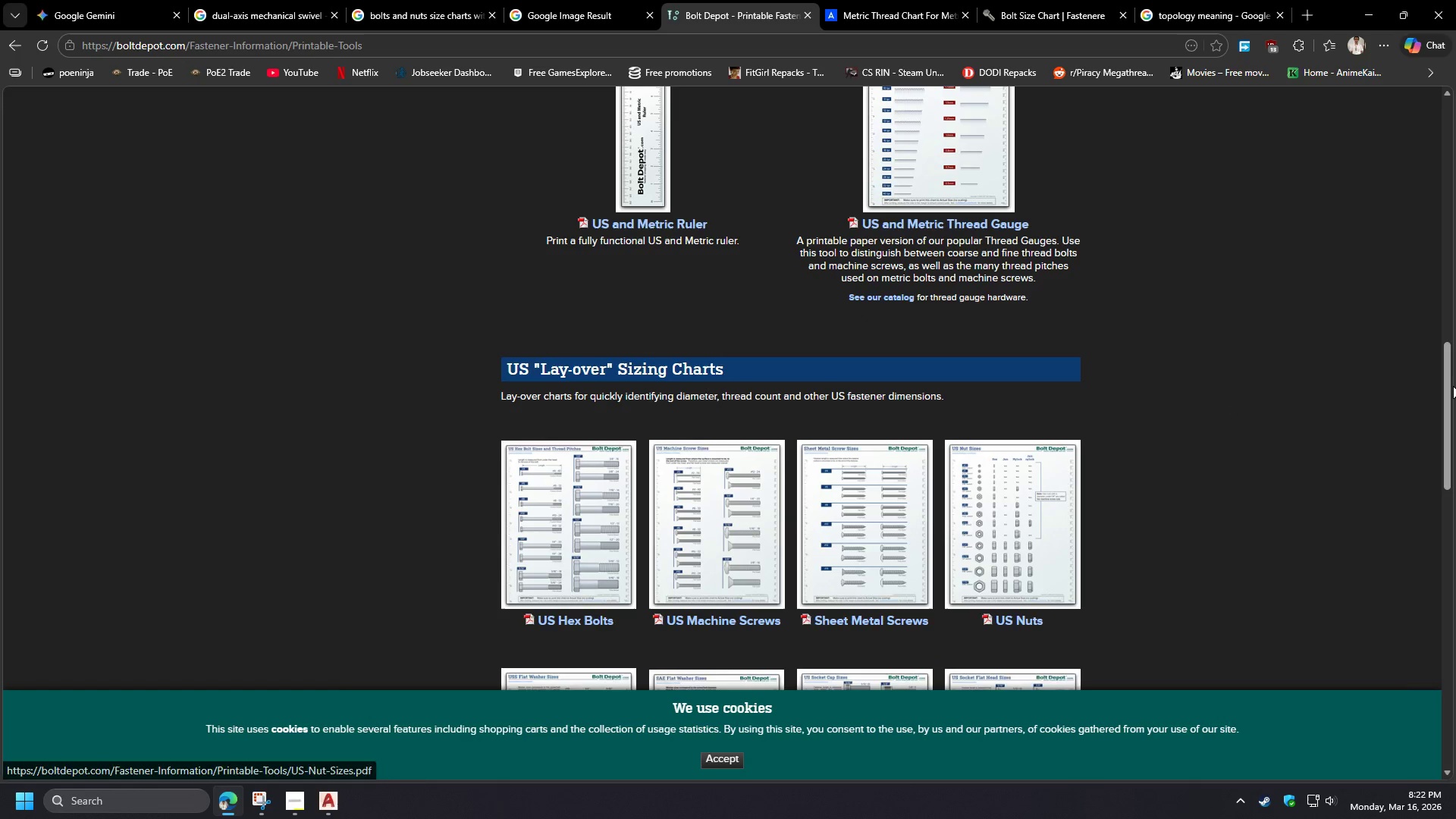 
left_click_drag(start_coordinate=[1448, 382], to_coordinate=[1386, 413])
 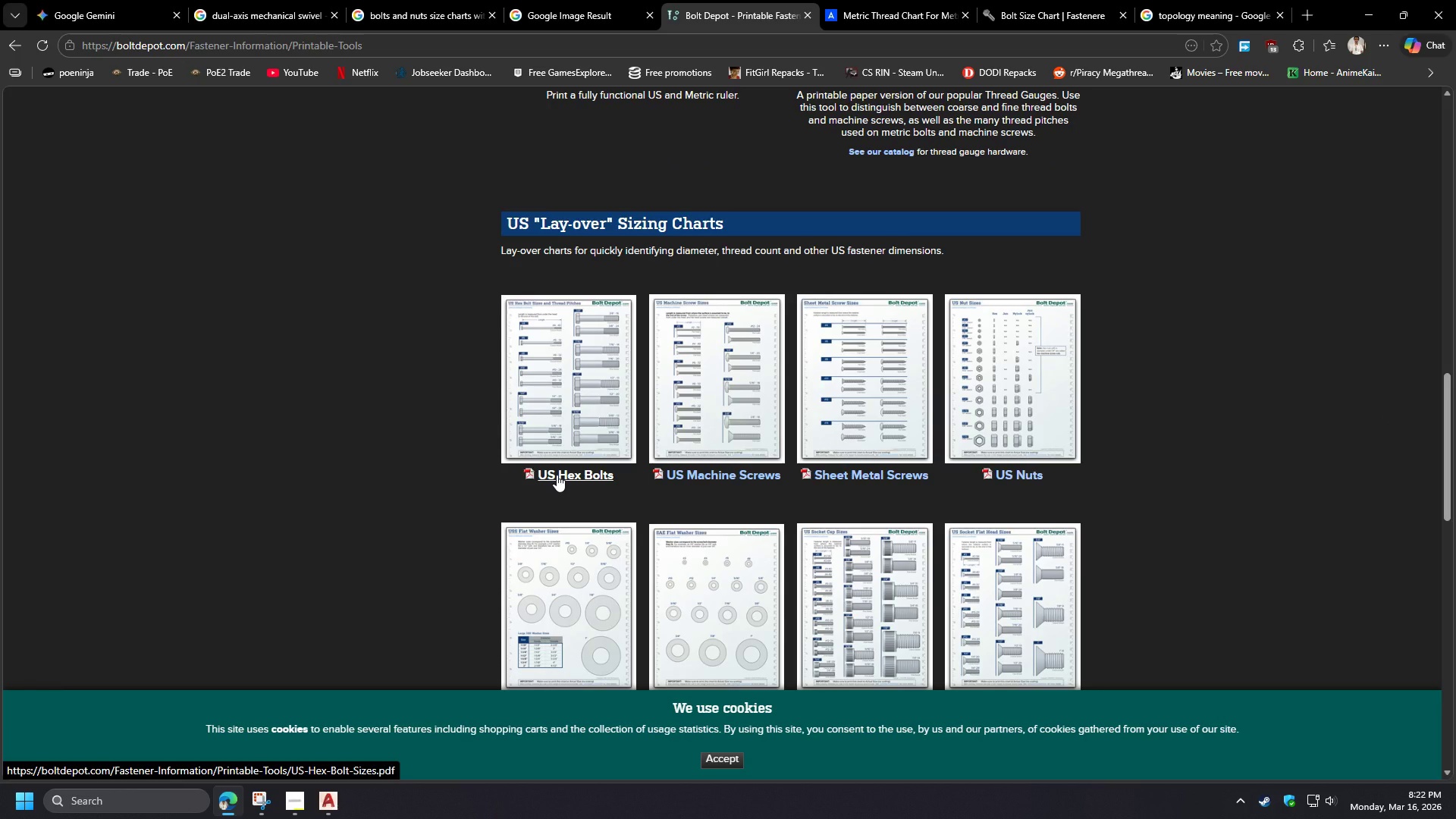 
left_click([557, 475])
 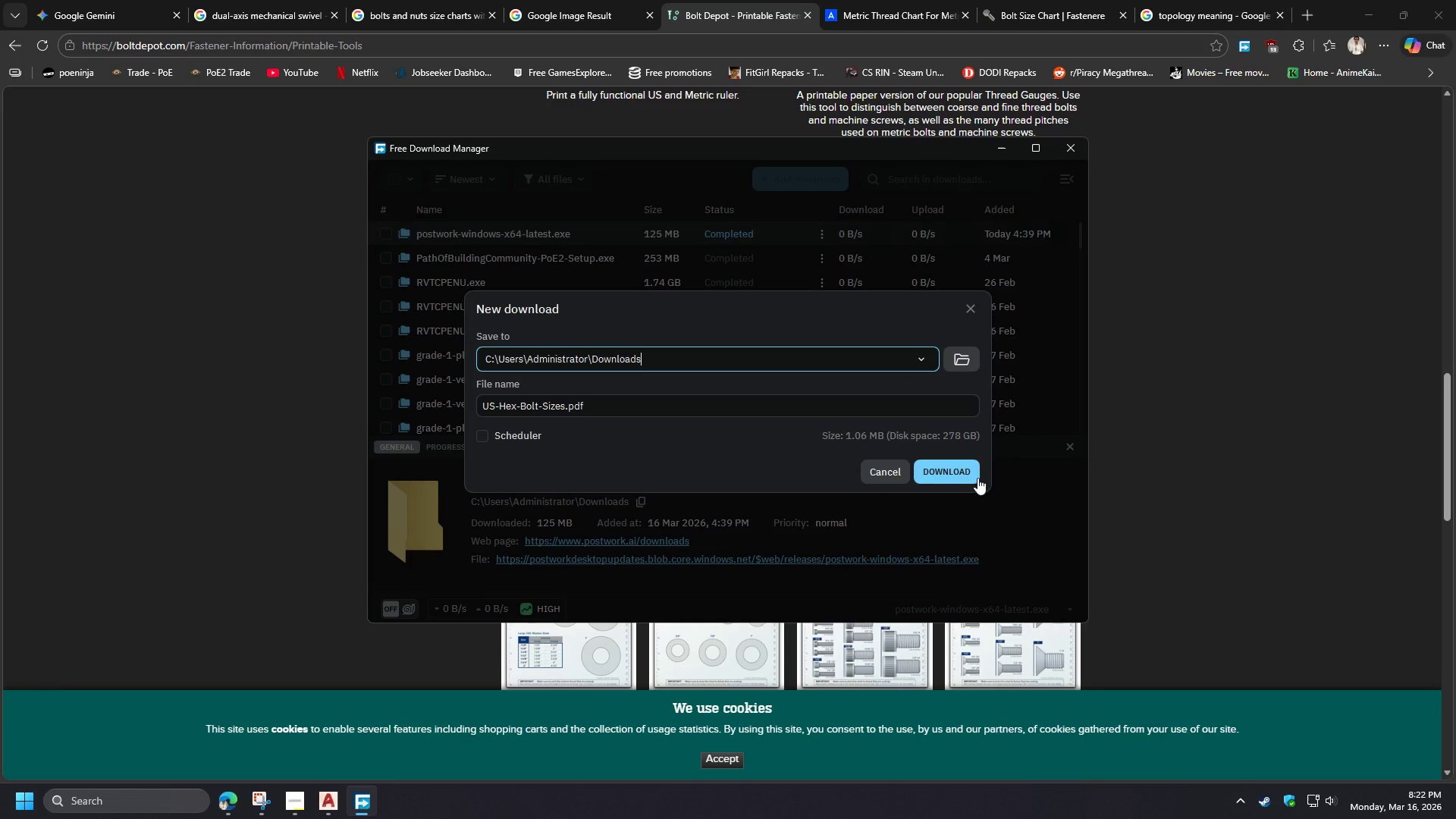 
left_click([950, 477])
 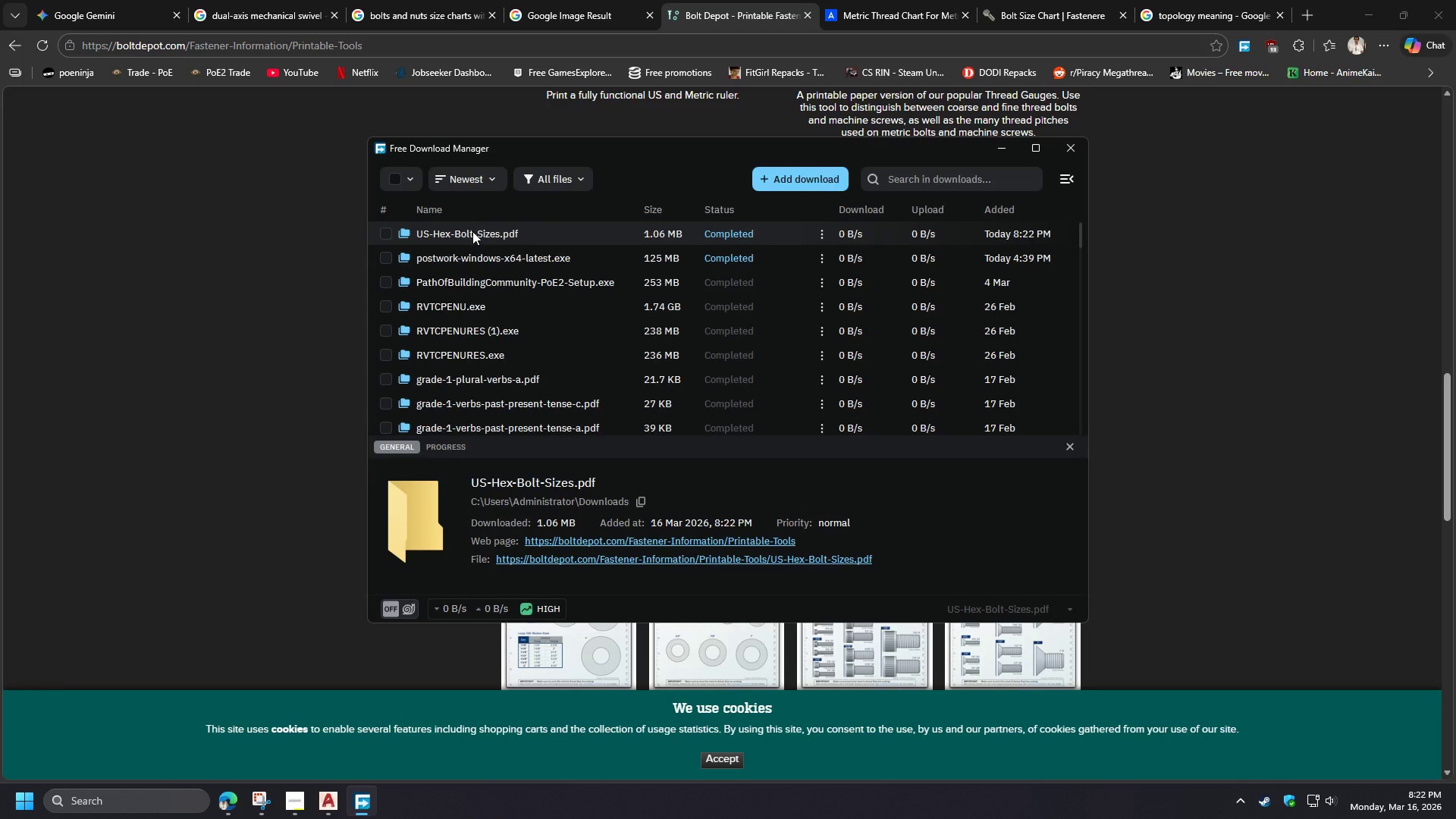 
double_click([472, 231])
 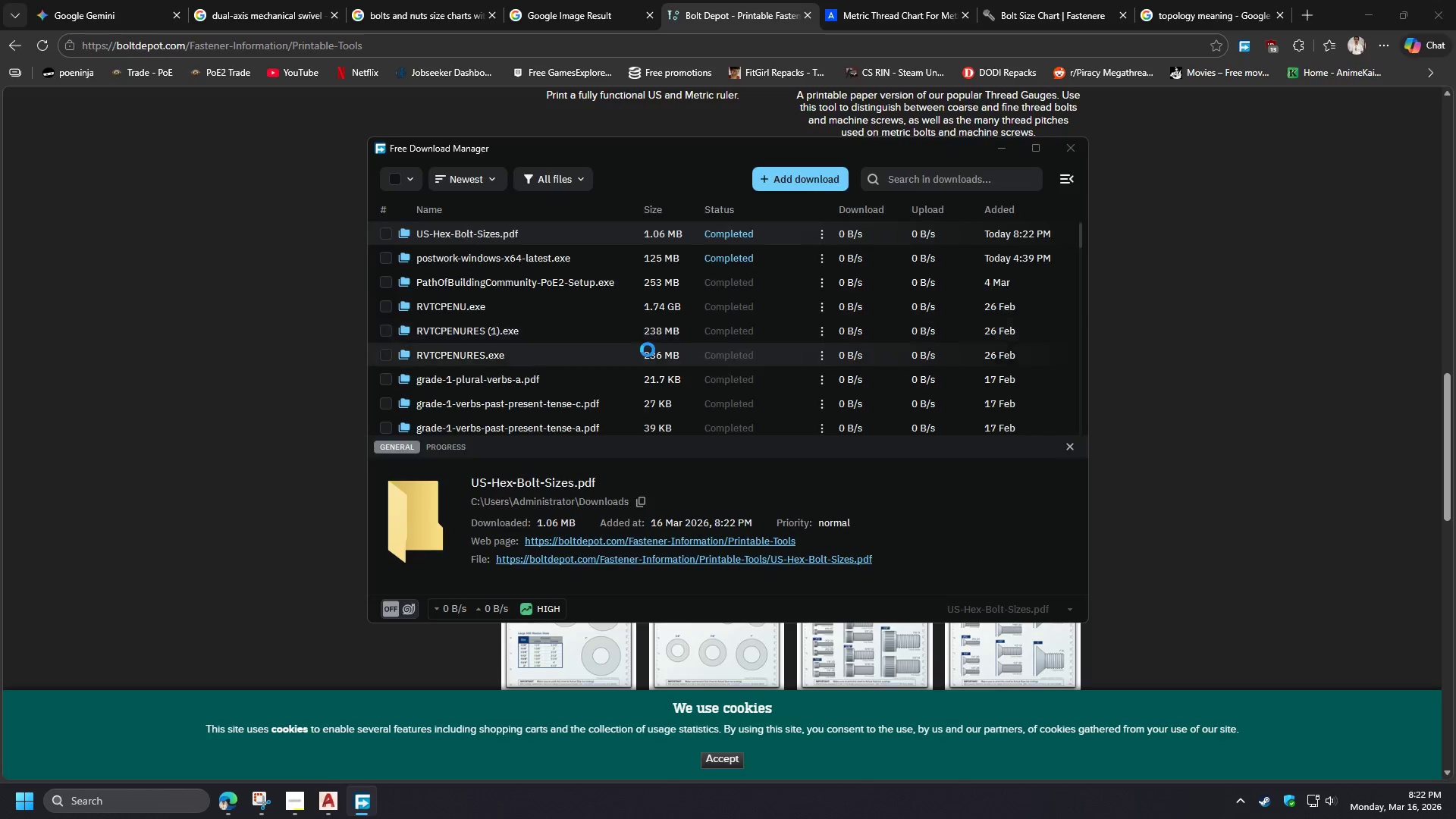 
left_click_drag(start_coordinate=[648, 346], to_coordinate=[646, 379])
 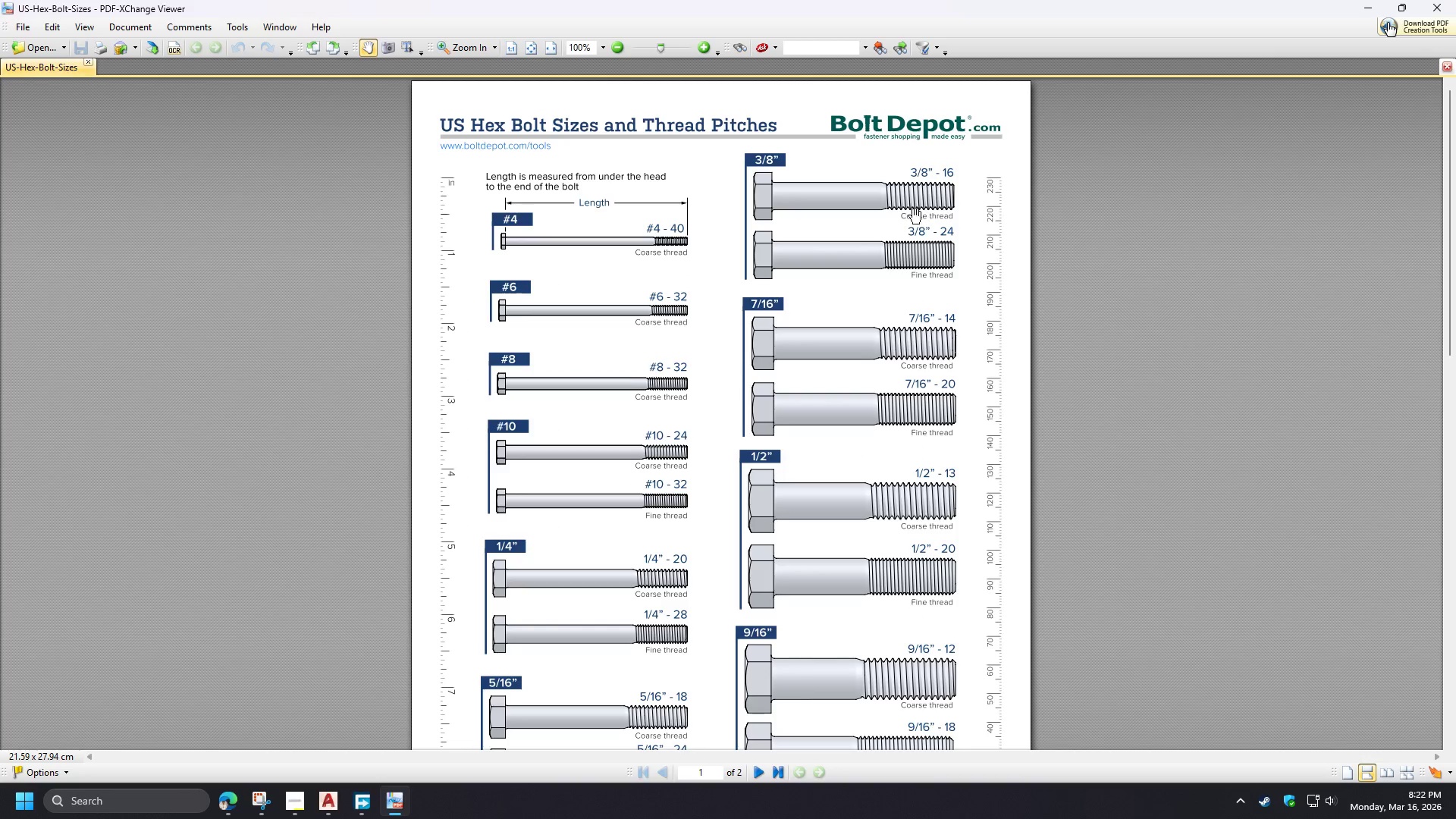 
hold_key(key=ControlLeft, duration=1.5)
scroll: coordinate [899, 142], scroll_direction: up, amount: 2.0
 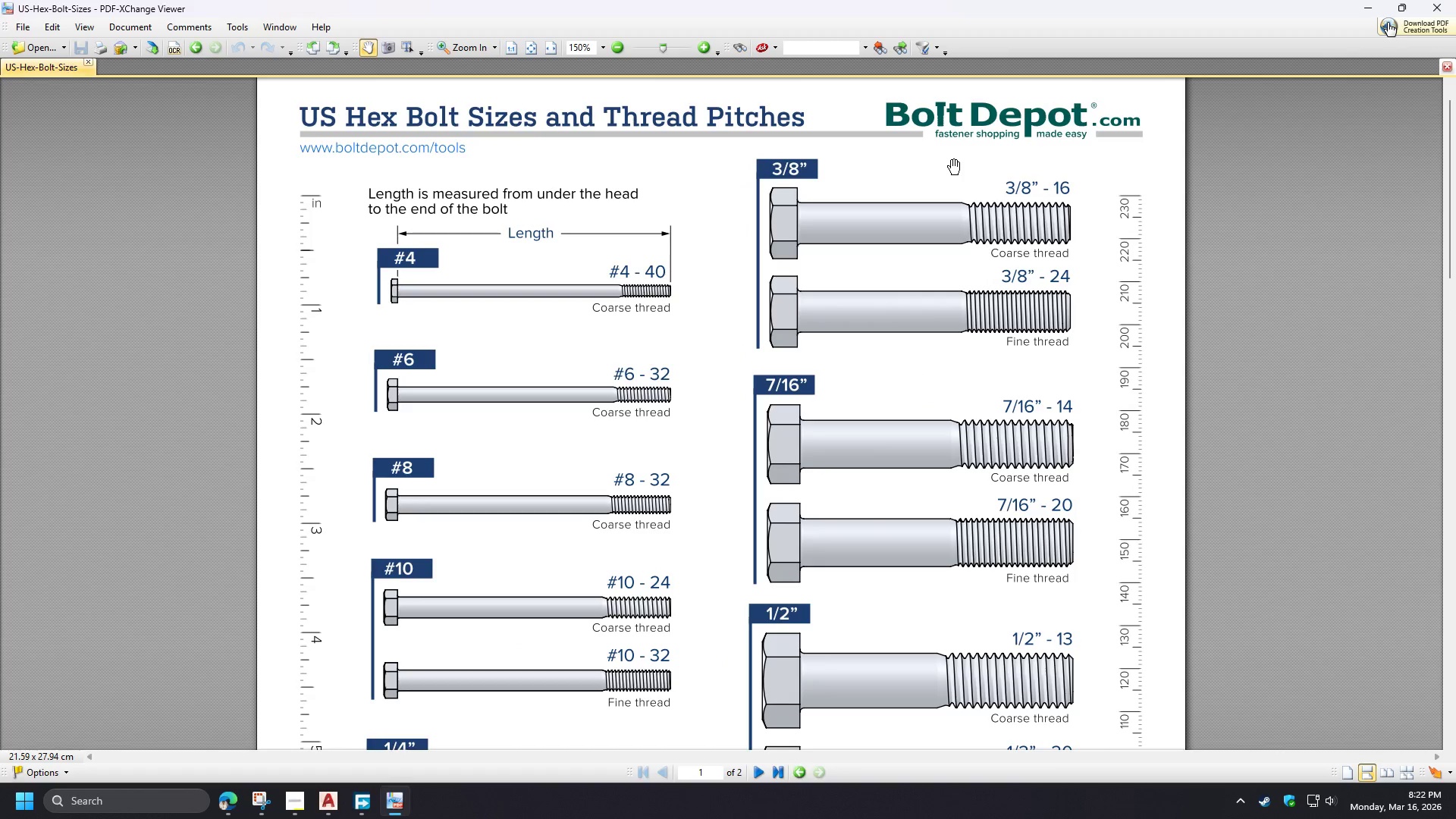 
hold_key(key=ControlLeft, duration=0.39)
 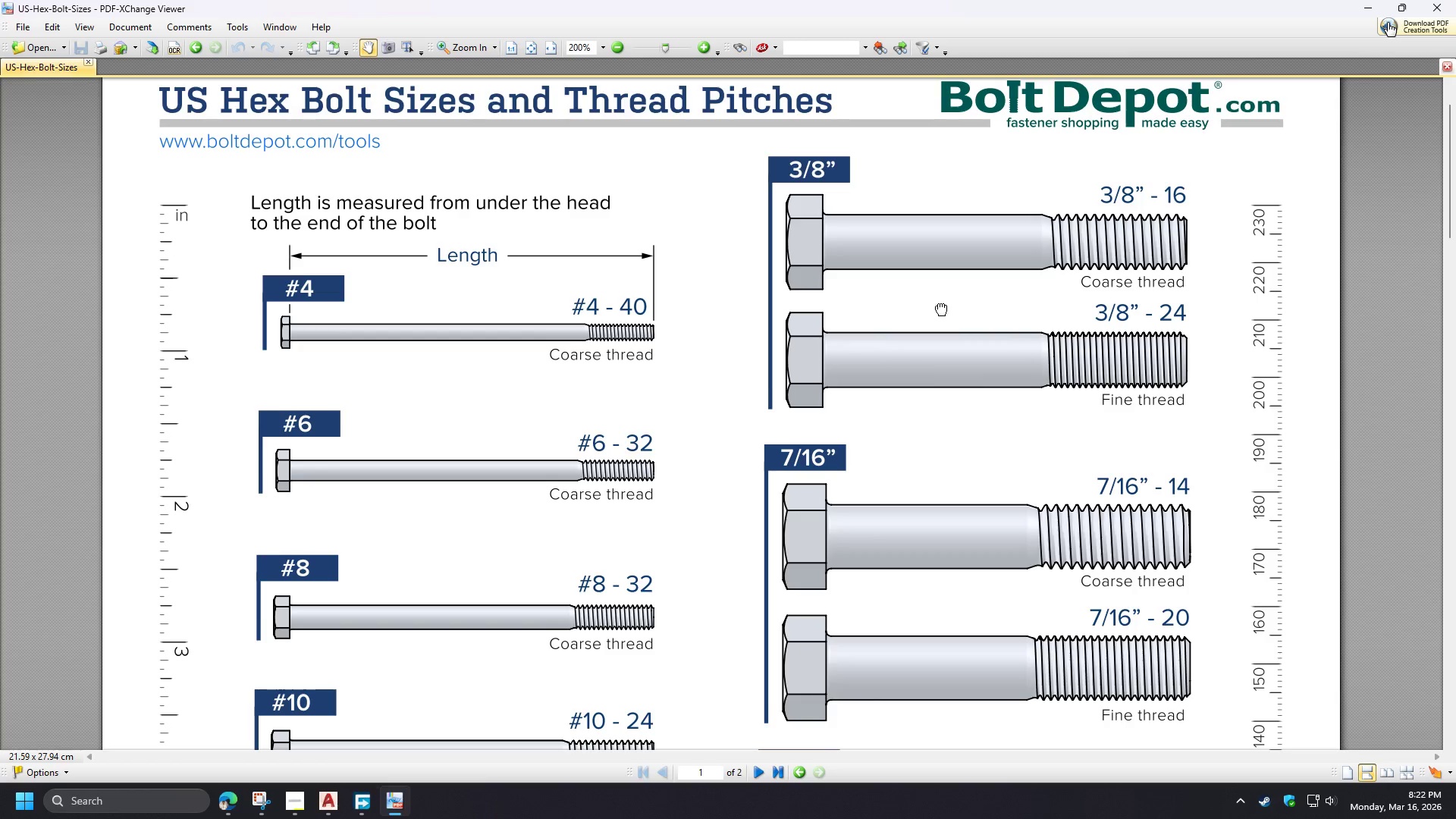 
scroll: coordinate [955, 168], scroll_direction: up, amount: 1.0
 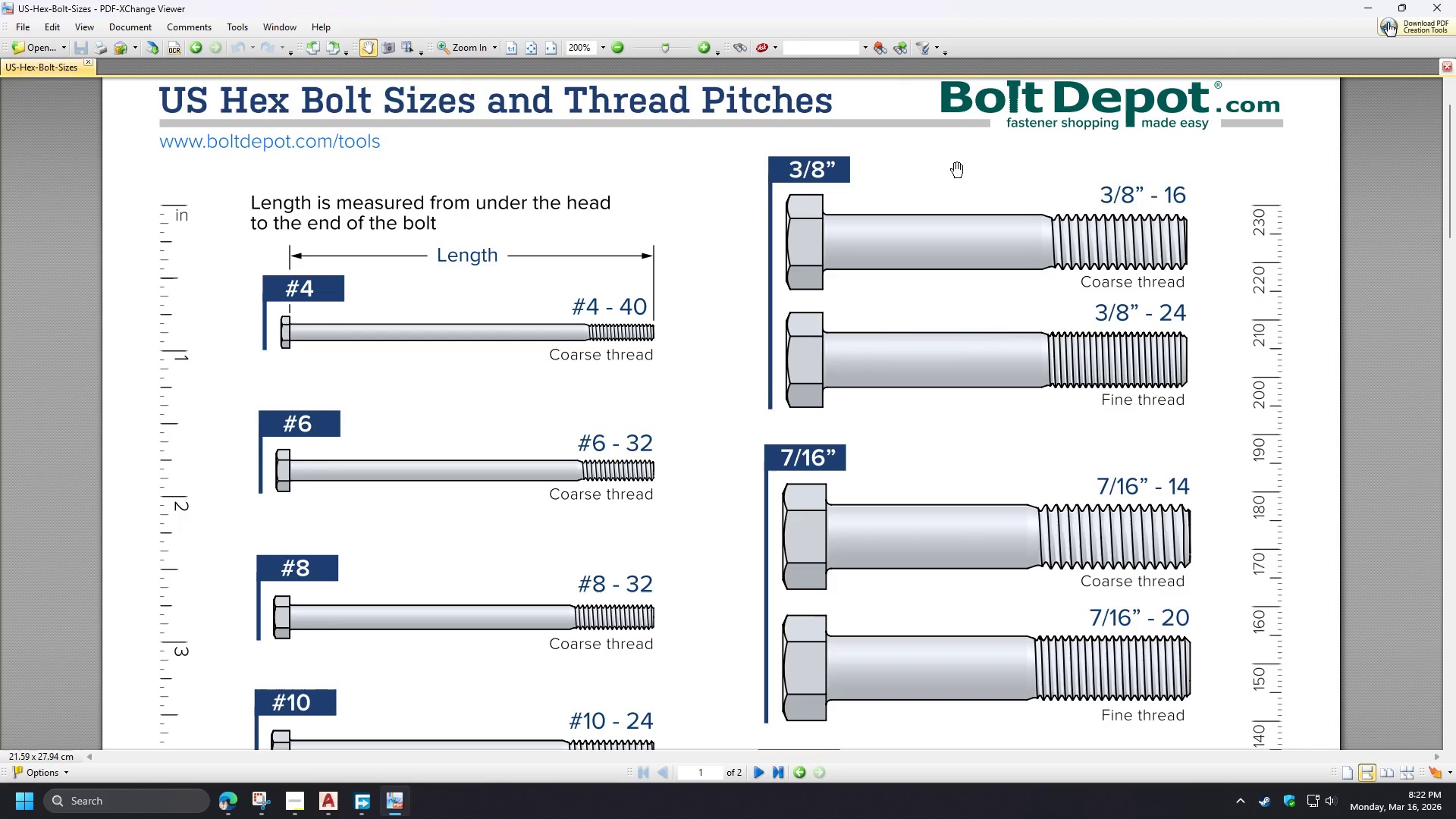 
left_click_drag(start_coordinate=[941, 309], to_coordinate=[815, 151])
 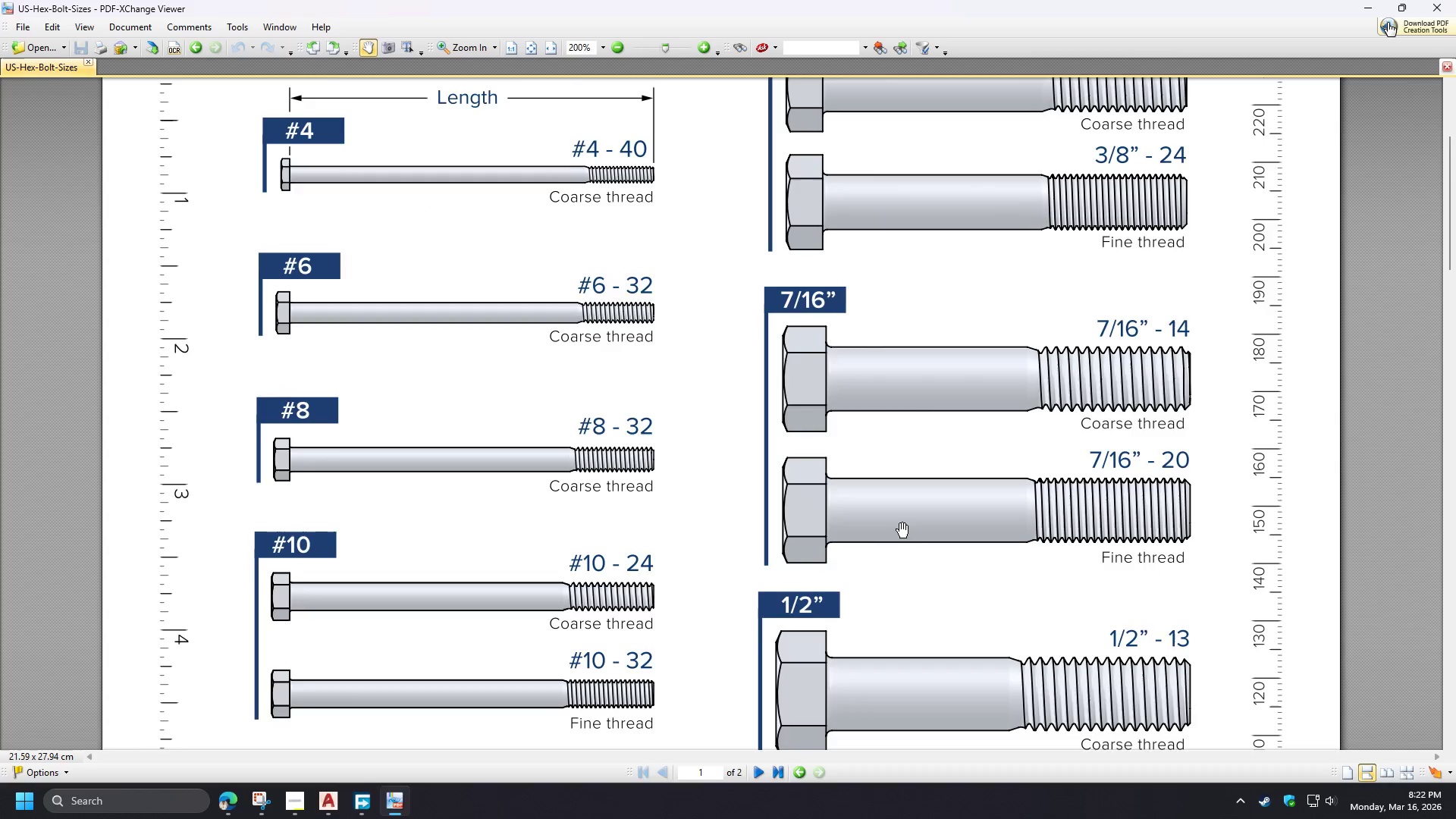 
left_click_drag(start_coordinate=[915, 593], to_coordinate=[885, 232])
 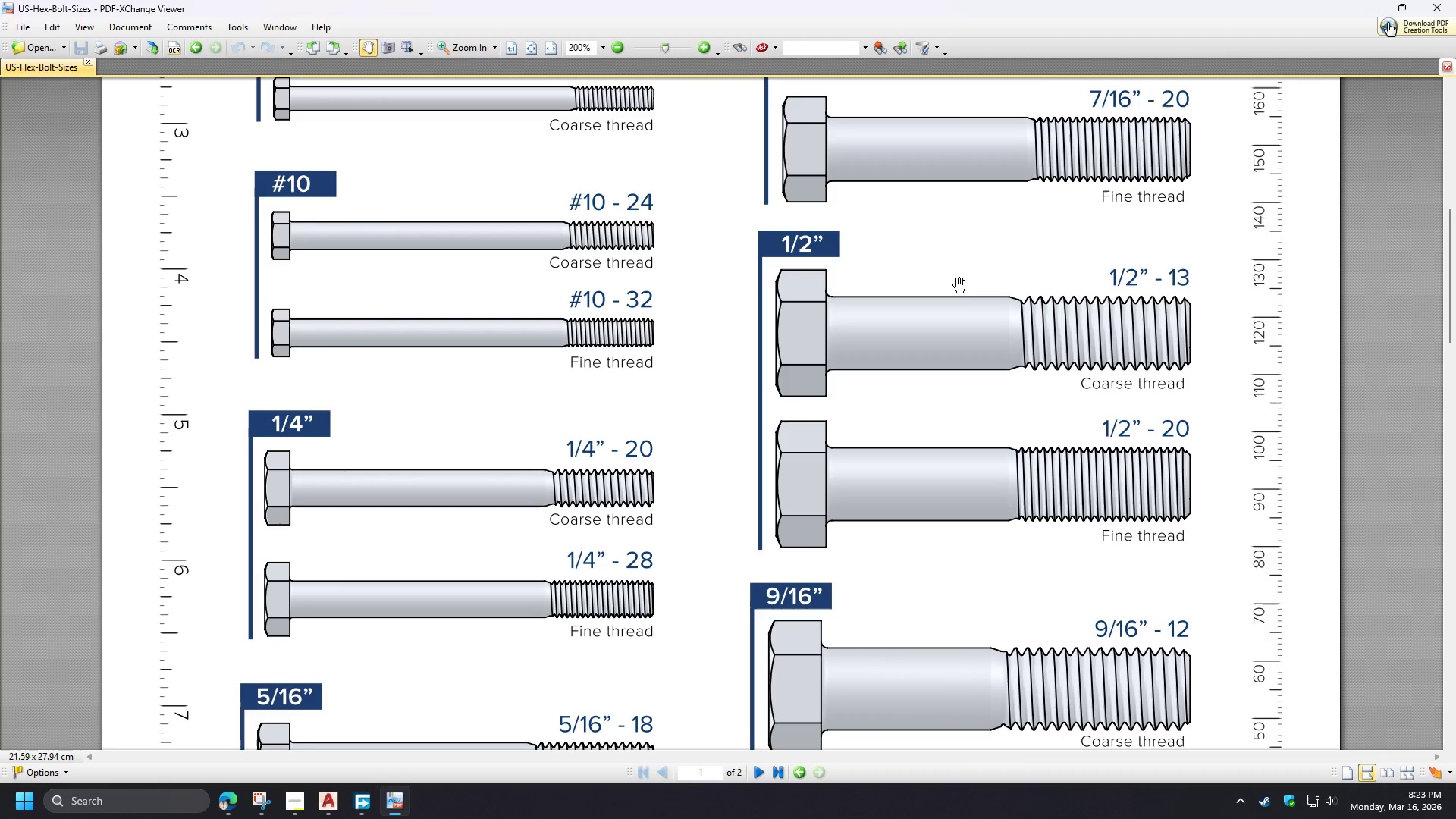 
wait(7.45)
 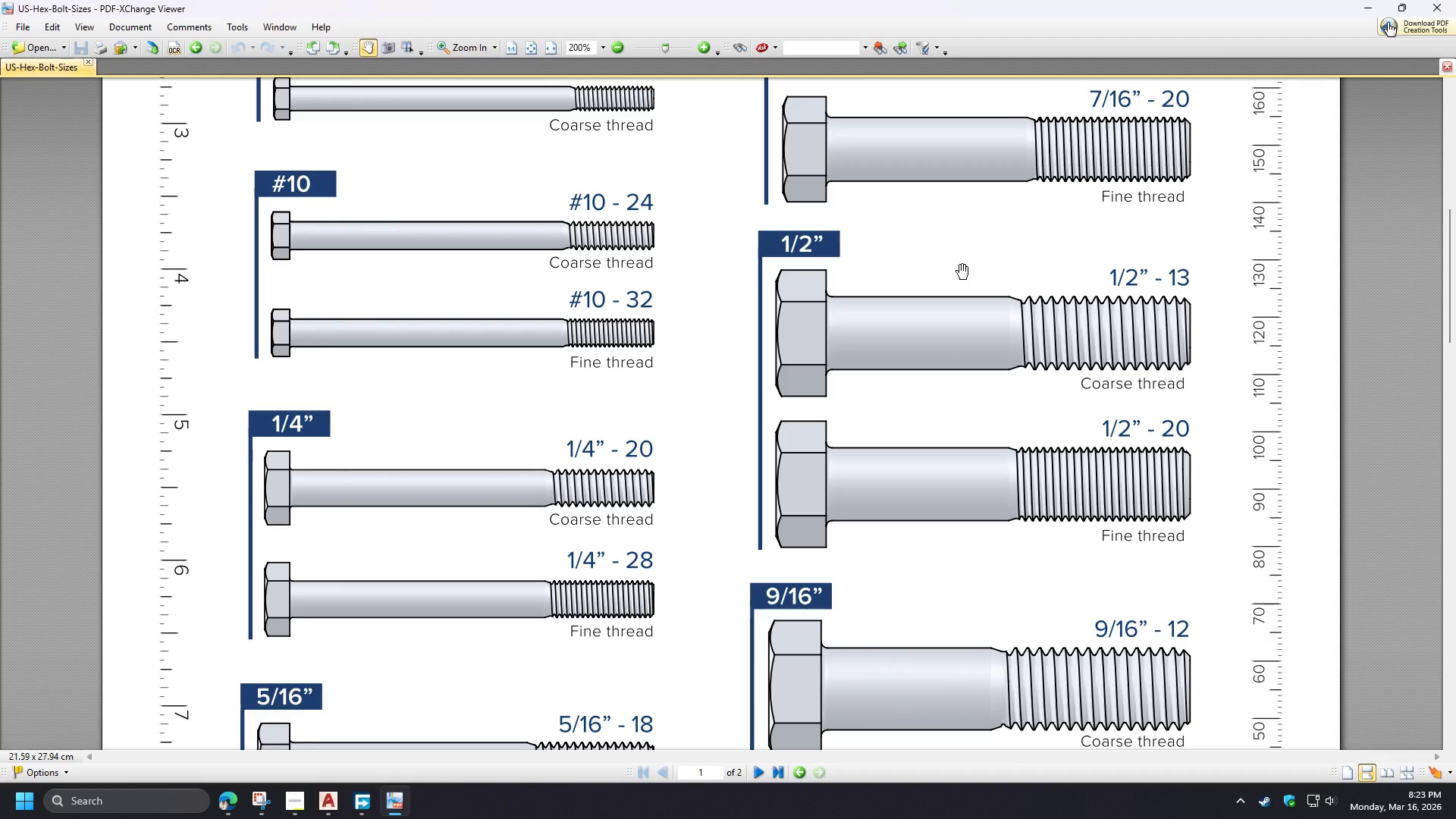 
left_click_drag(start_coordinate=[934, 423], to_coordinate=[918, 714])
 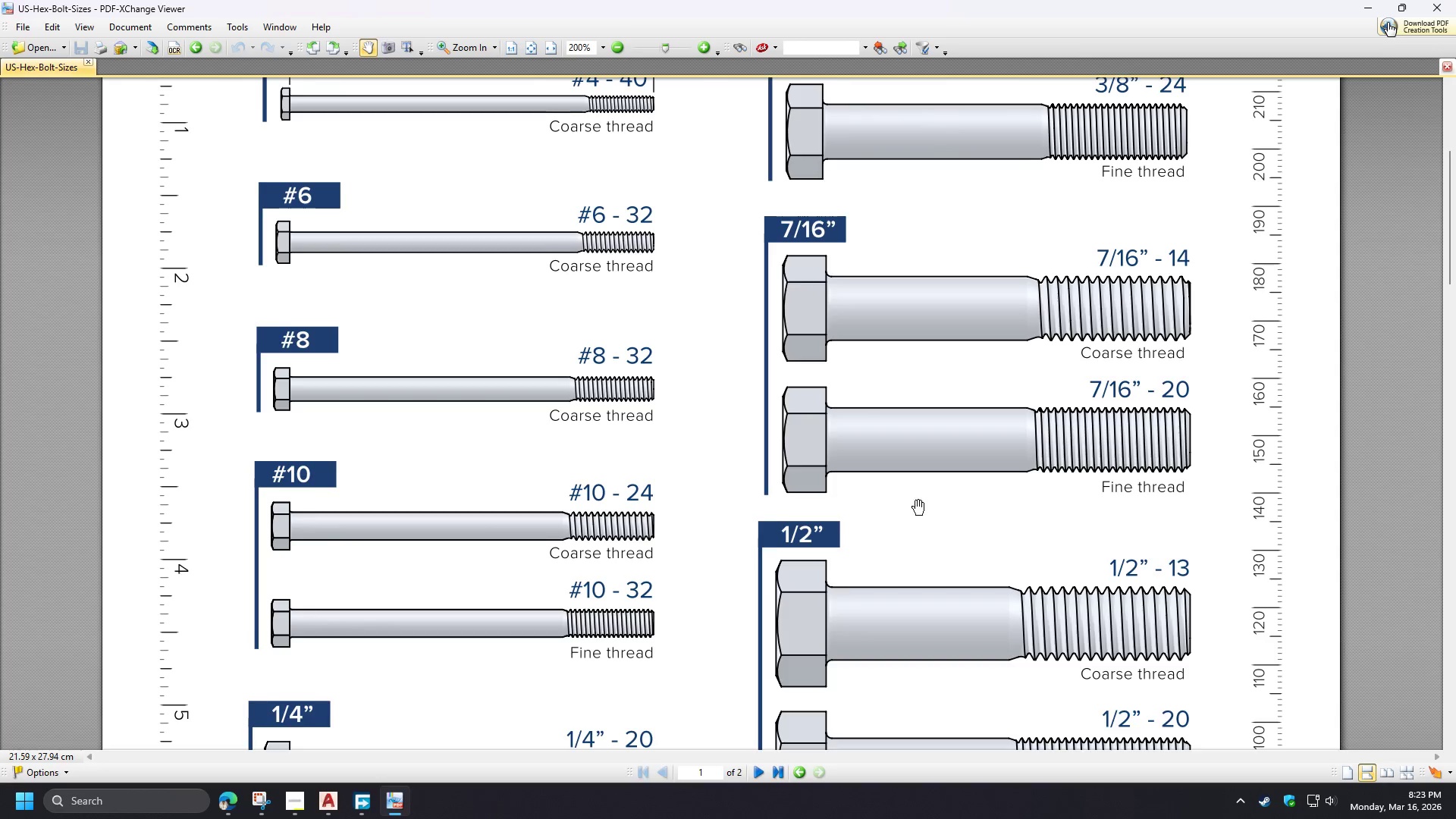 
left_click_drag(start_coordinate=[916, 500], to_coordinate=[899, 367])
 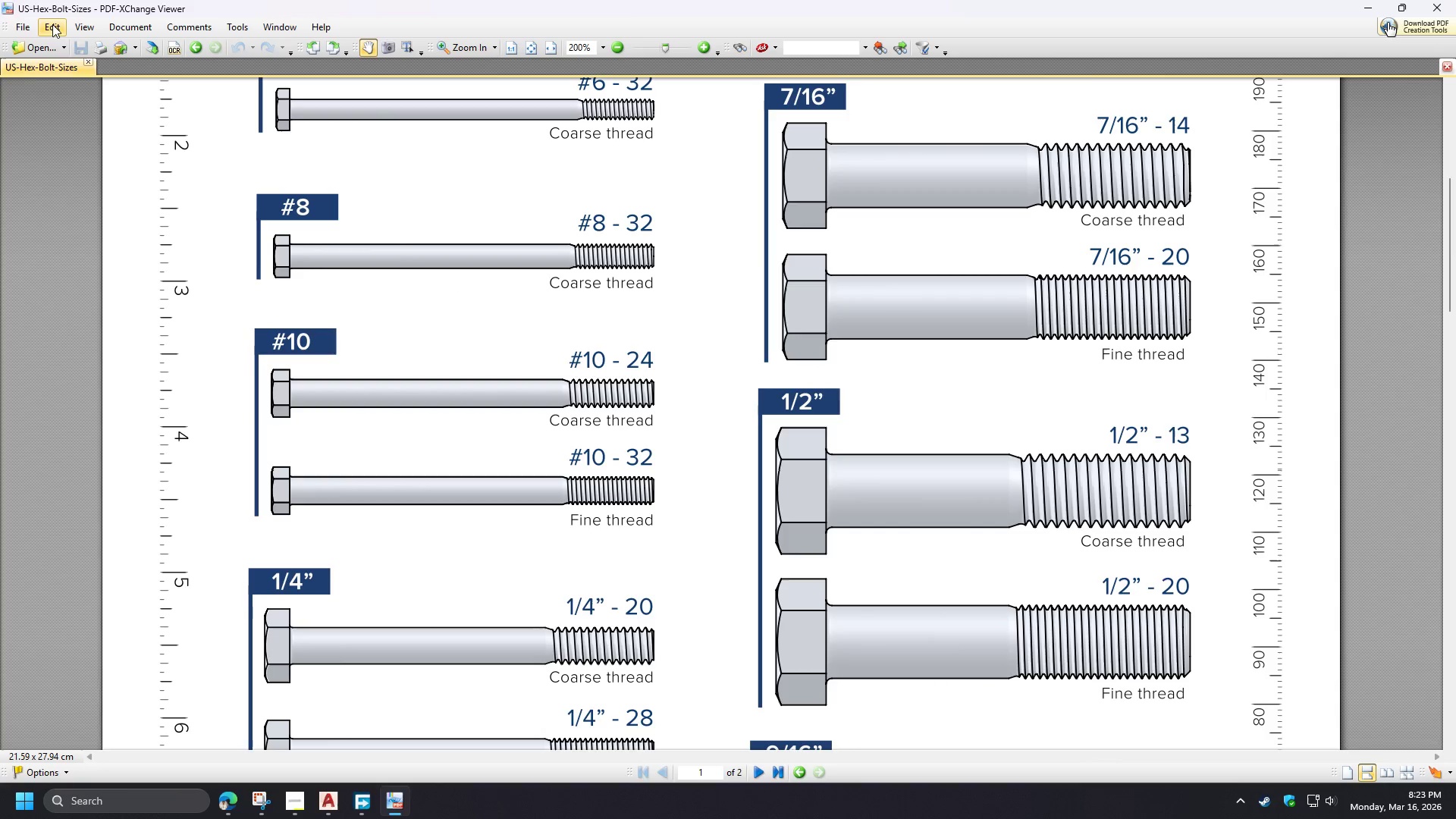 
wait(5.17)
 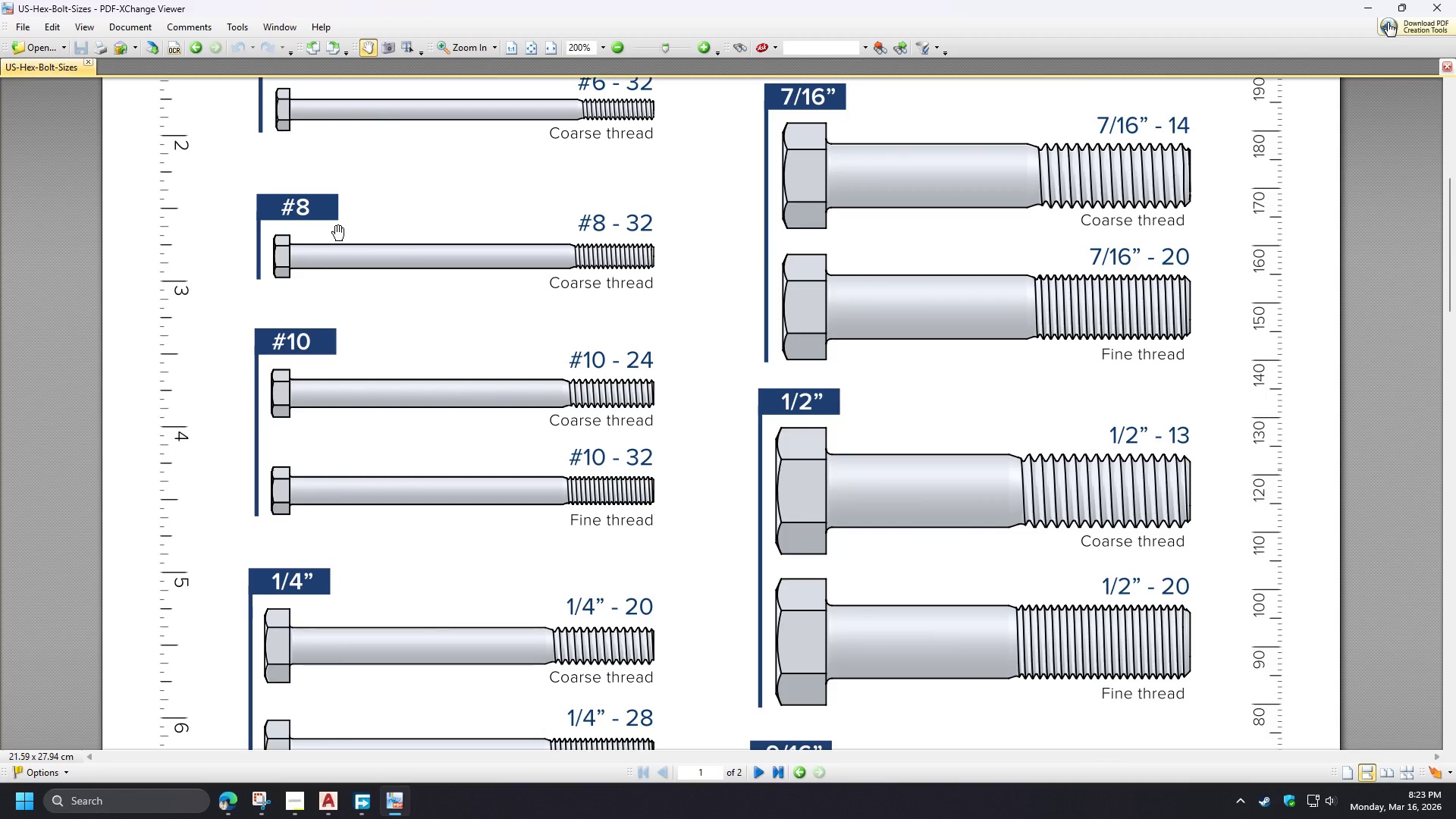 
left_click([245, 818])
 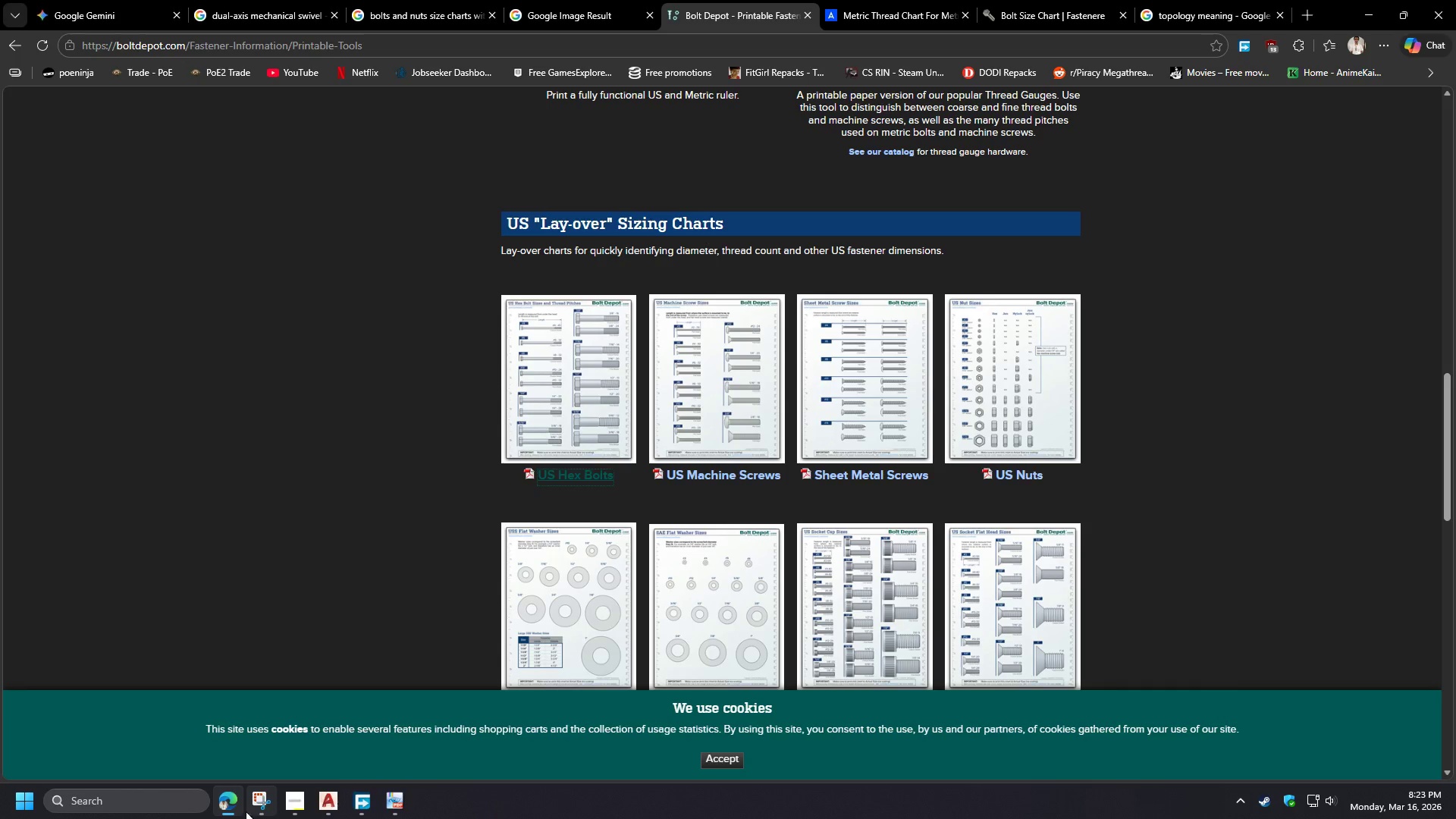 
left_click([238, 810])
 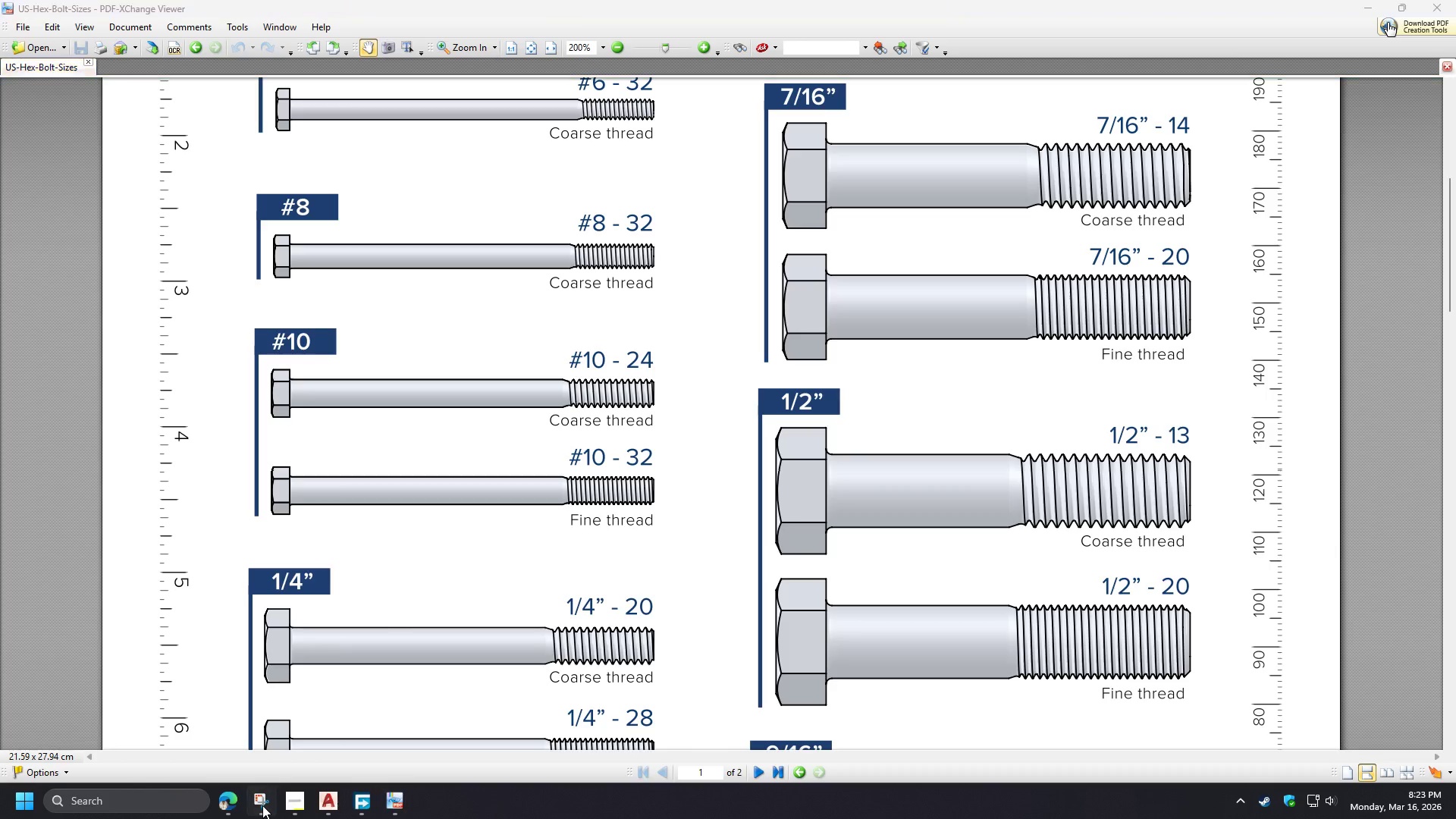 
left_click([262, 805])
 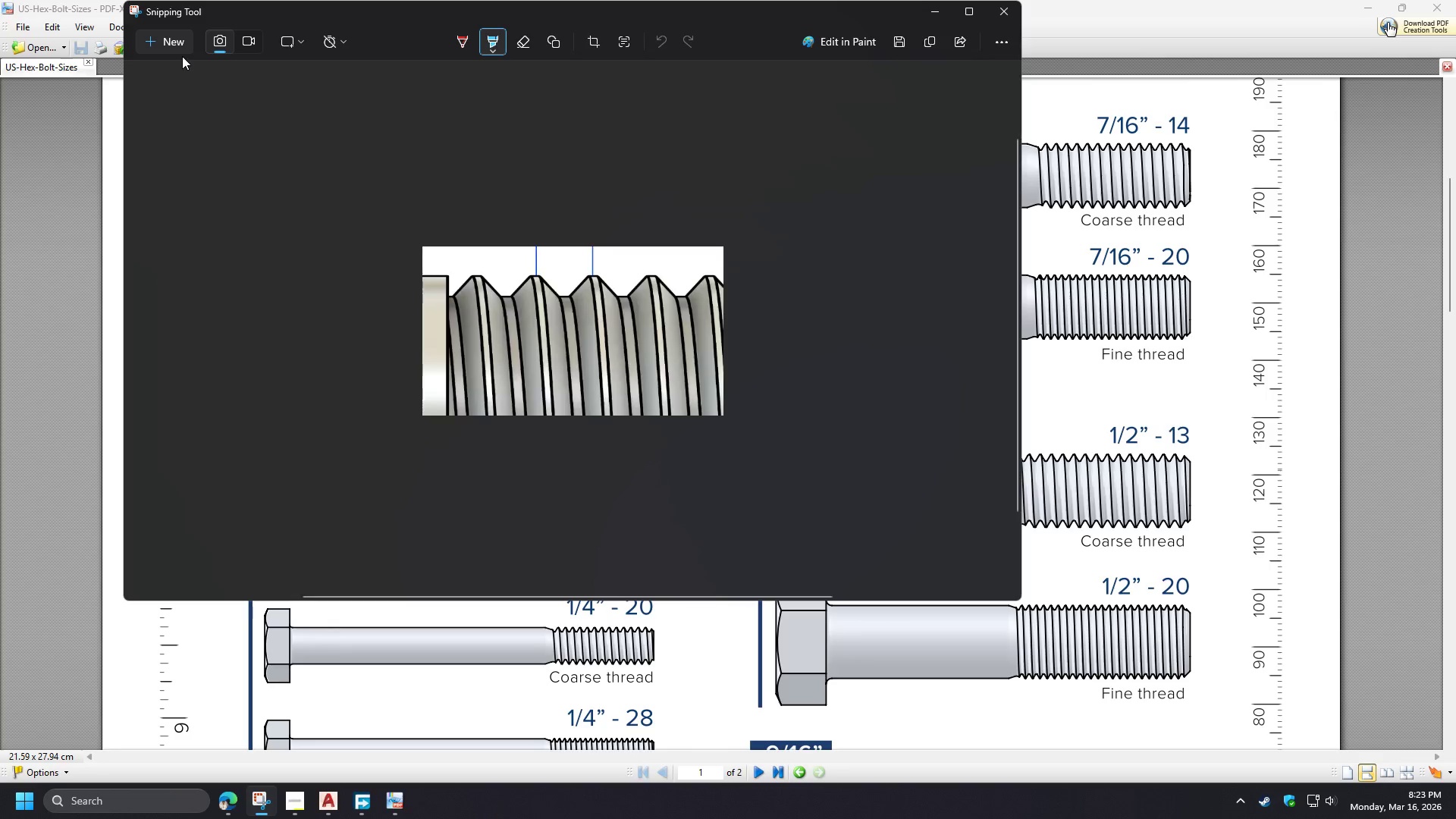 
left_click([172, 49])
 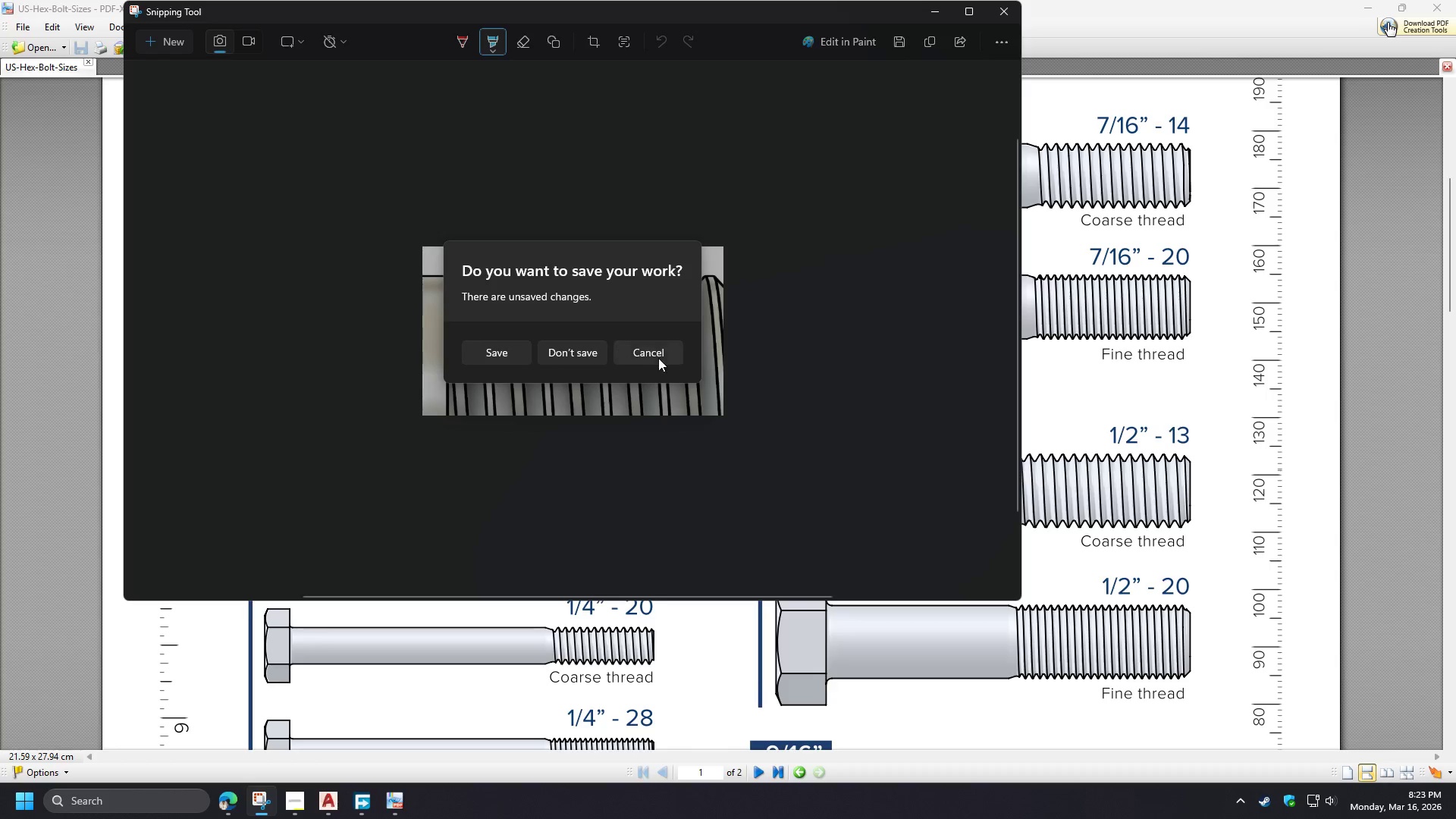 
left_click([580, 353])
 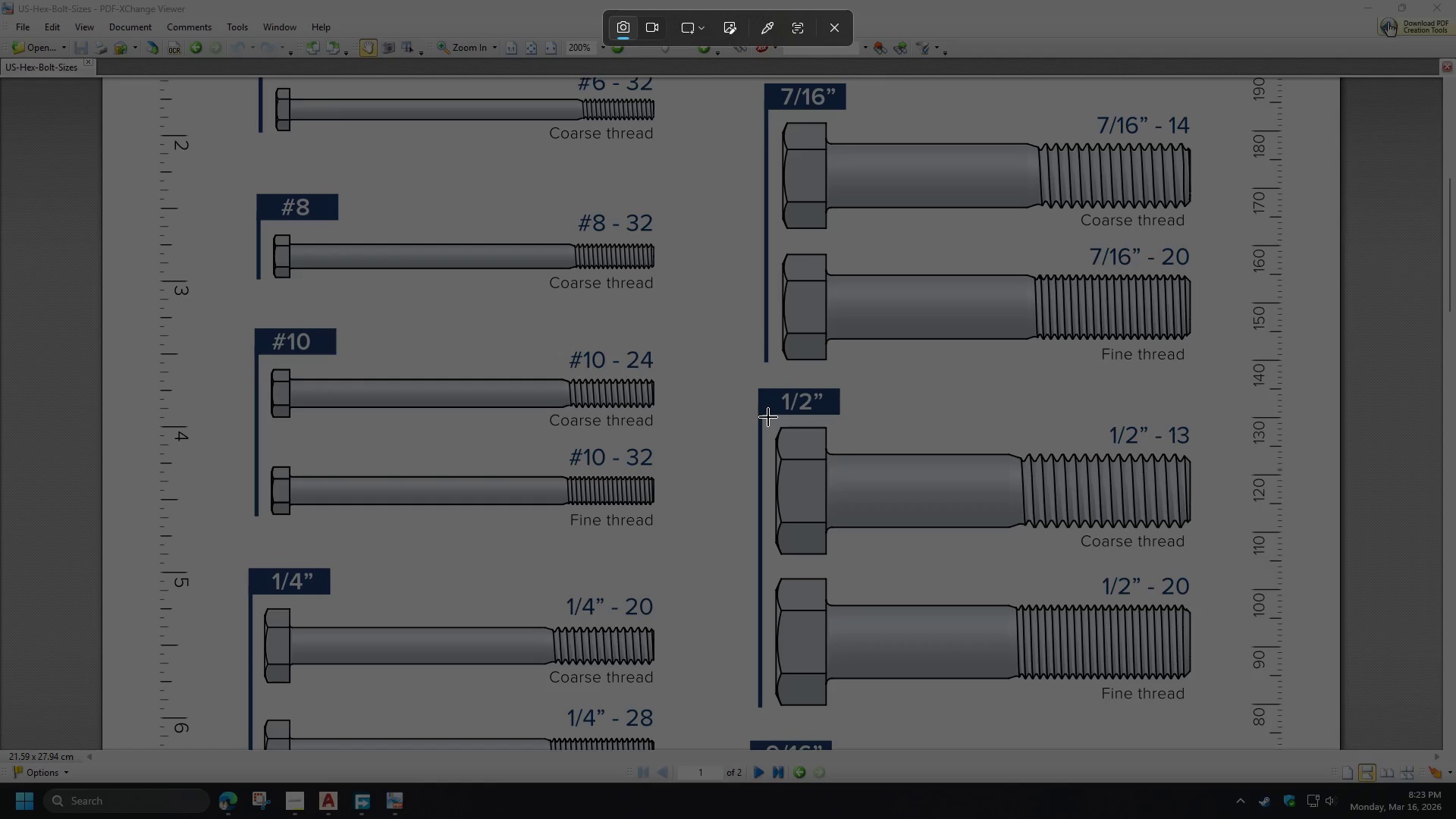 
left_click_drag(start_coordinate=[768, 417], to_coordinate=[1197, 564])
 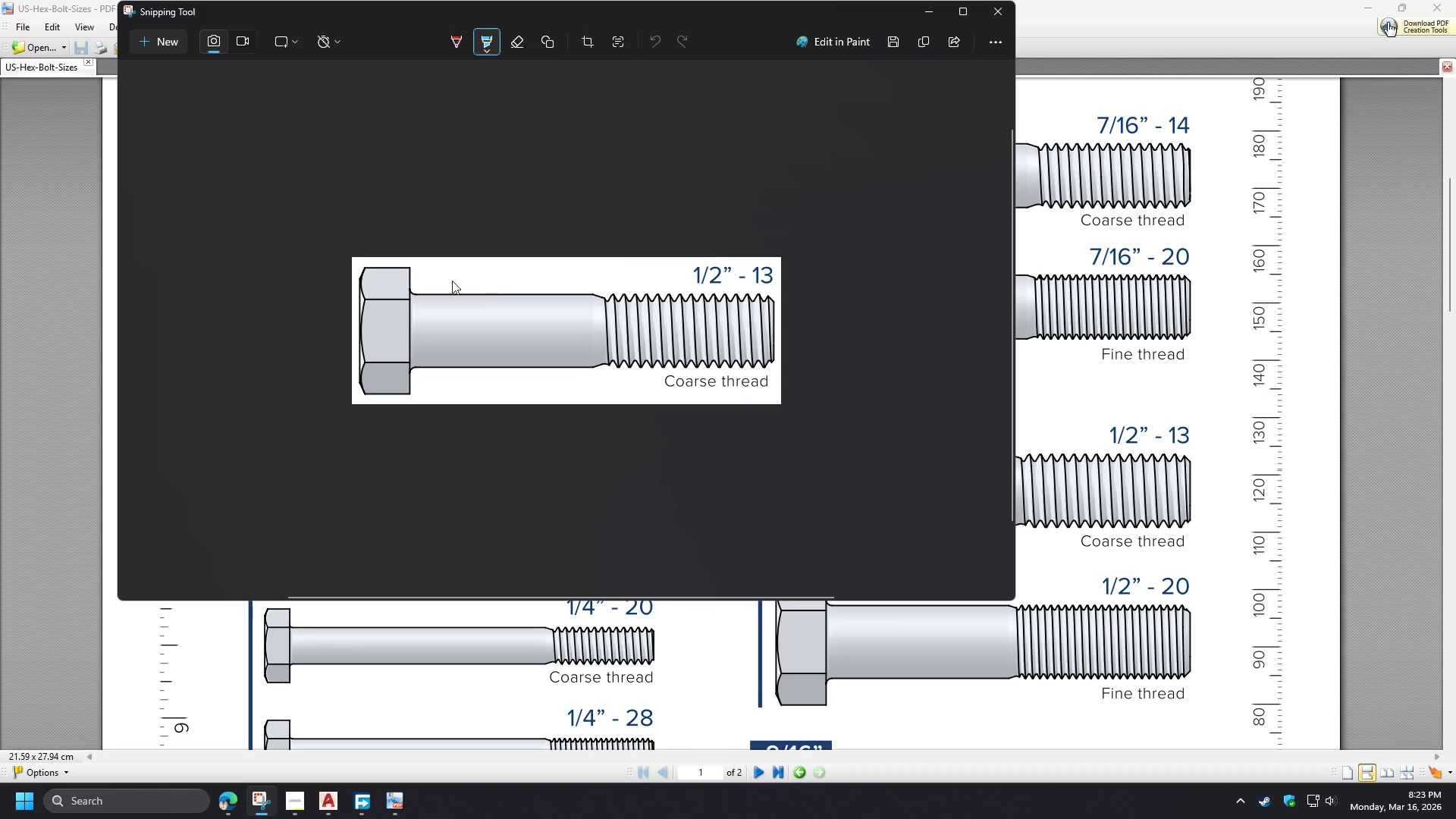 
right_click([470, 332])
 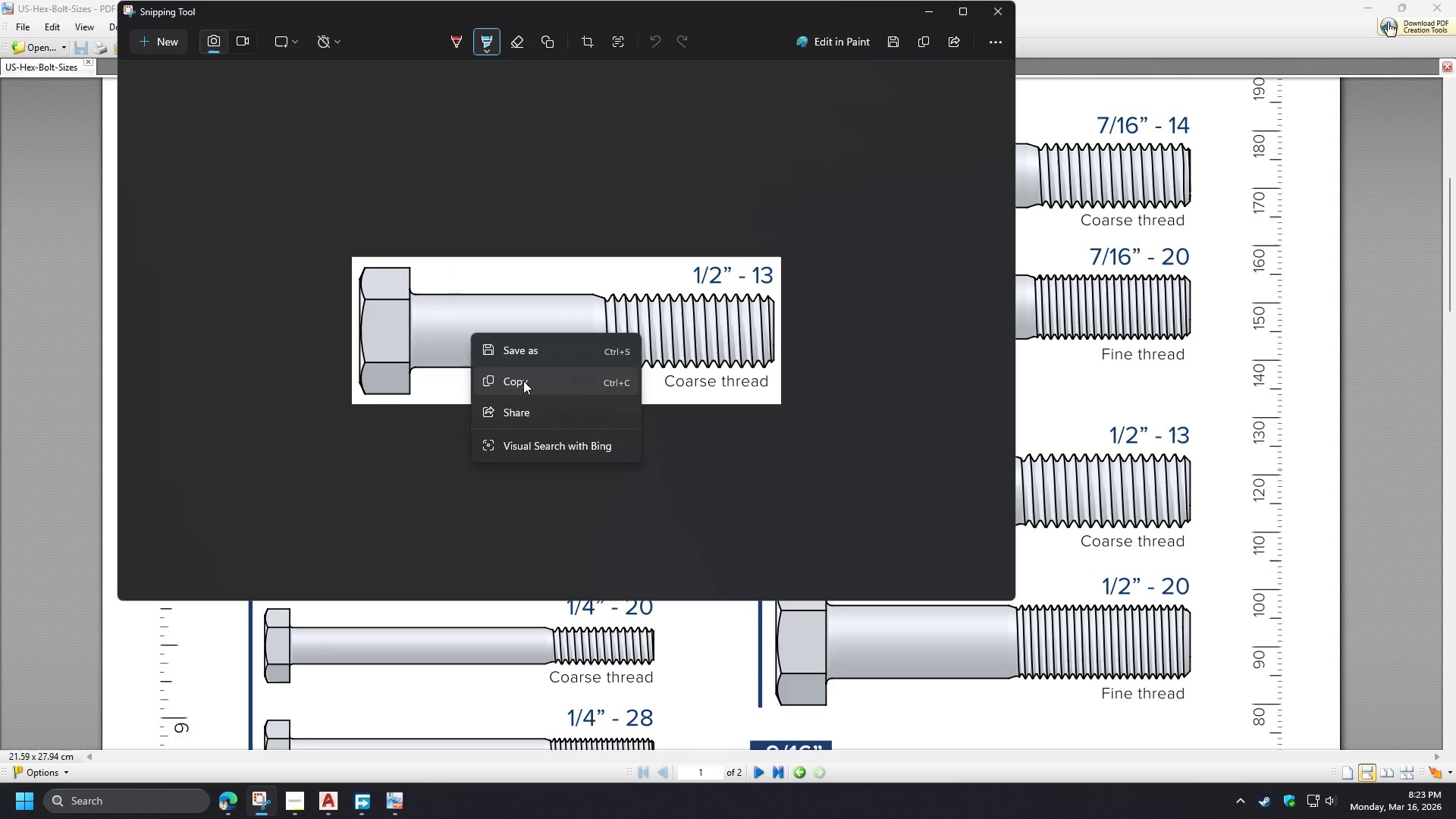 
left_click([523, 381])
 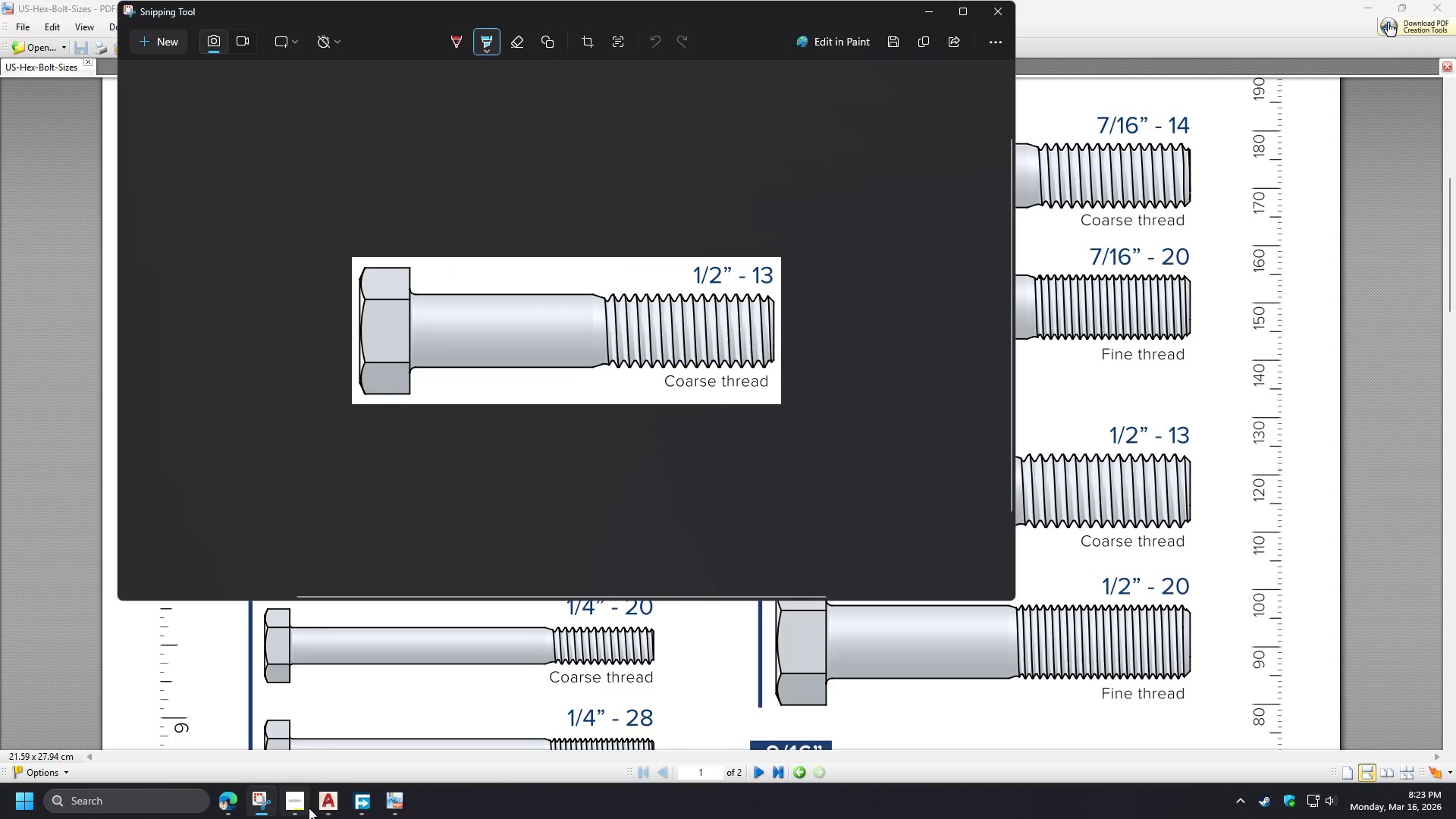 
left_click([332, 807])
 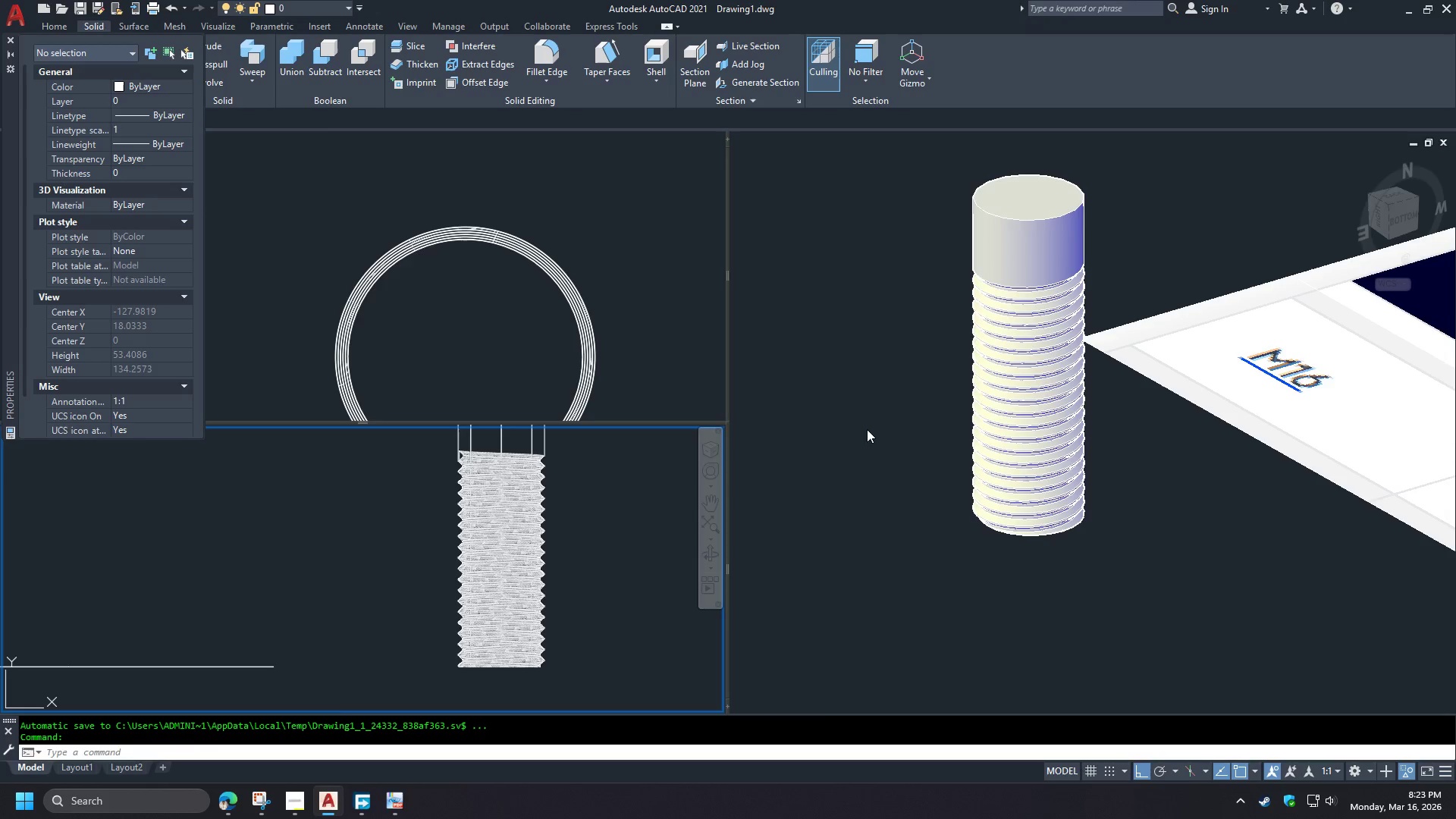 
left_click([868, 428])
 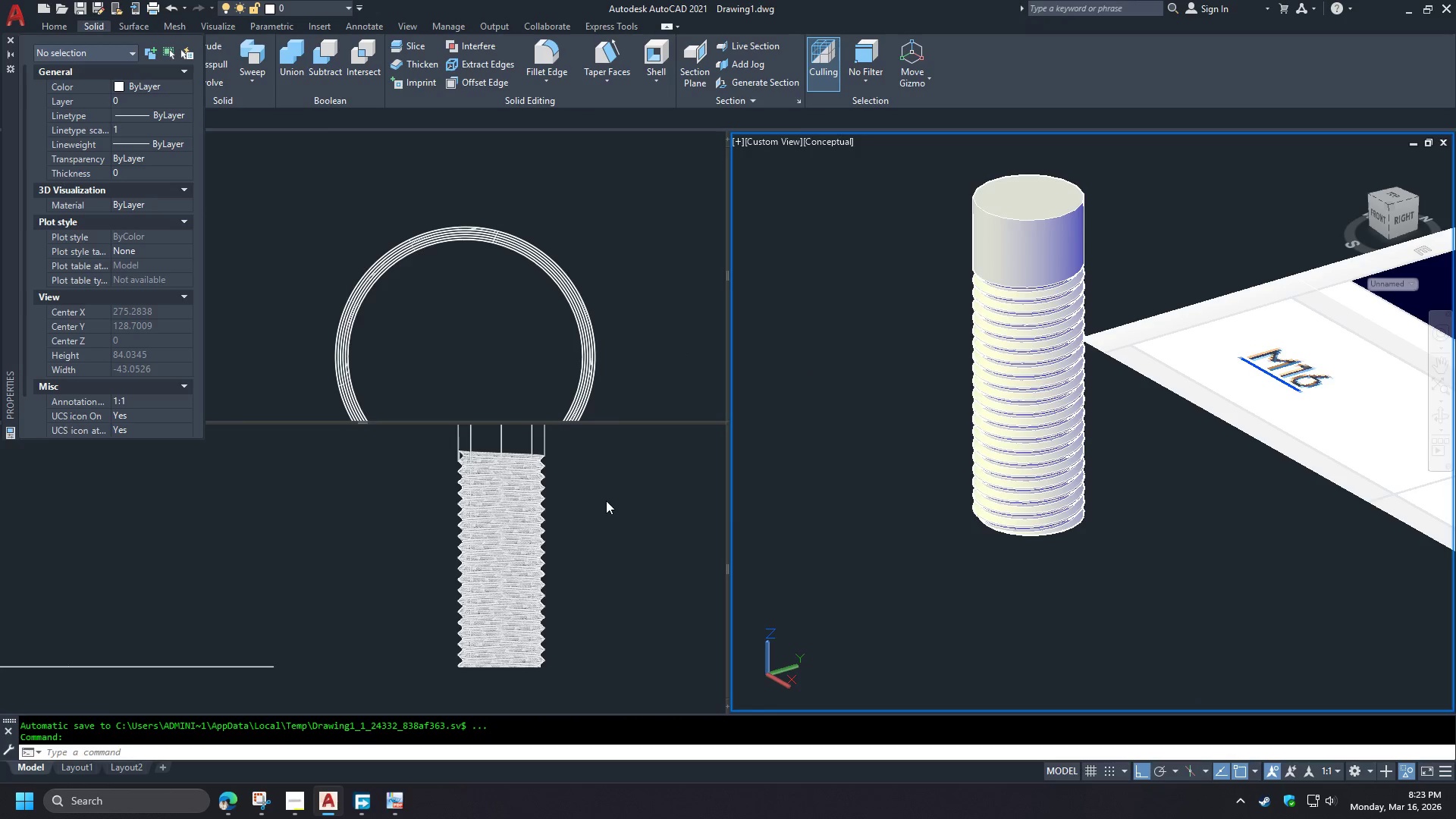 
left_click([606, 500])
 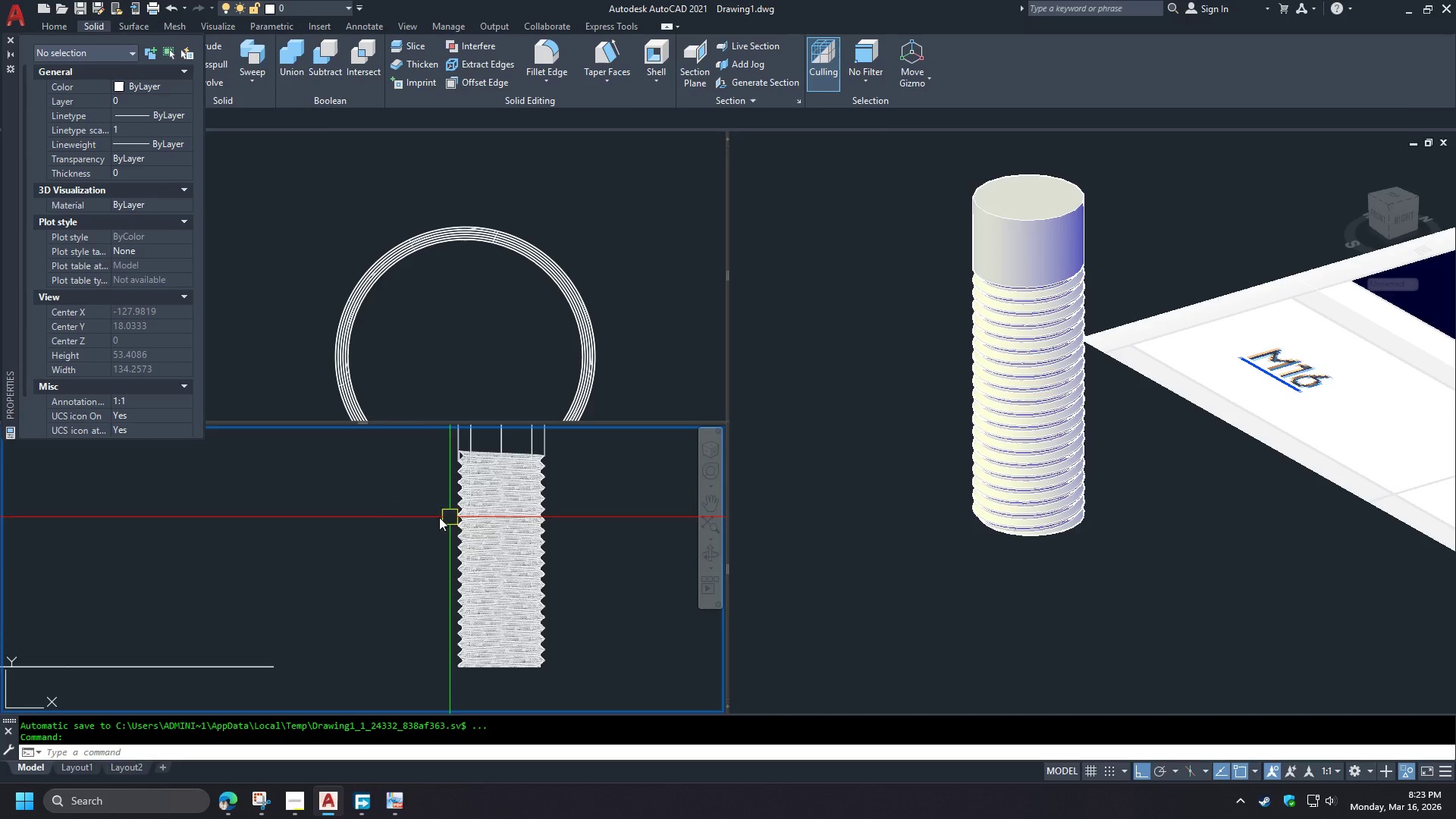 
scroll: coordinate [375, 509], scroll_direction: up, amount: 5.0
 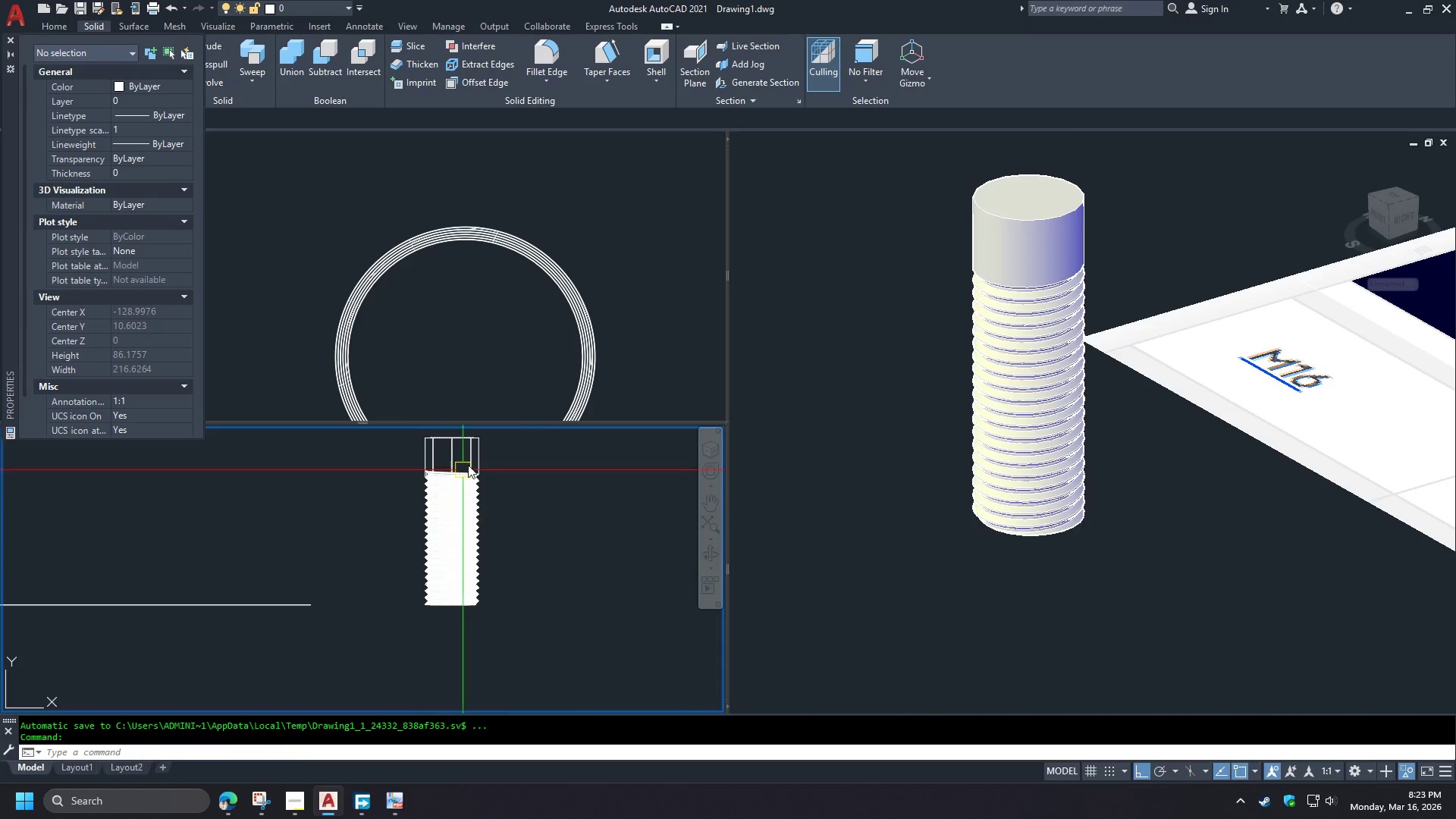 
left_click([665, 293])
 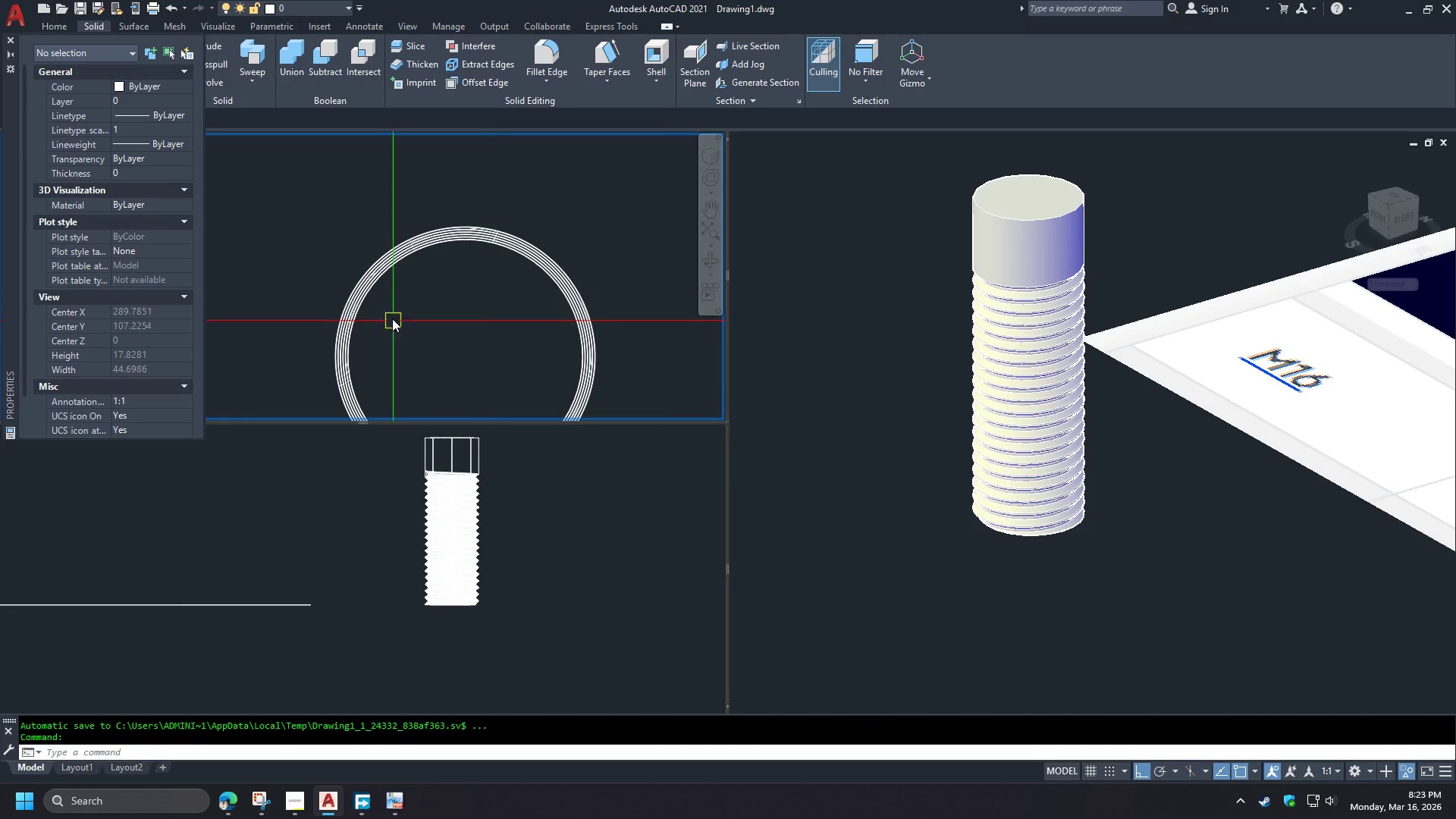 
scroll: coordinate [498, 296], scroll_direction: up, amount: 2.0
 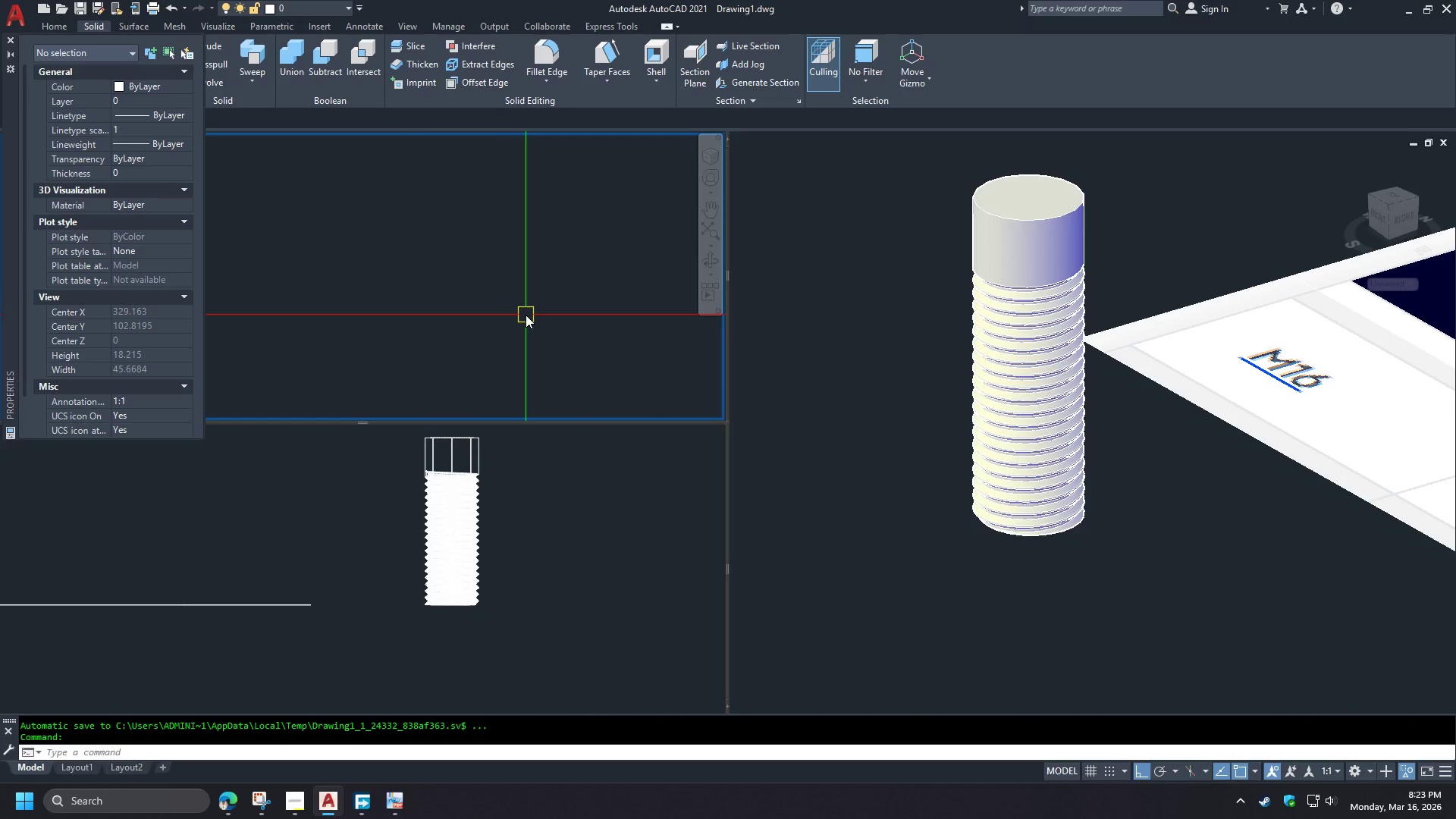 
scroll: coordinate [529, 322], scroll_direction: down, amount: 5.0
 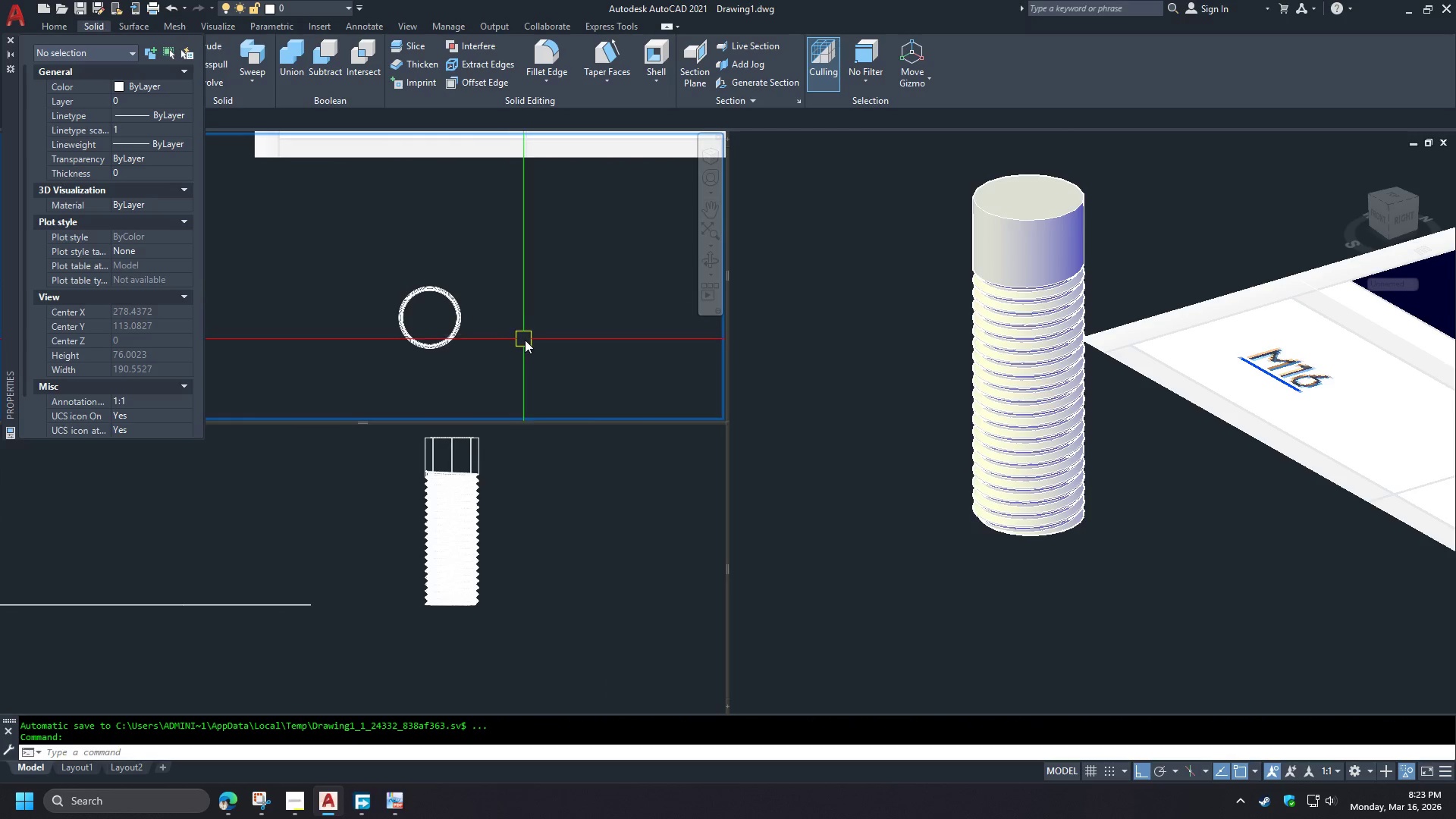 
key(Control+V)
 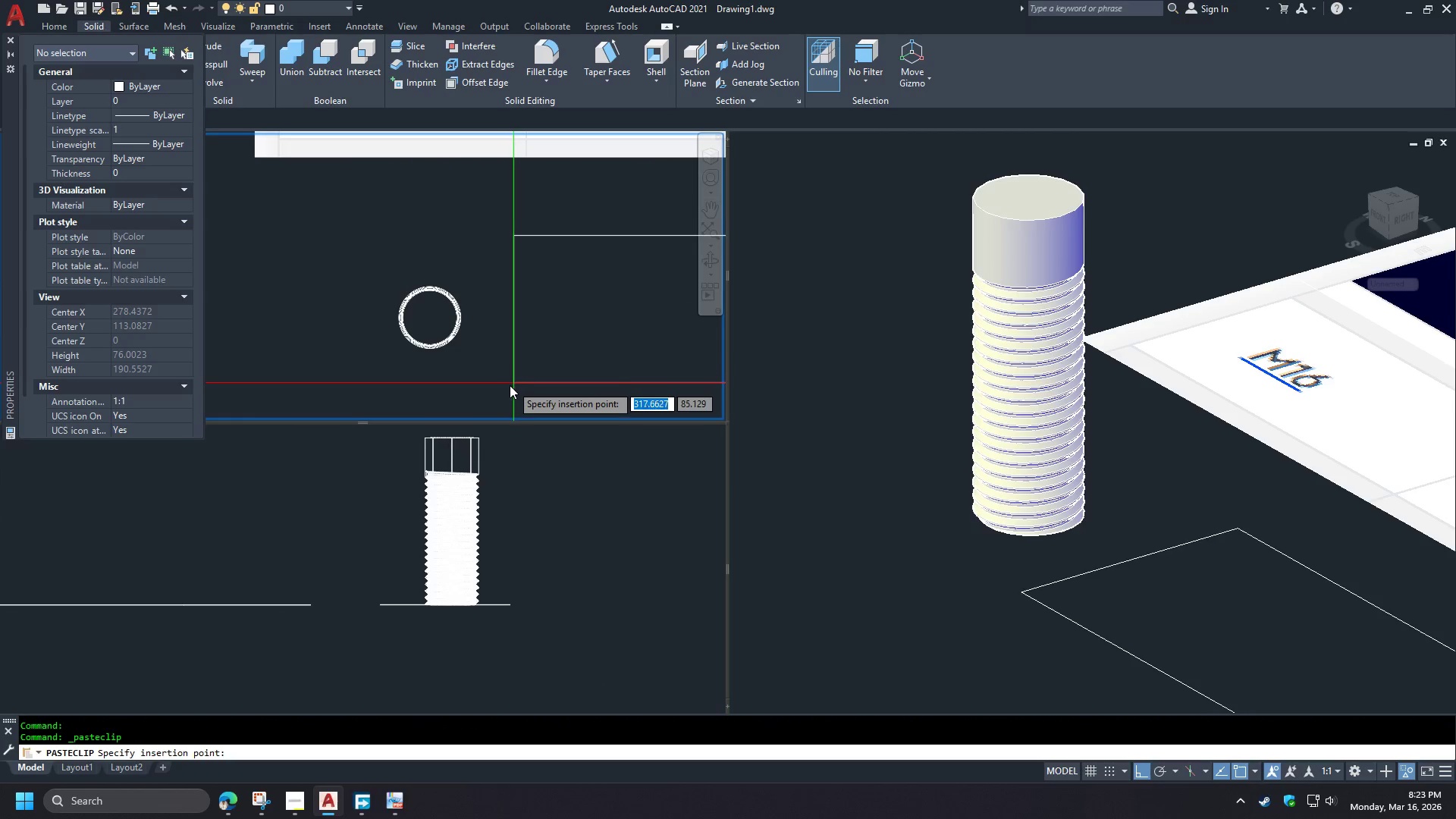 
left_click([501, 391])
 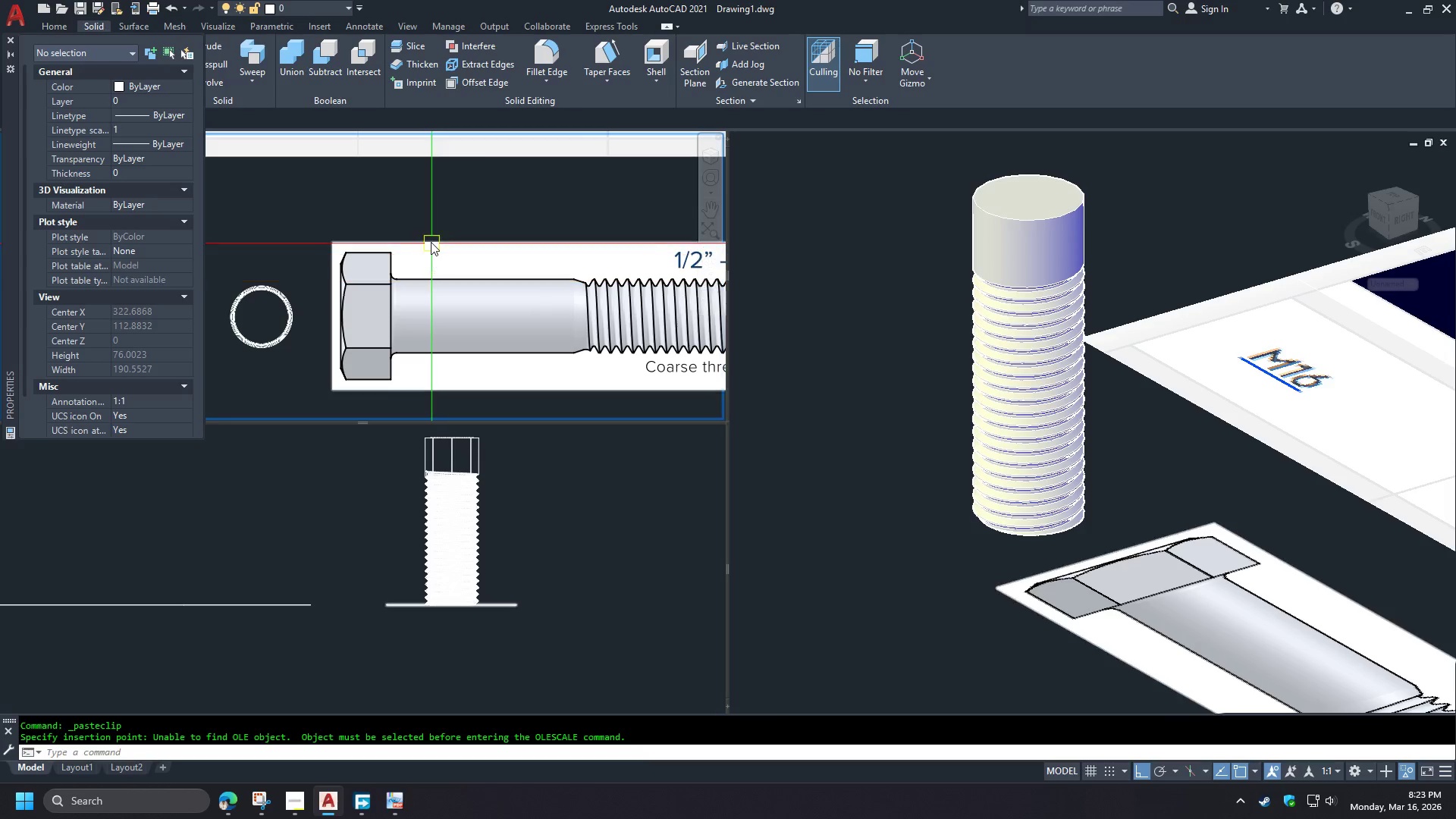 
left_click([430, 240])
 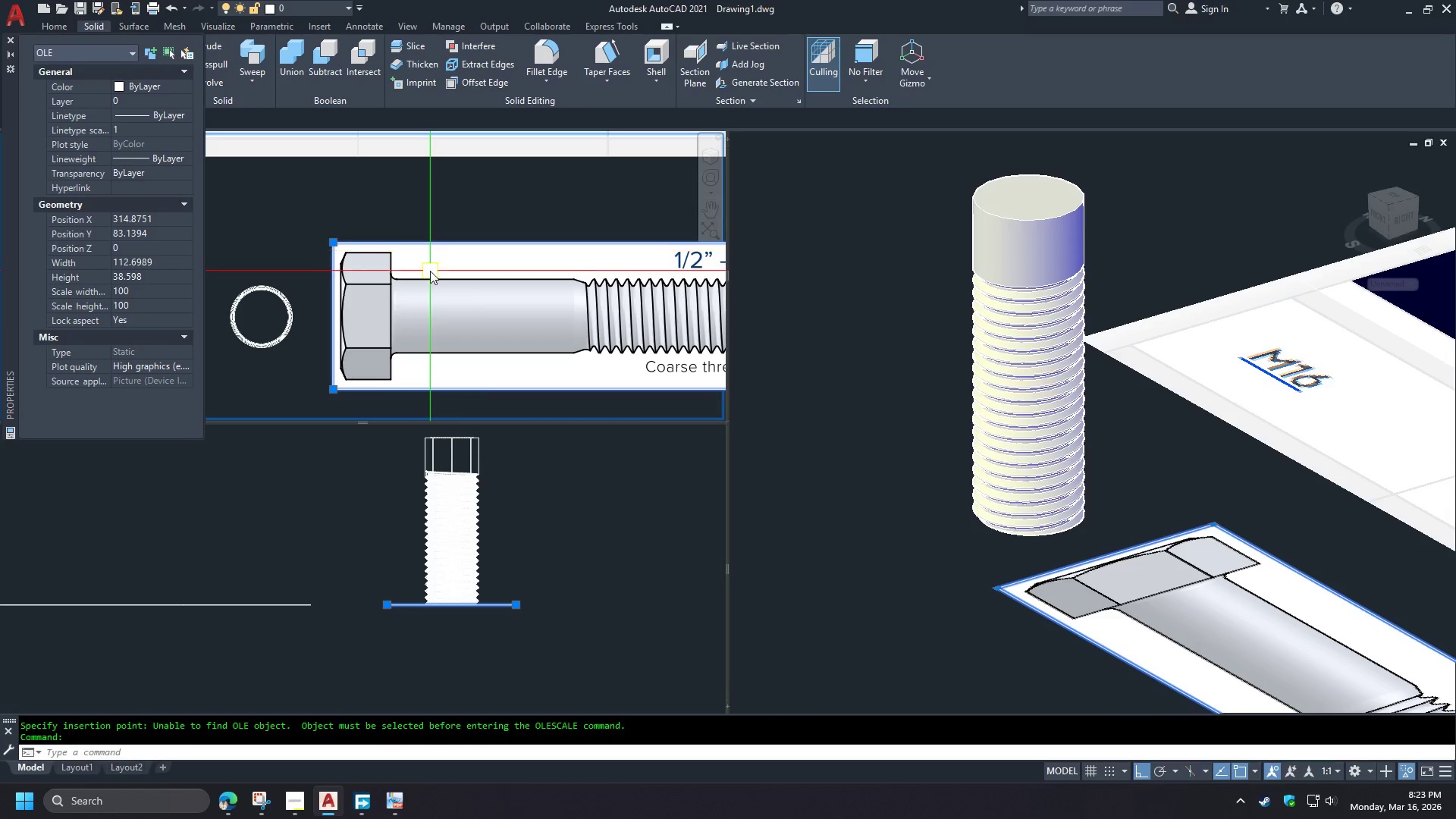 
type(sc )
 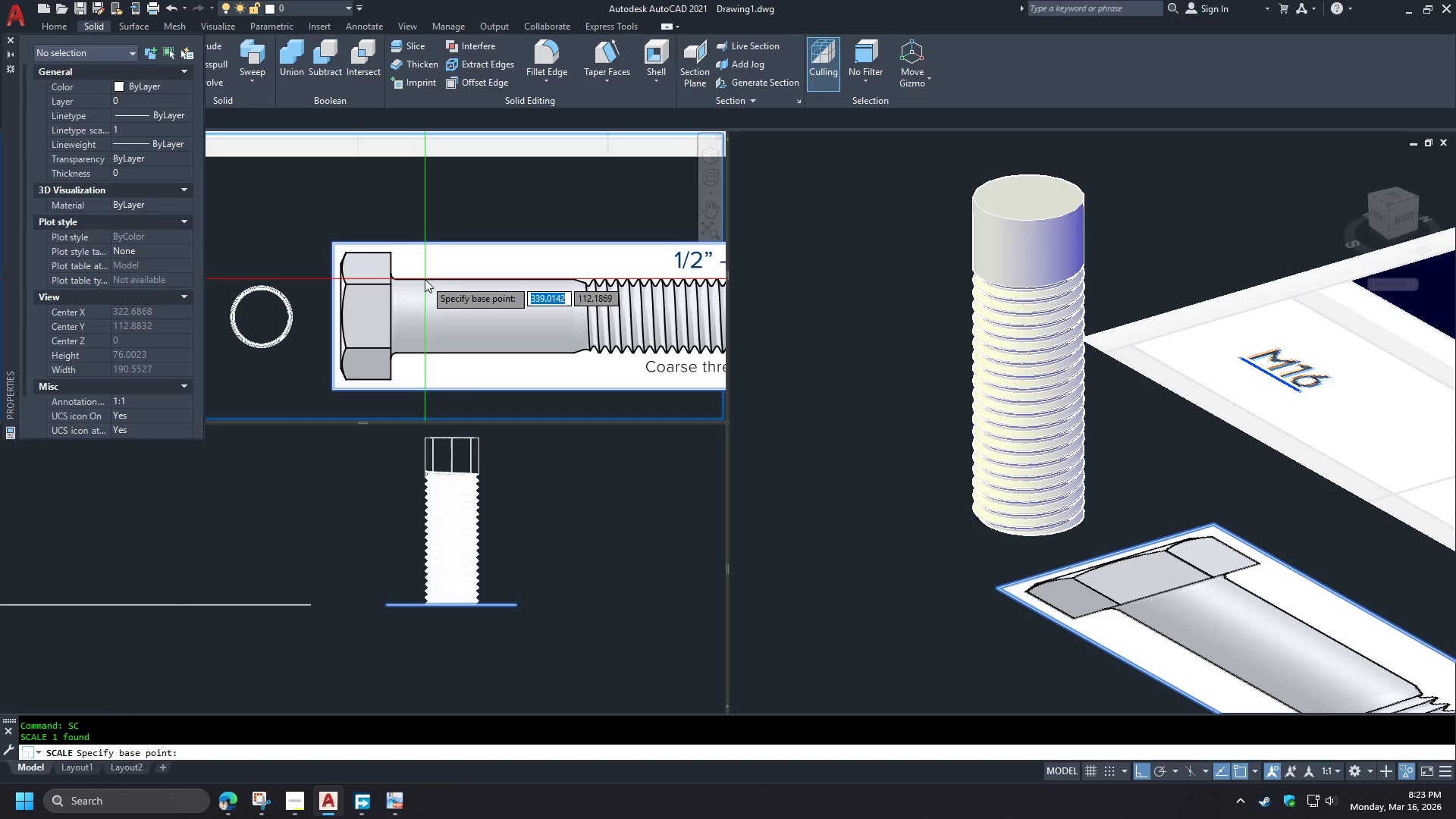 
left_click([425, 279])
 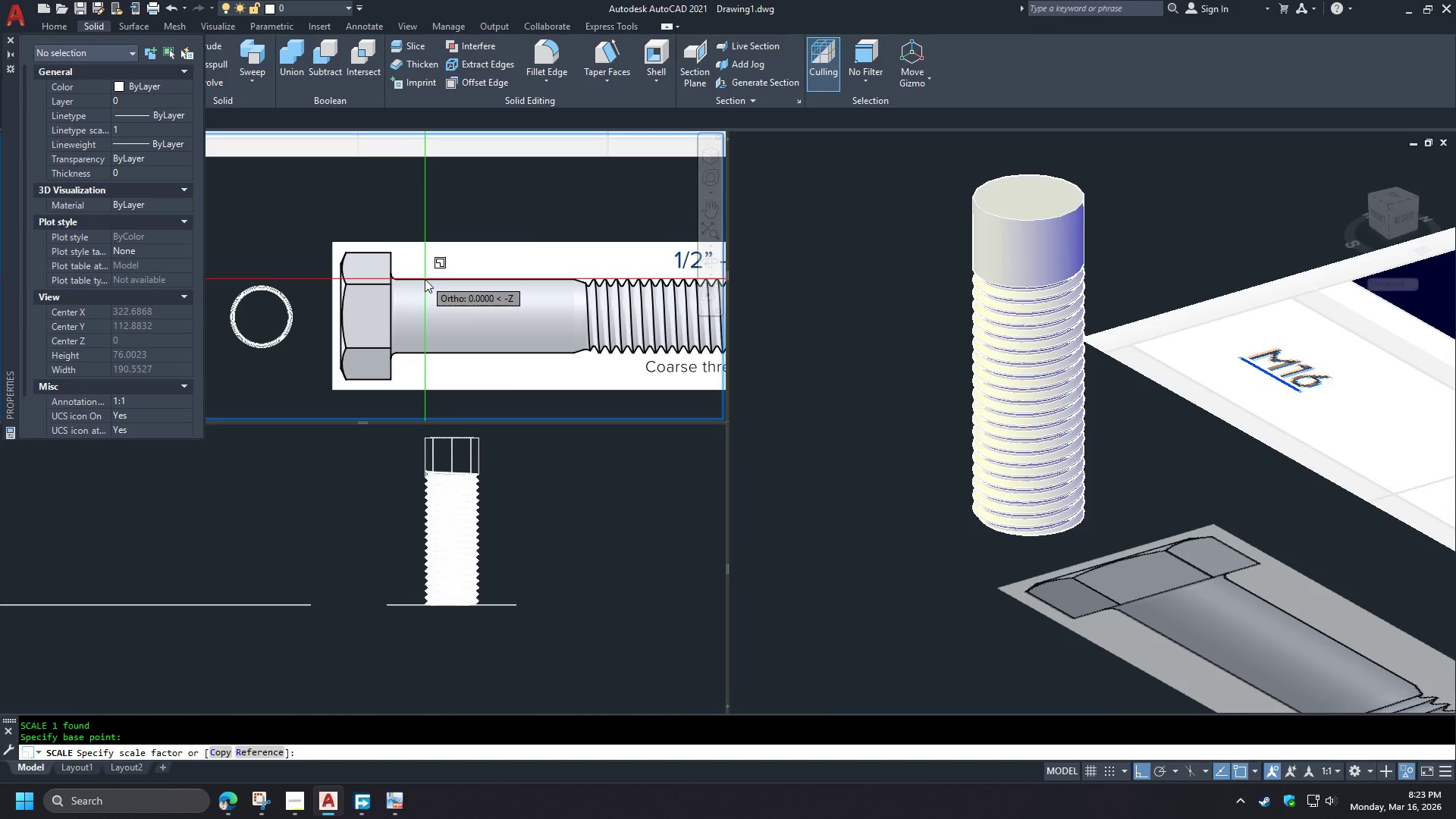 
key(R)
 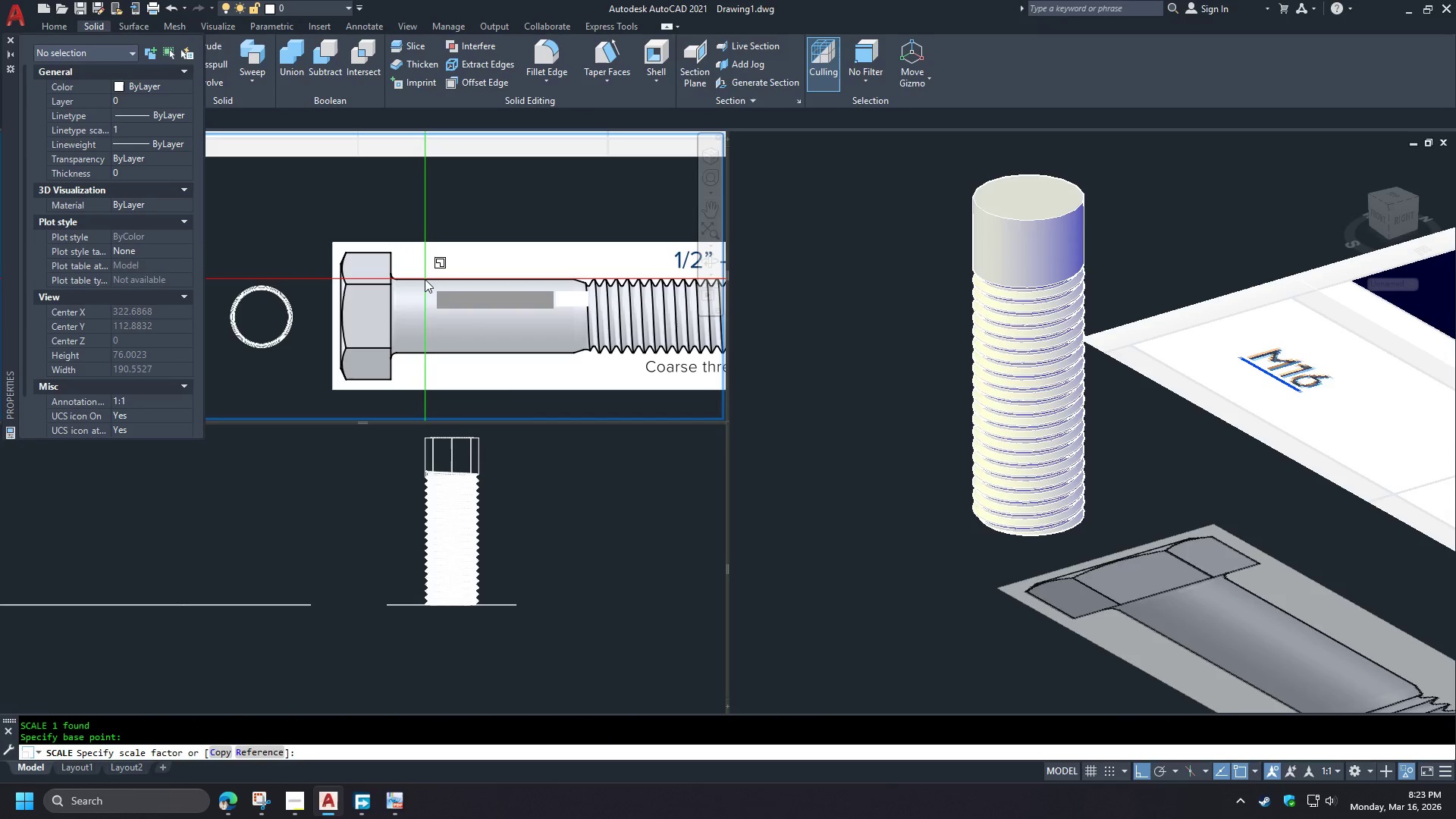 
key(Space)
 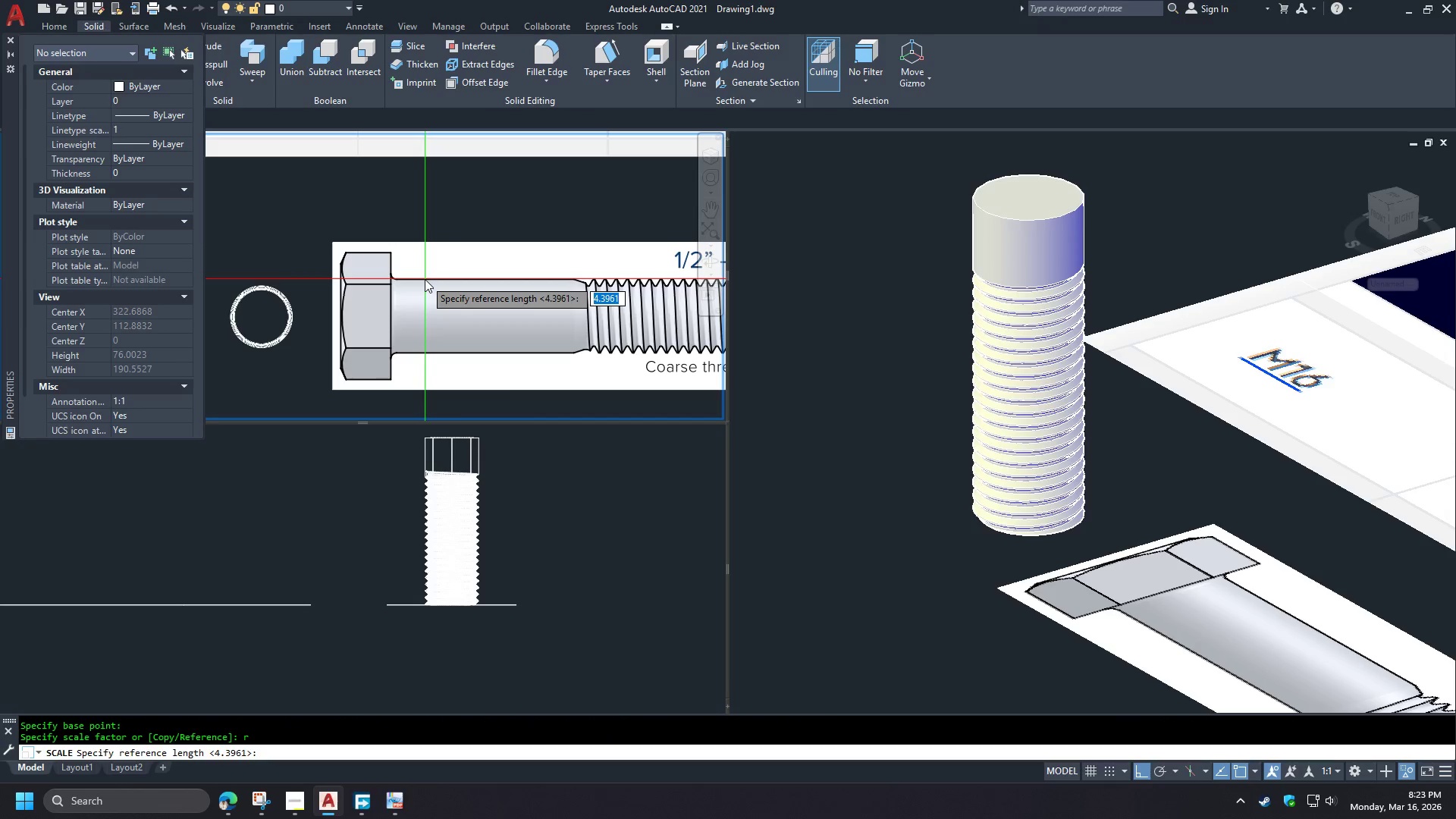 
left_click([425, 279])
 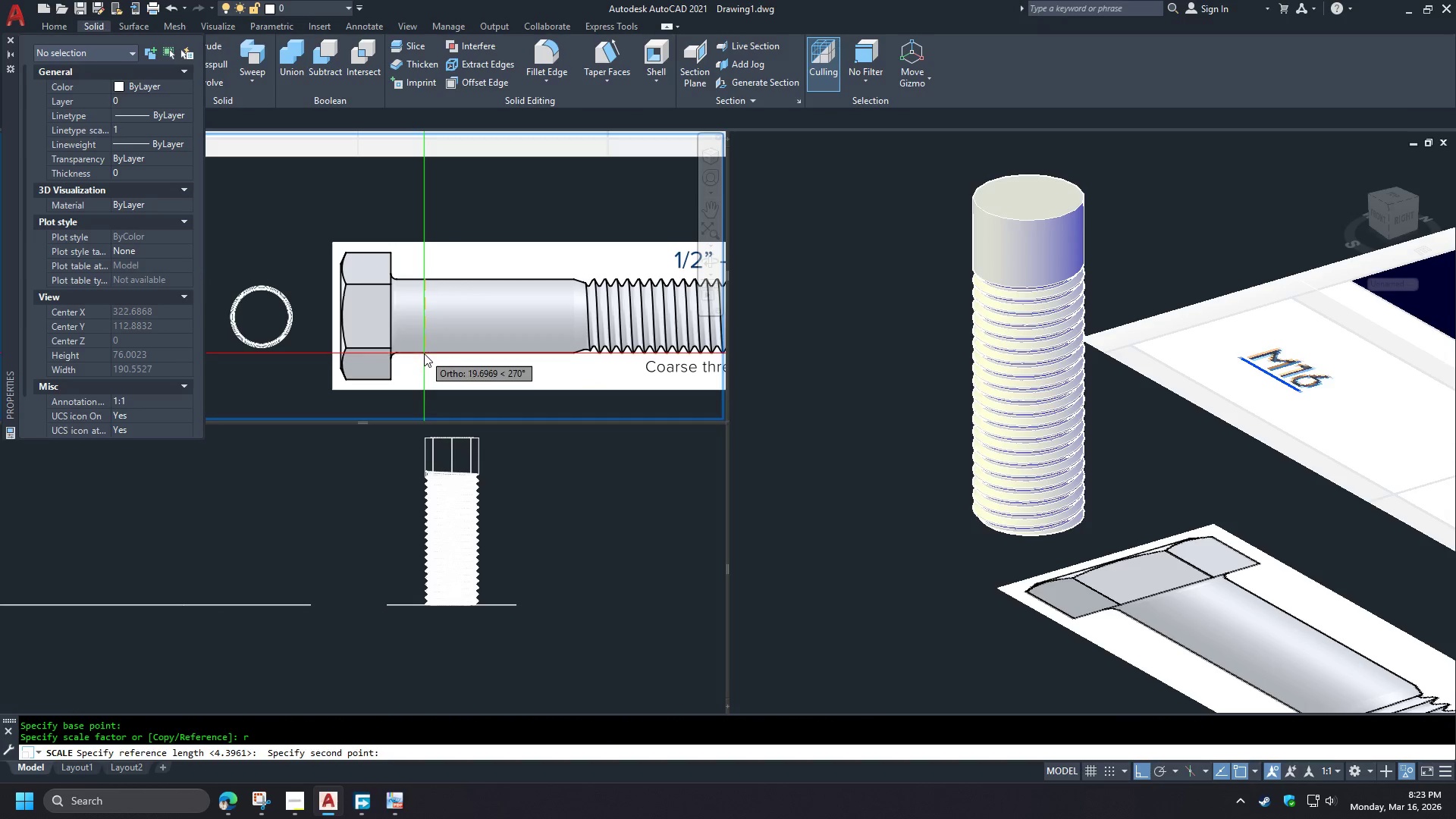 
left_click([424, 353])
 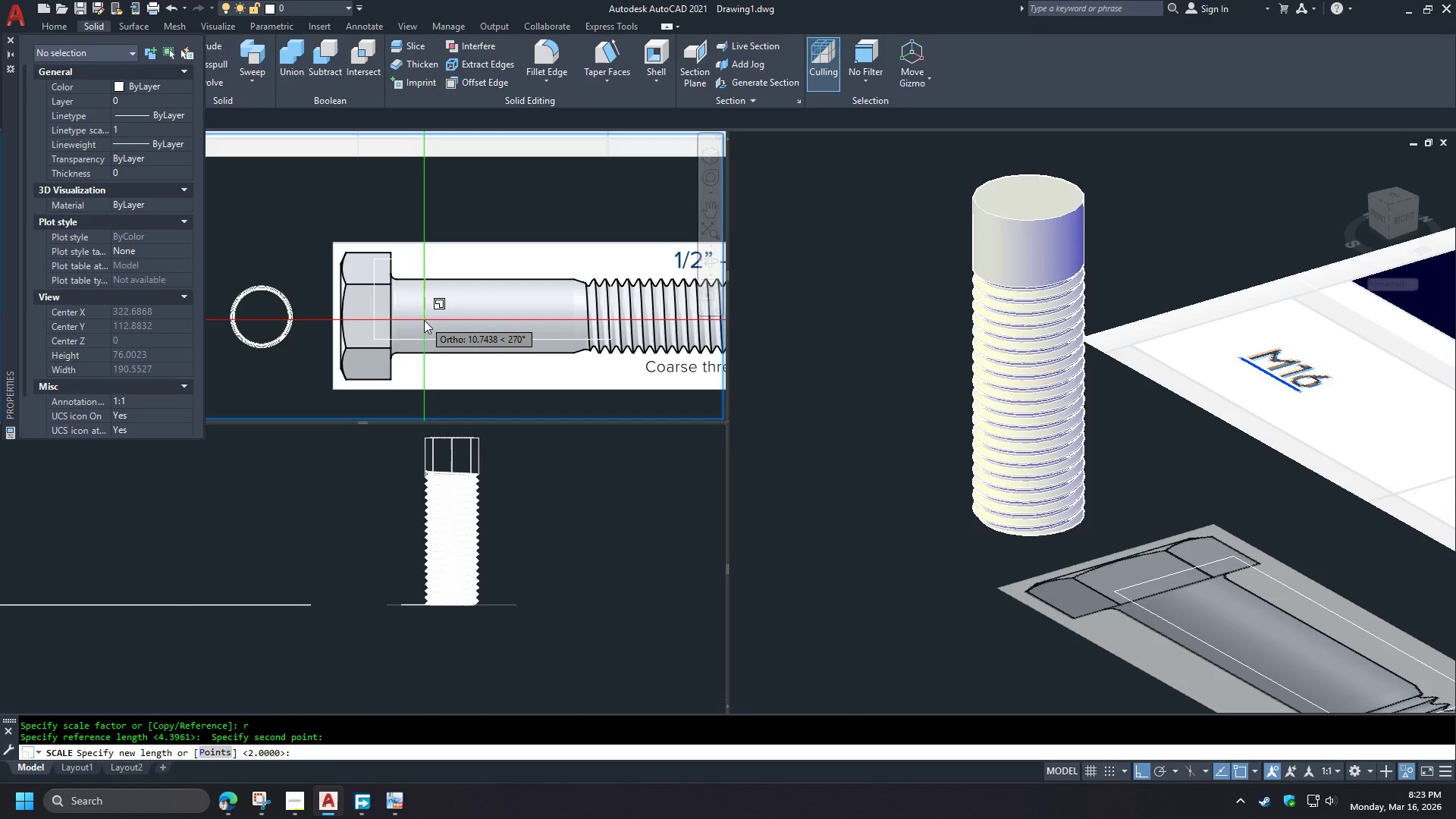 
key(Numpad1)
 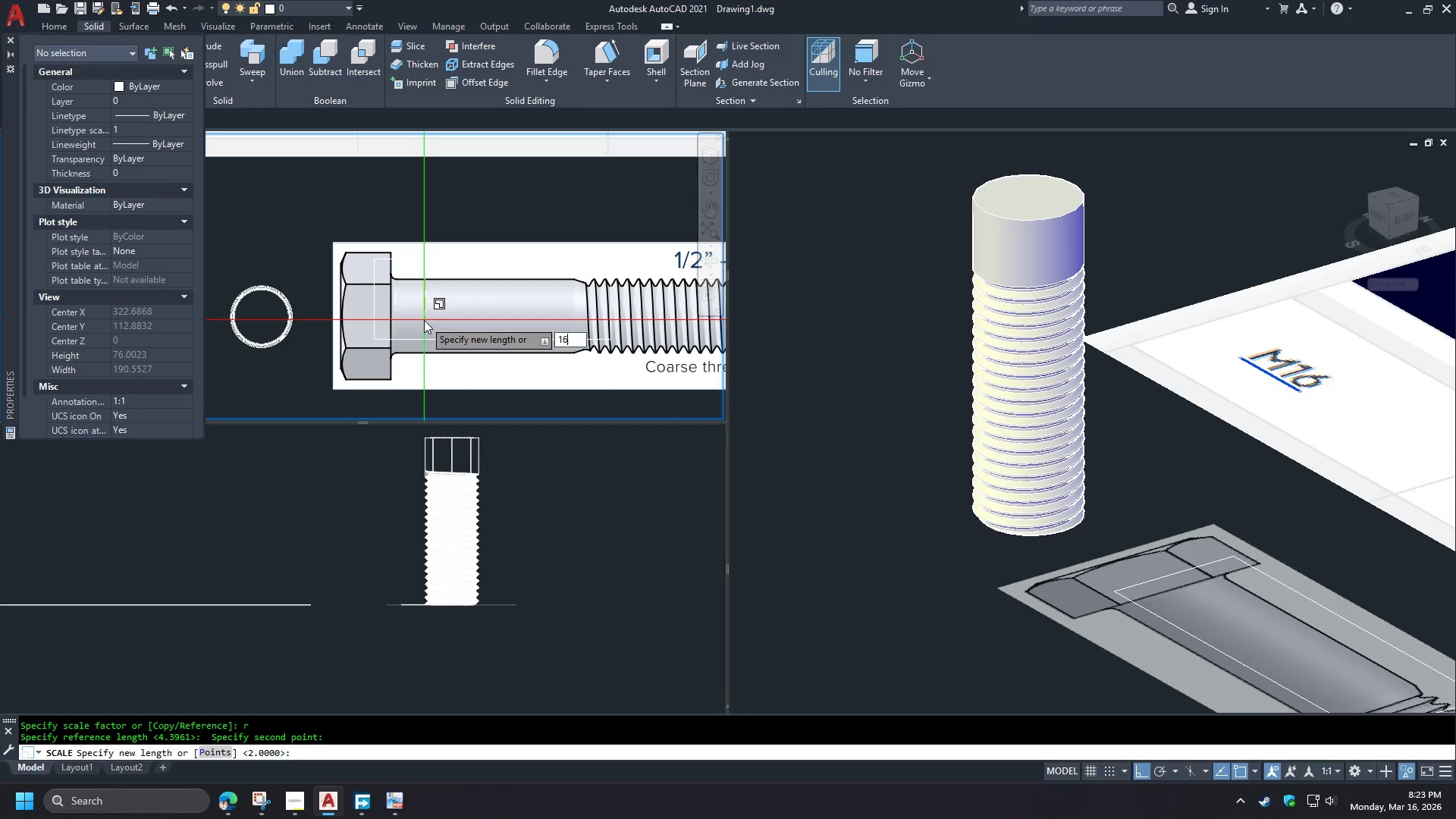 
key(Numpad6)
 